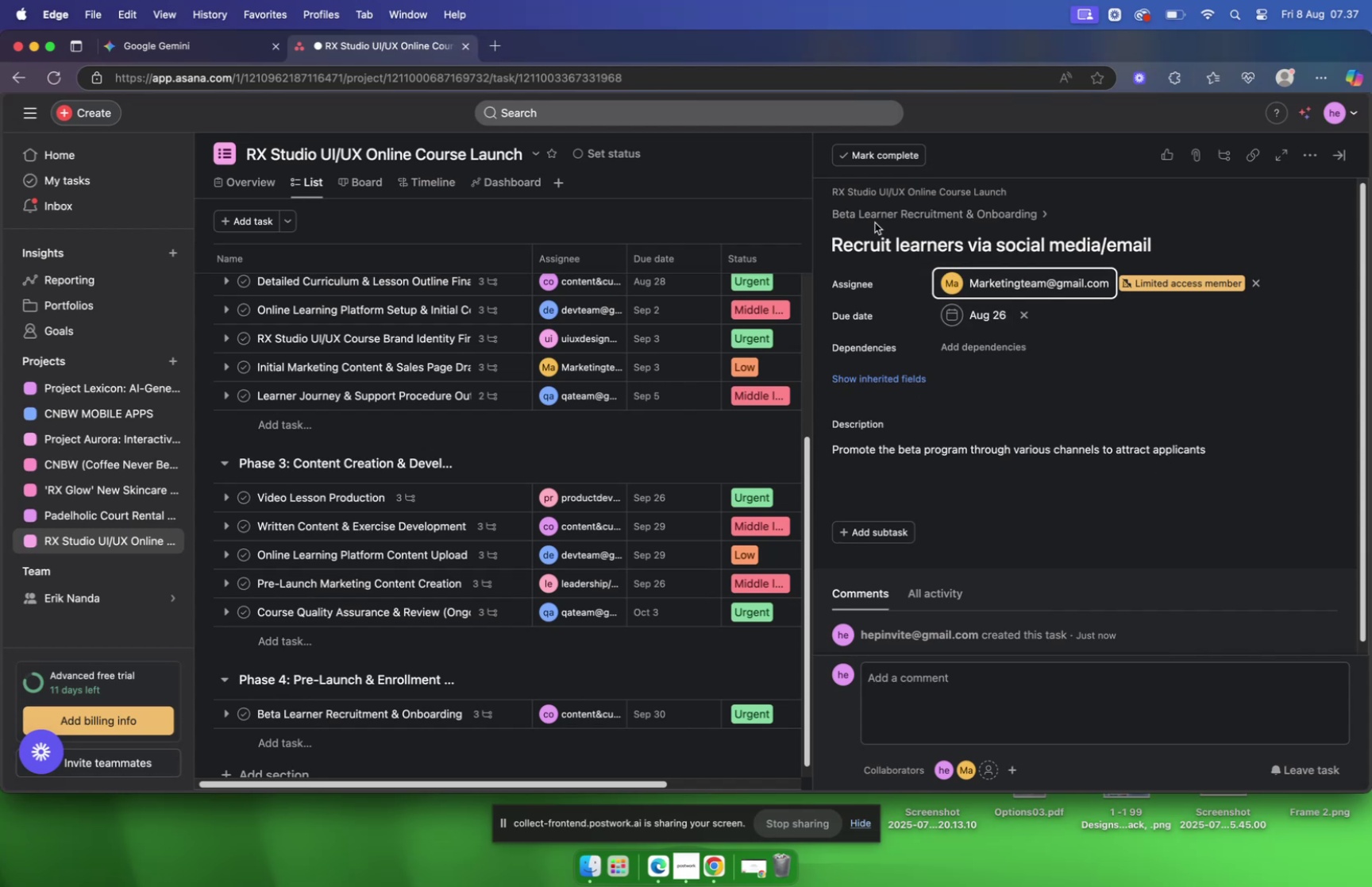 
wait(5.66)
 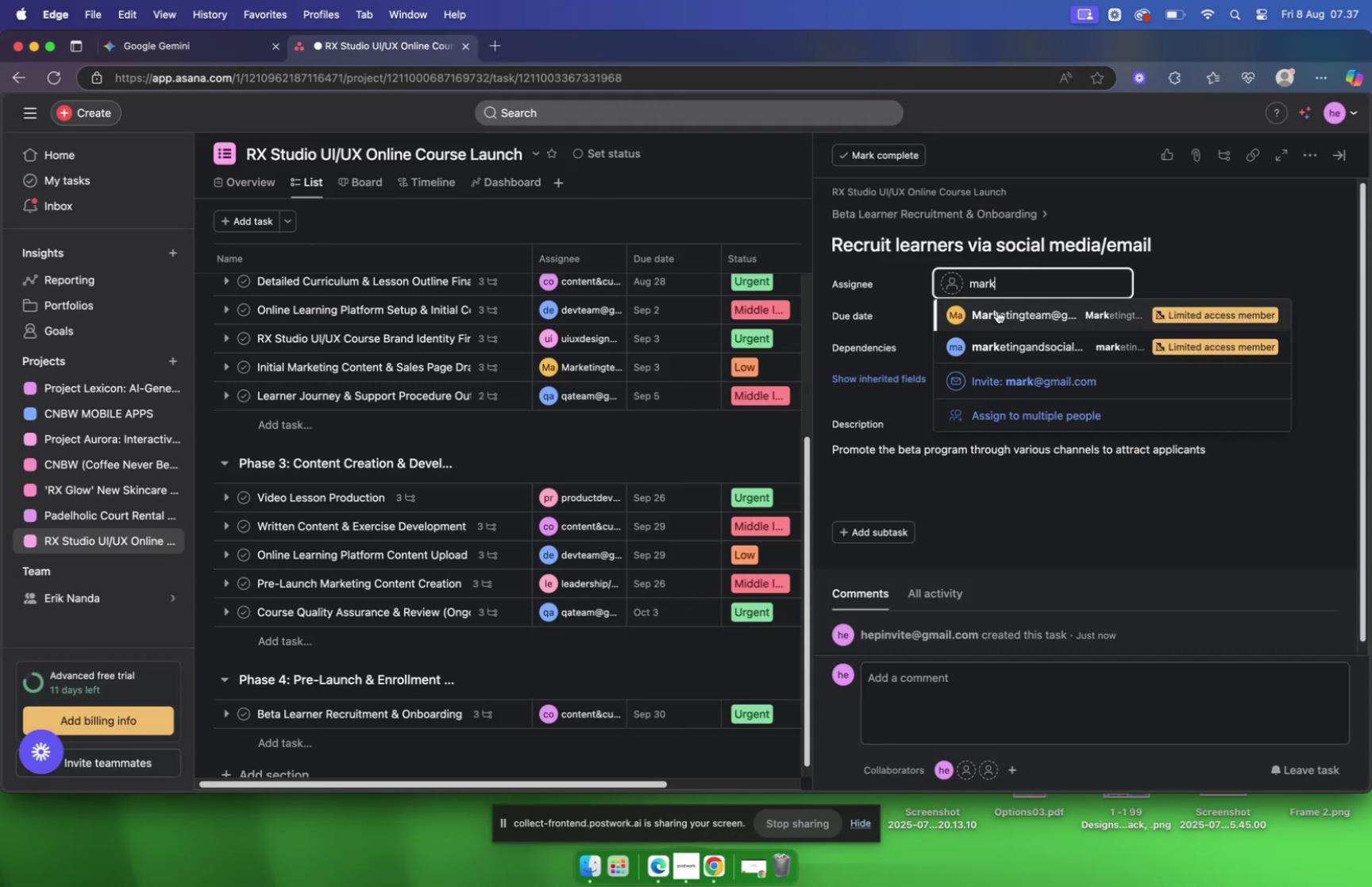 
scroll: coordinate [881, 403], scroll_direction: down, amount: 13.0
 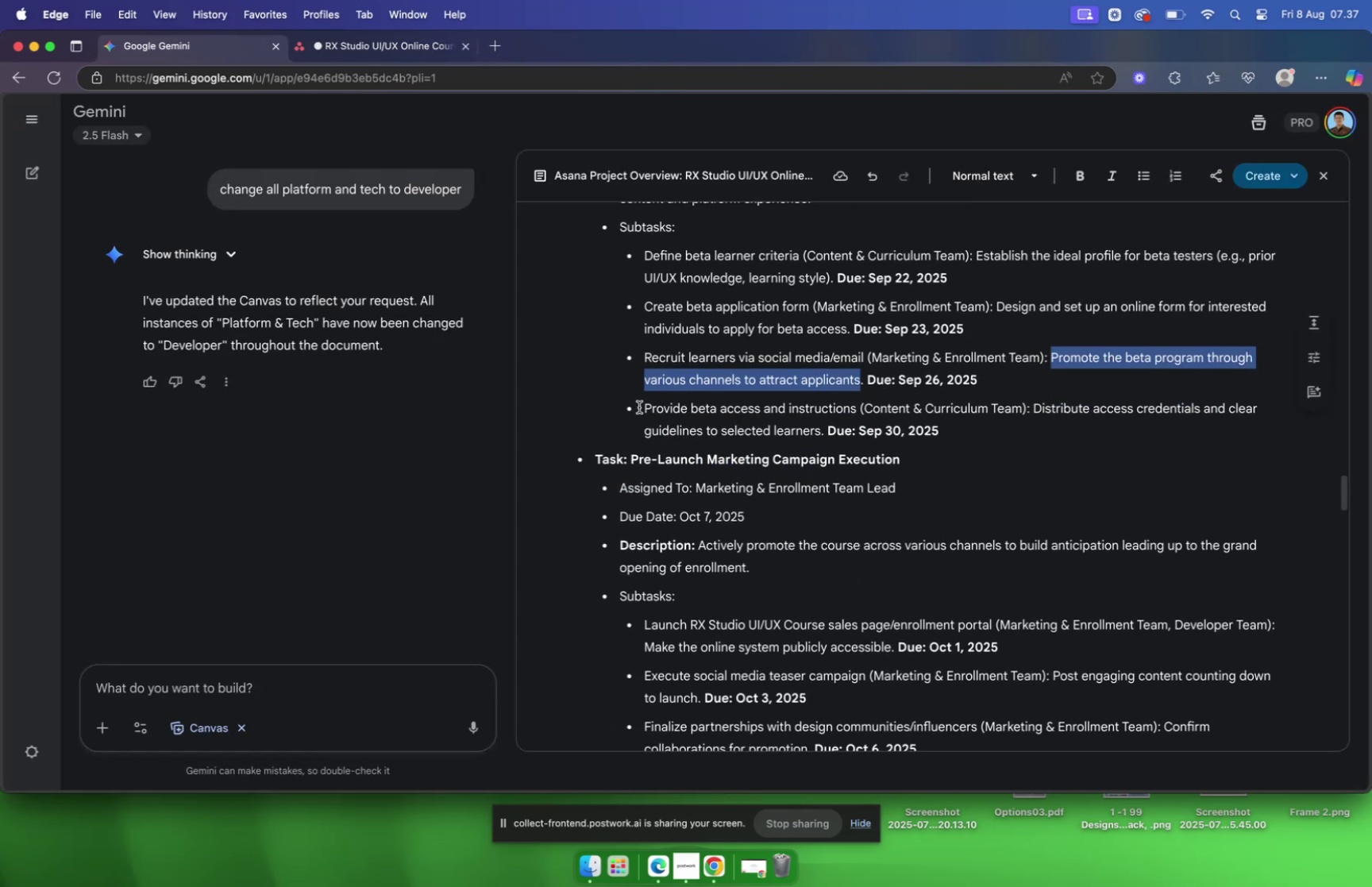 
left_click_drag(start_coordinate=[643, 407], to_coordinate=[856, 406])
 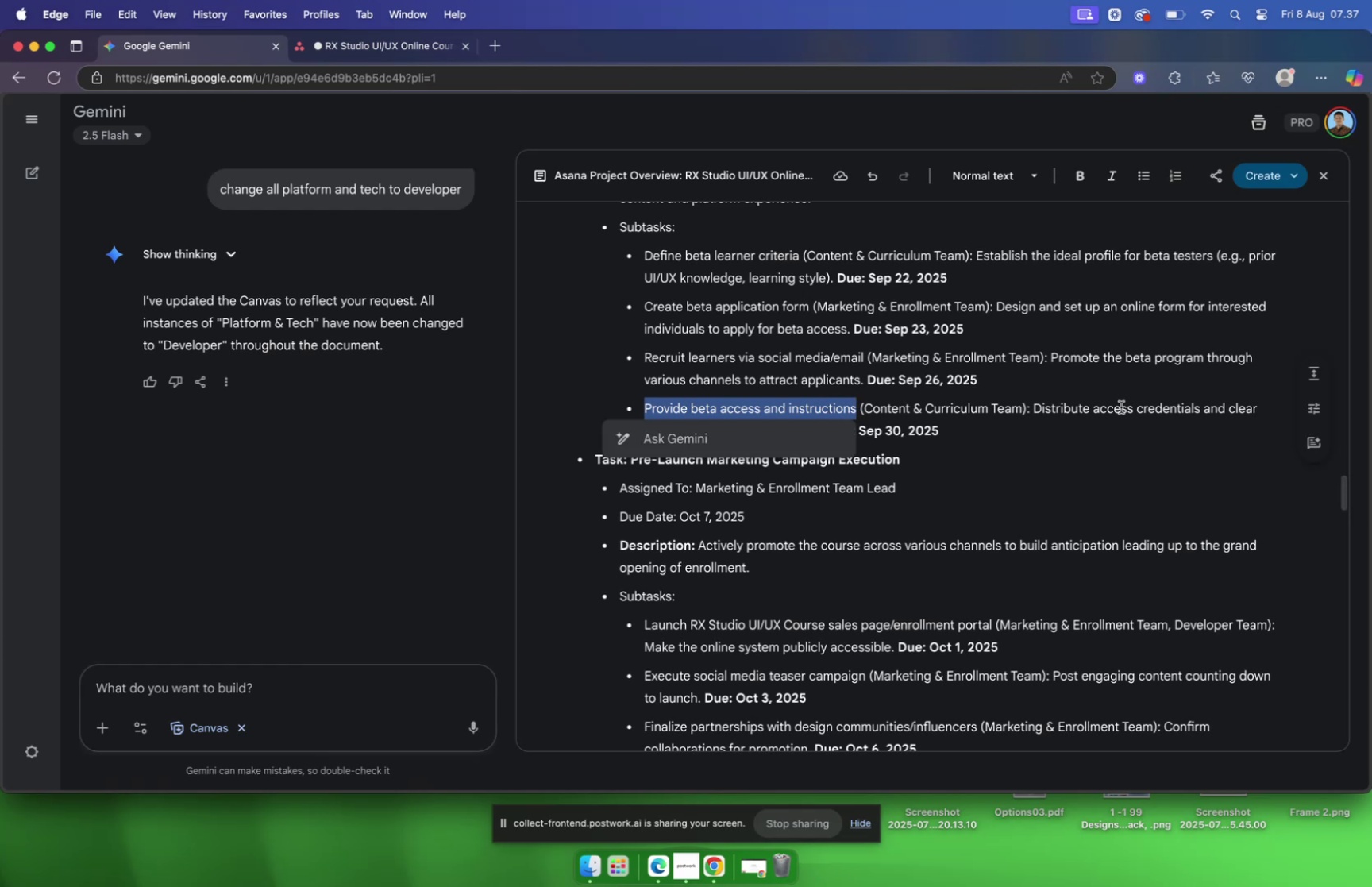 
key(Meta+C)
 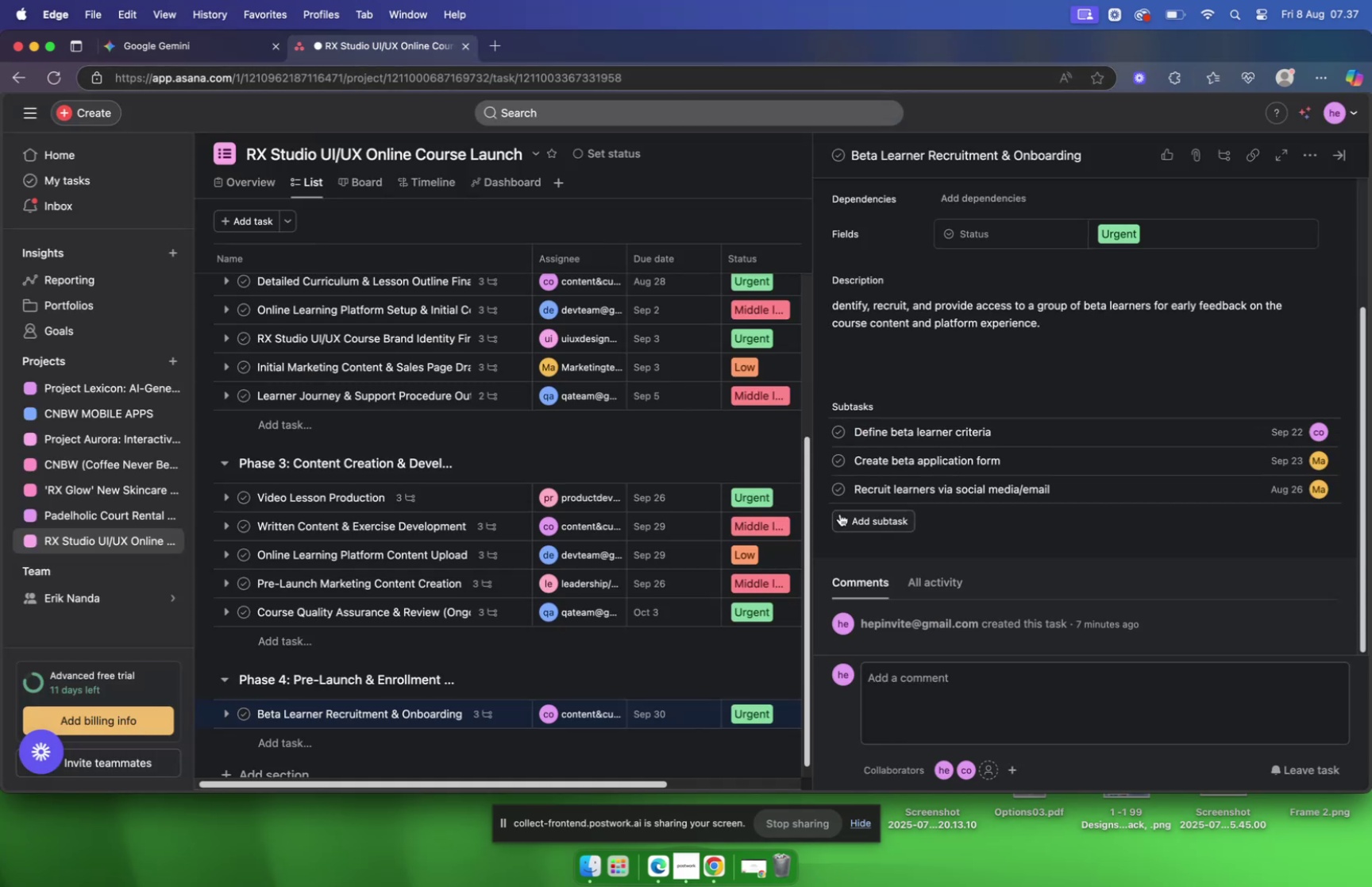 
key(Meta+V)
 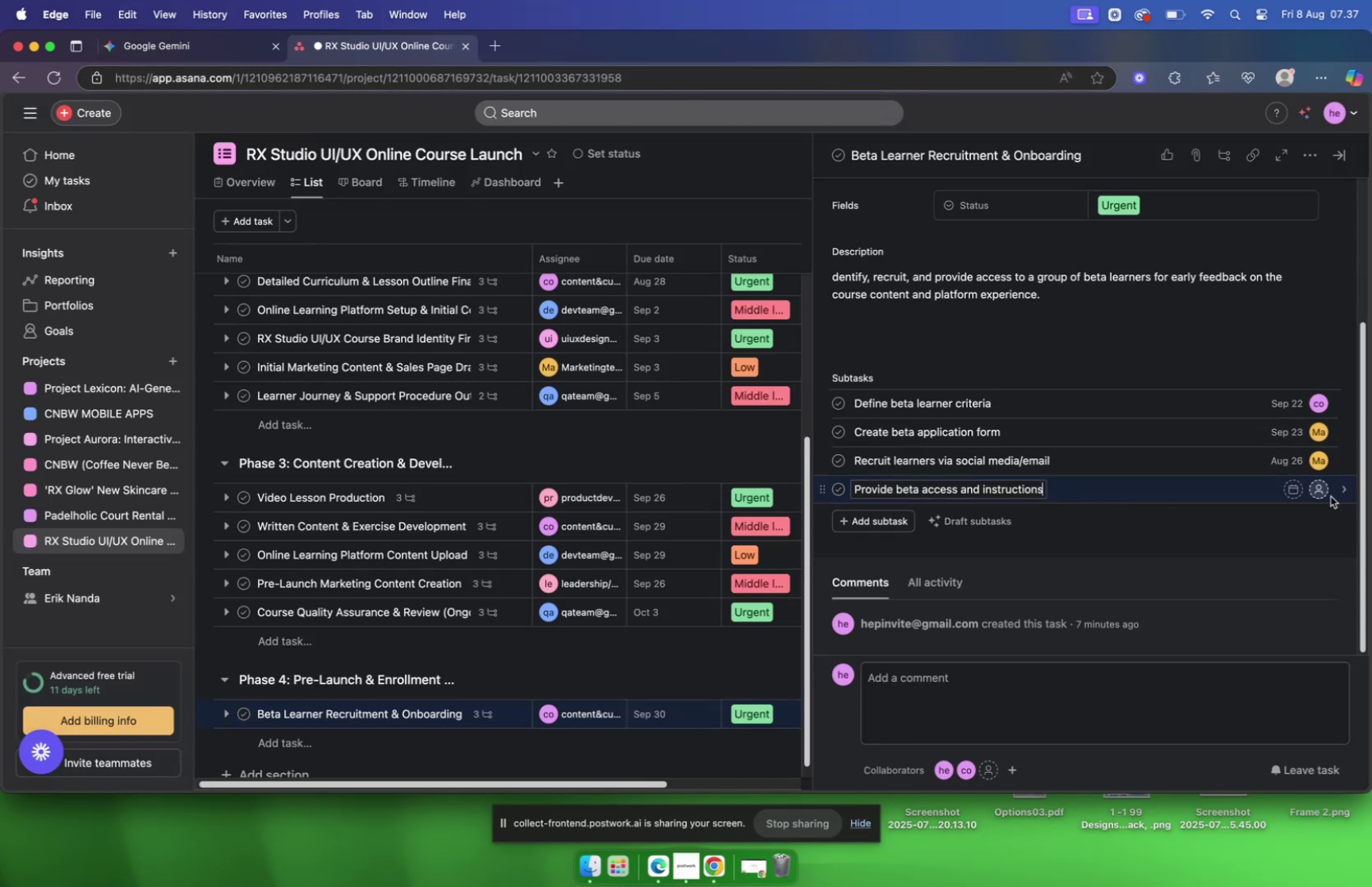 
mouse_move([1288, 484])
 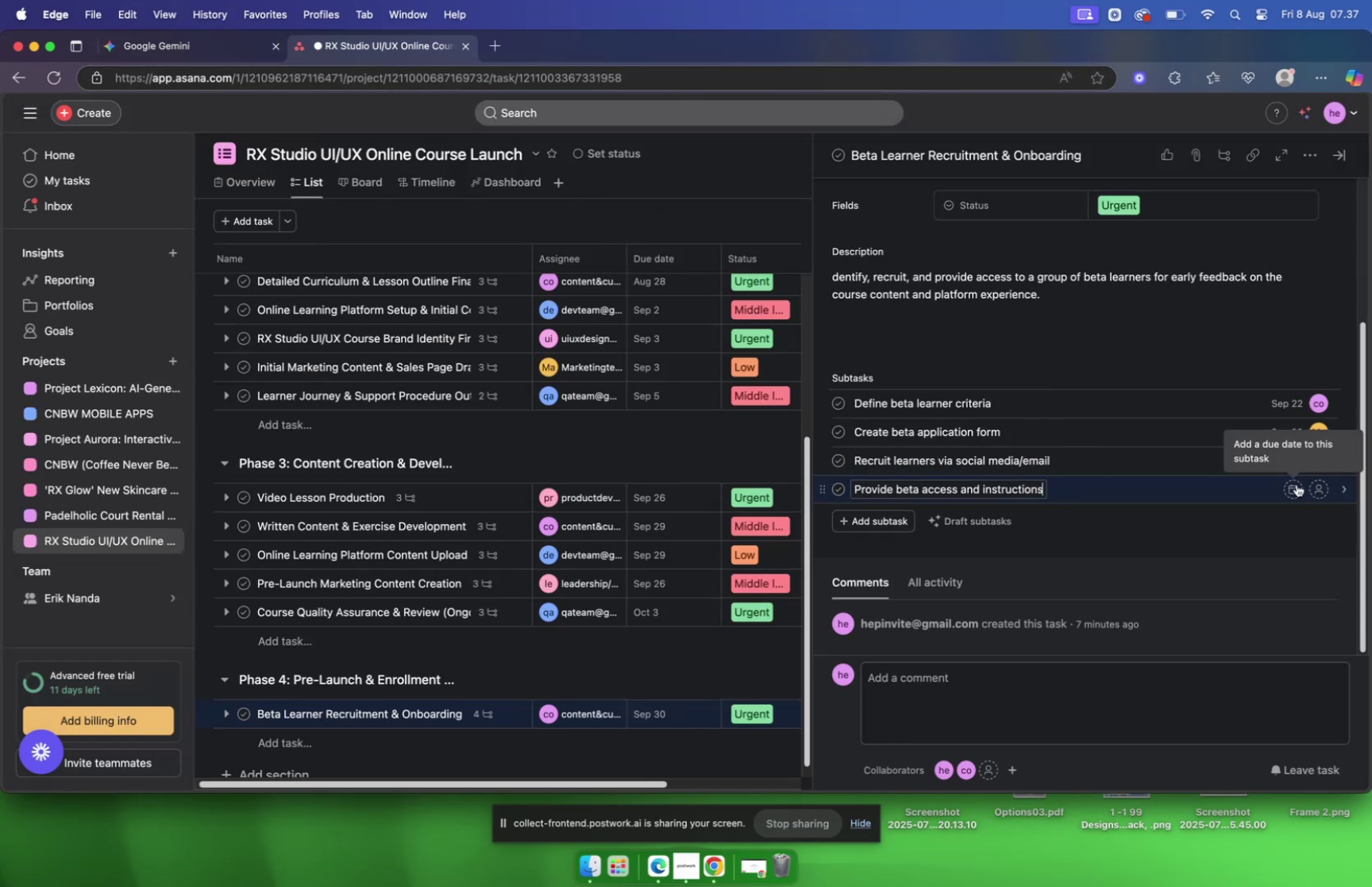 
left_click([1297, 484])
 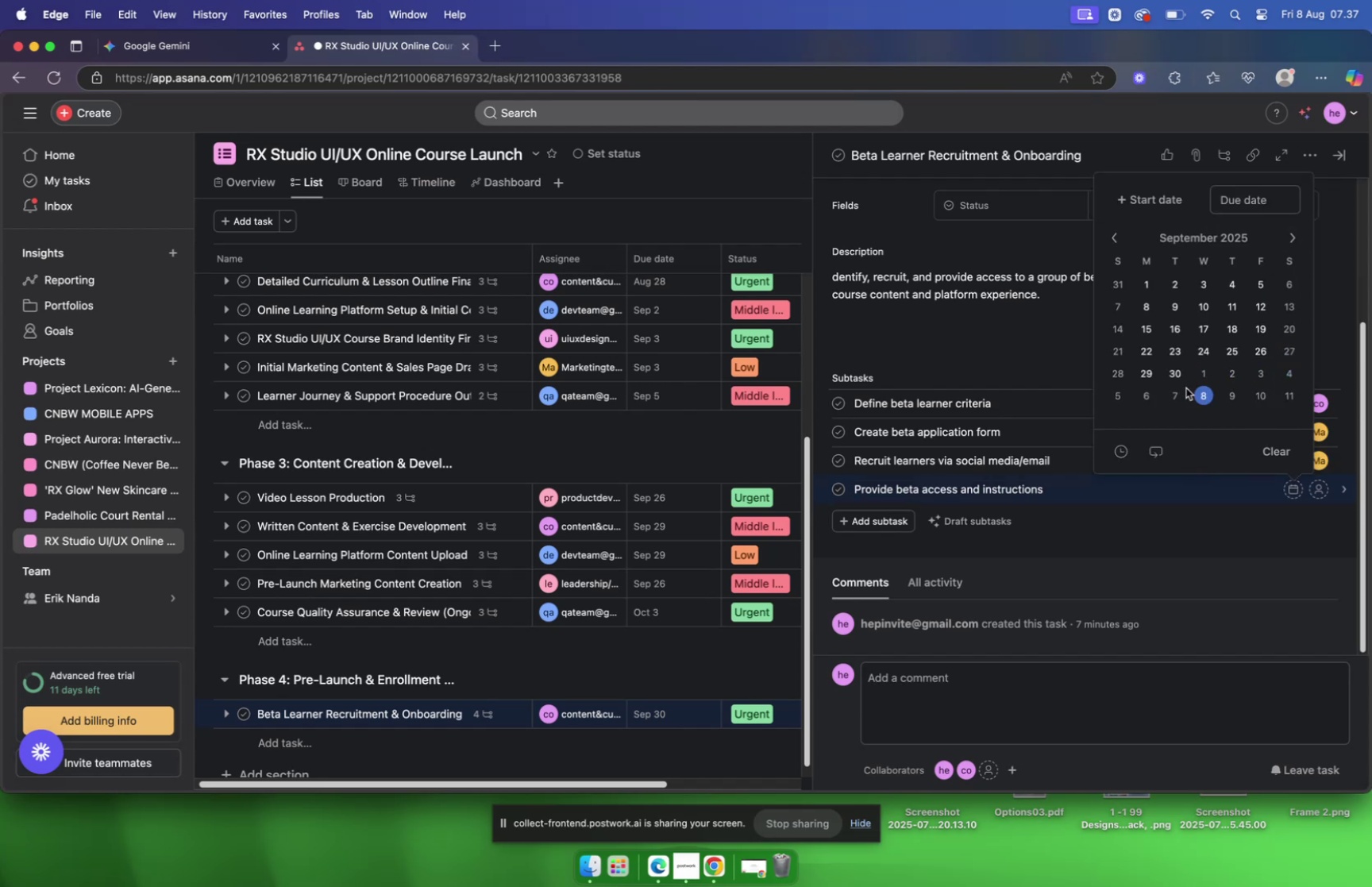 
wait(7.88)
 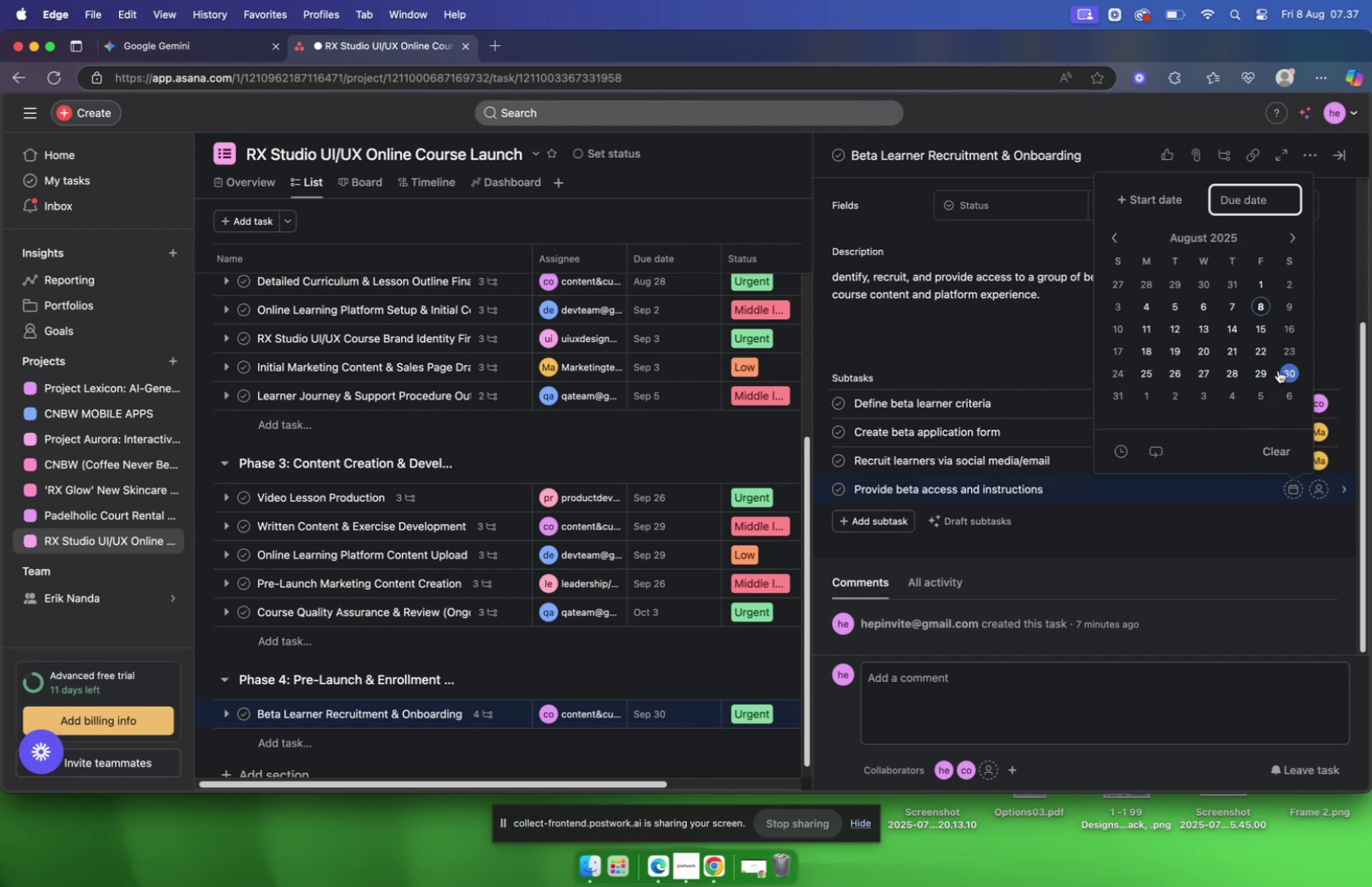 
left_click([1319, 492])
 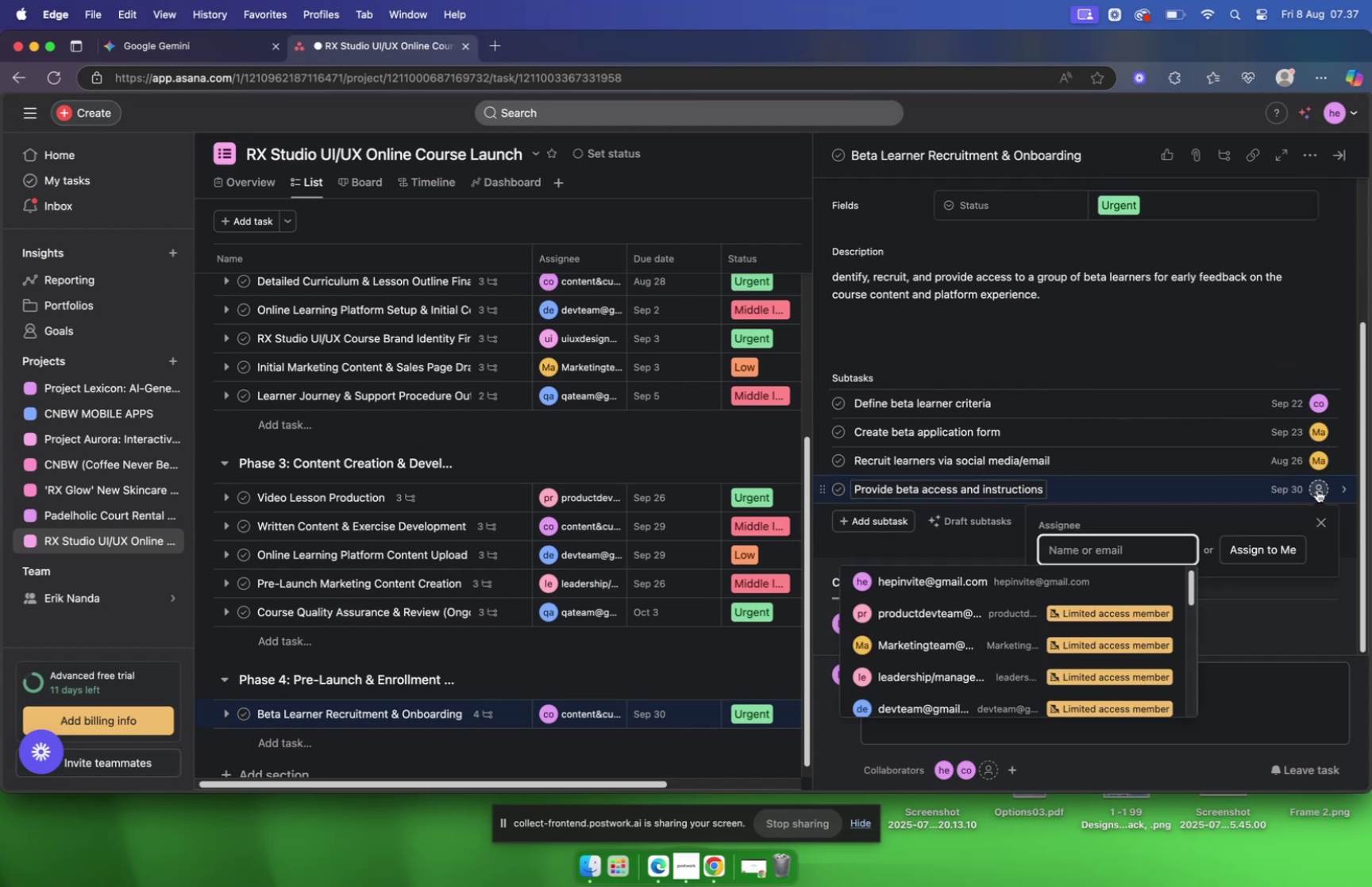 
type(cont)
 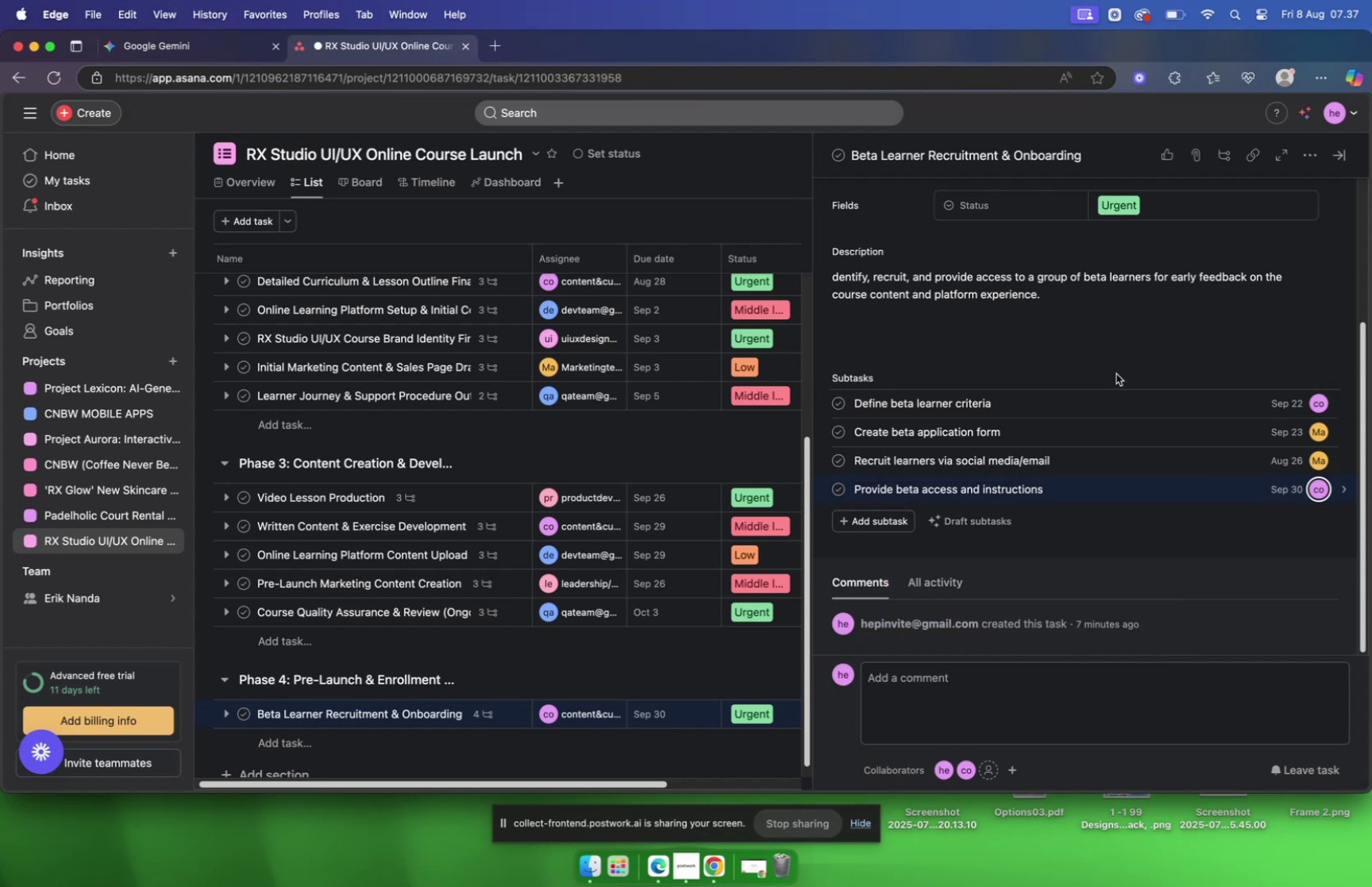 
left_click([1116, 370])
 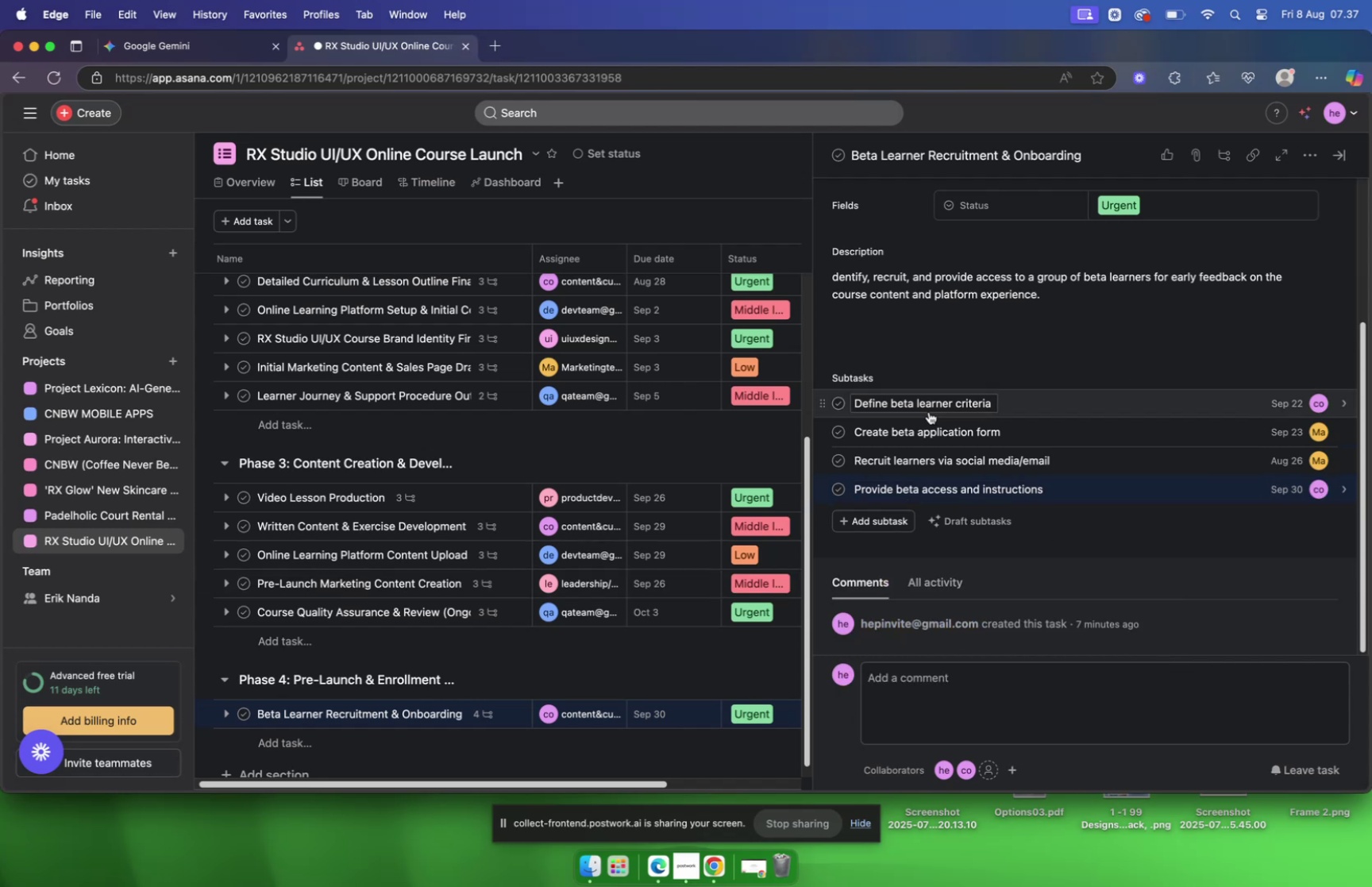 
scroll: coordinate [961, 426], scroll_direction: up, amount: 5.0
 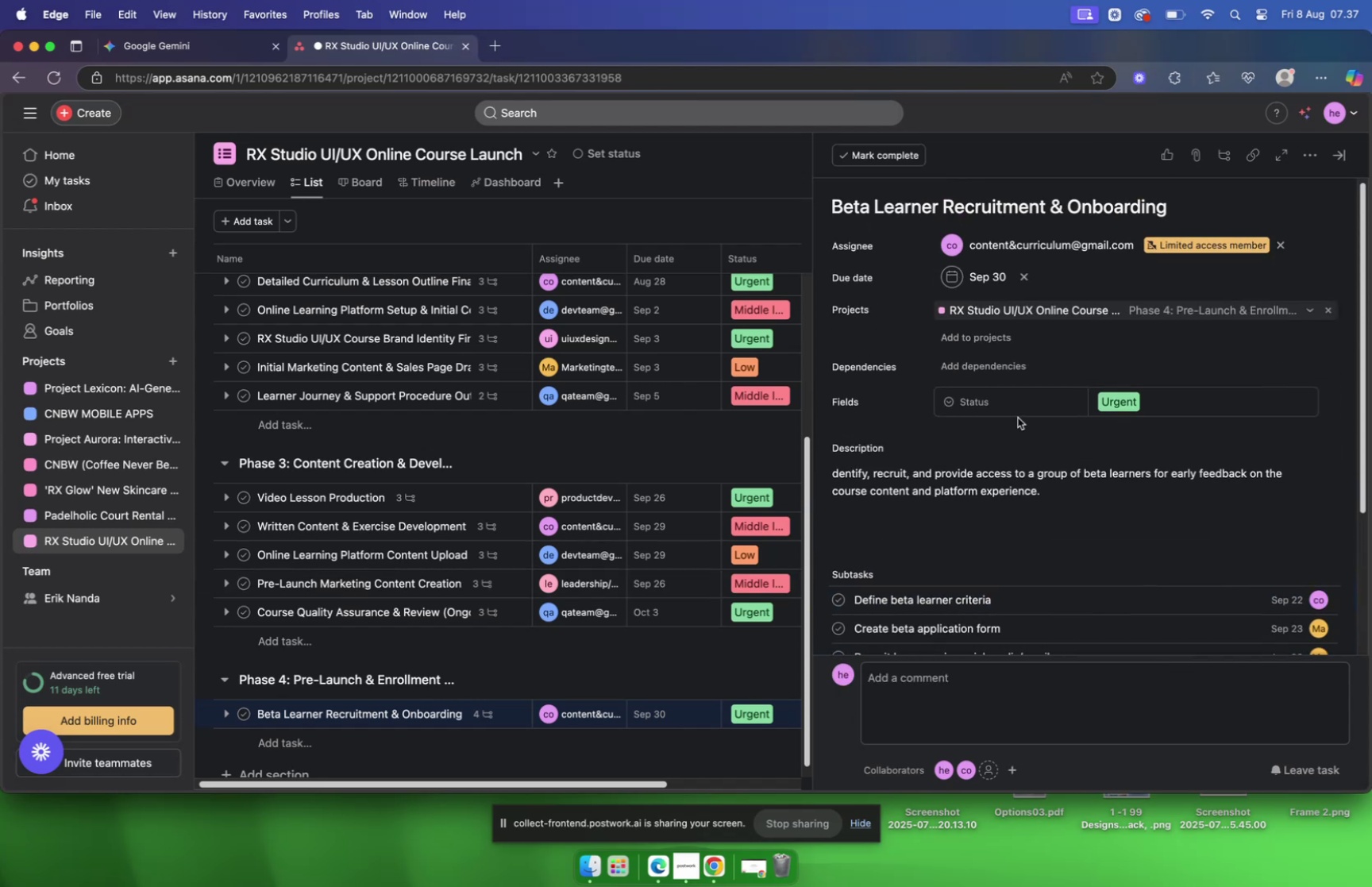 
scroll: coordinate [1018, 418], scroll_direction: down, amount: 5.0
 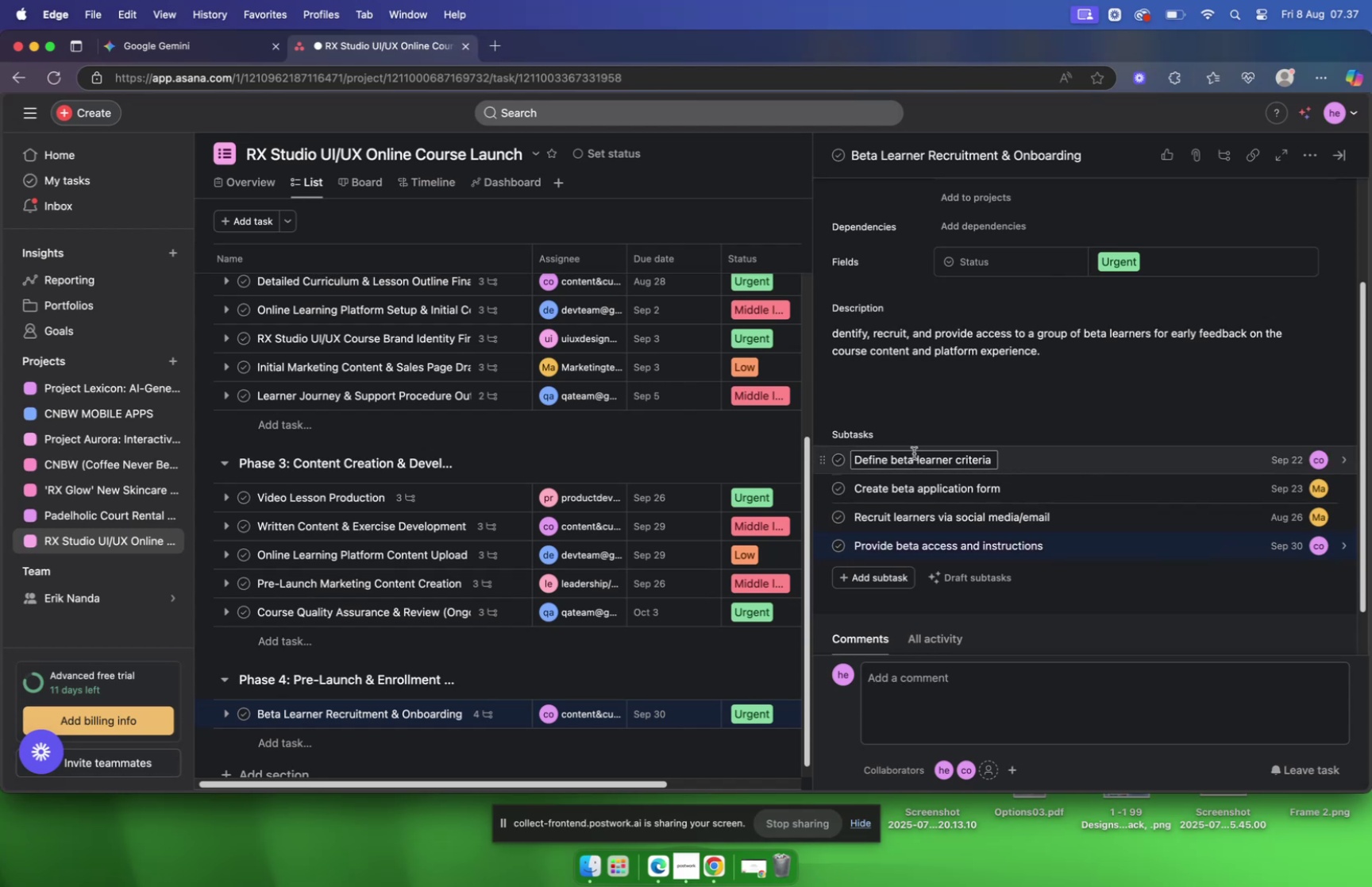 
scroll: coordinate [915, 342], scroll_direction: up, amount: 16.0
 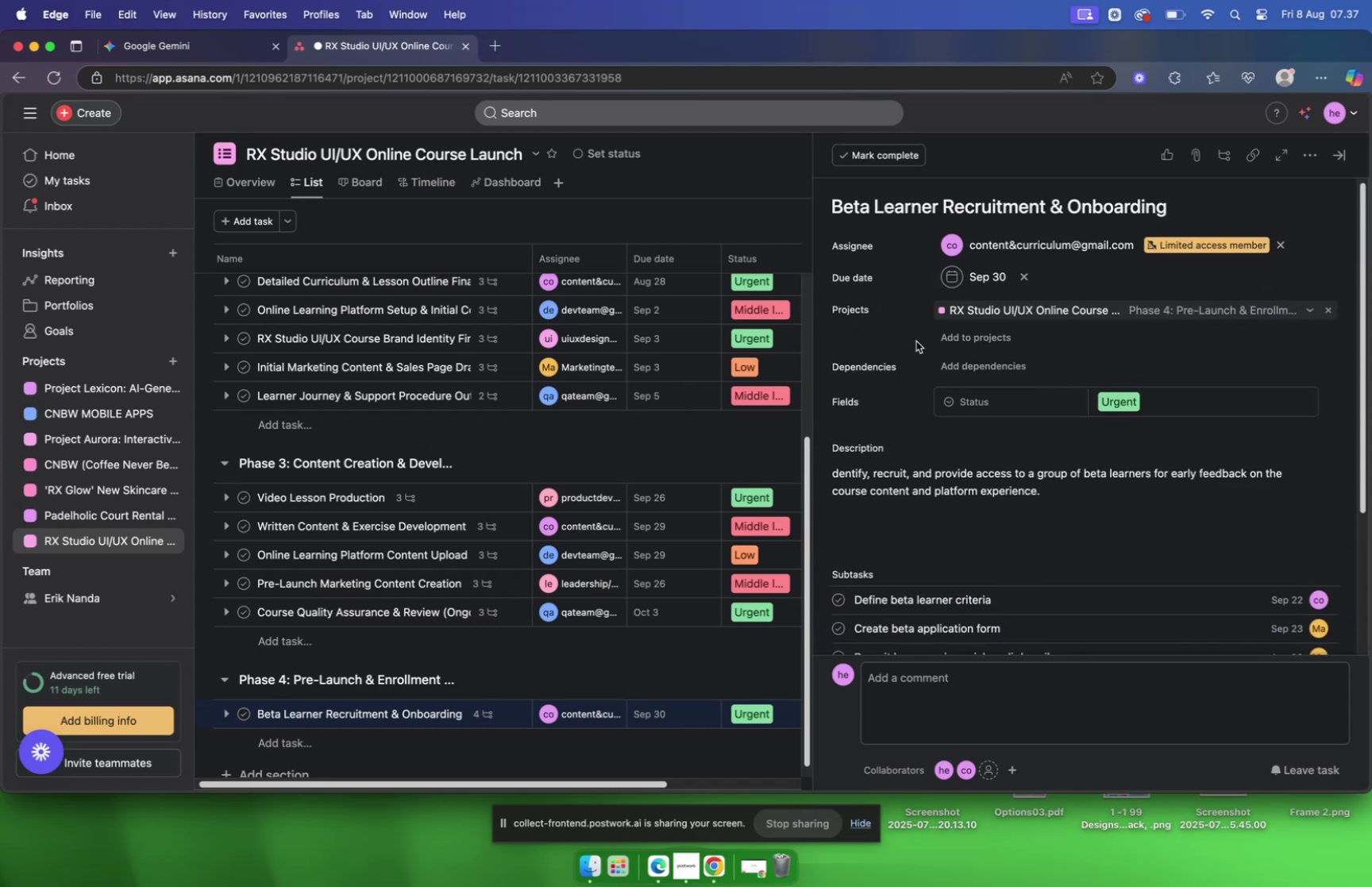 
scroll: coordinate [840, 378], scroll_direction: down, amount: 5.0
 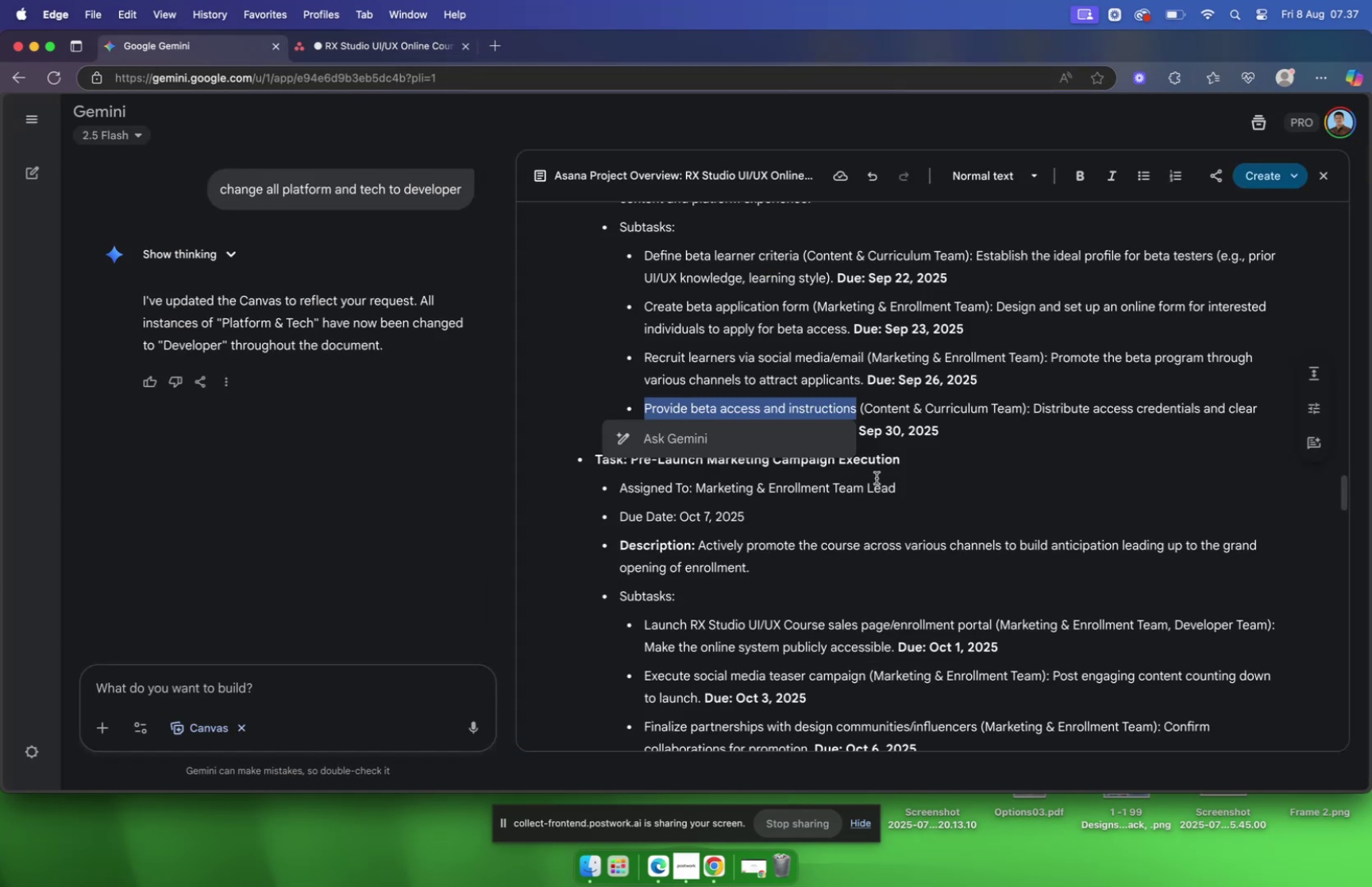 
wait(5.83)
 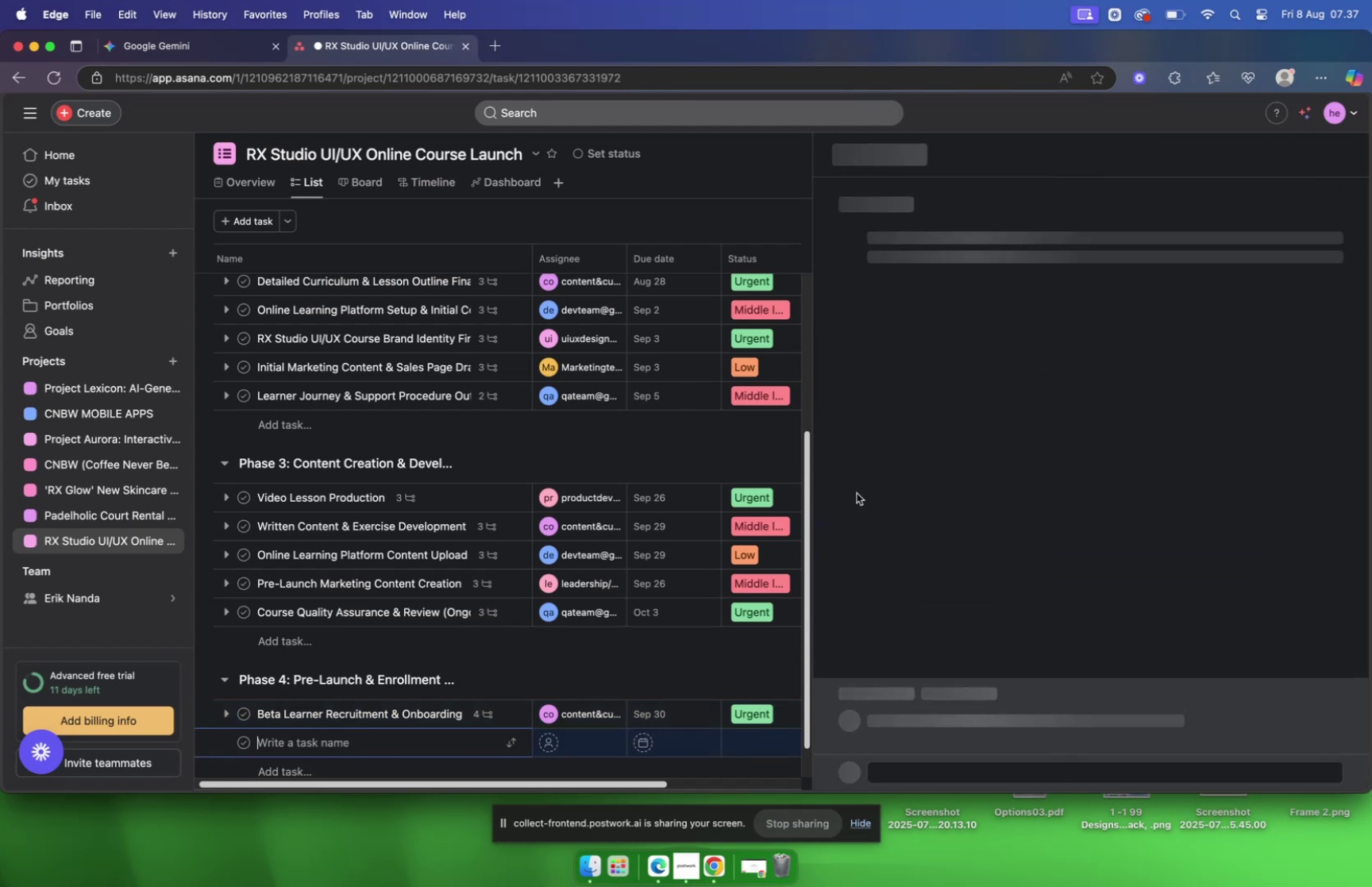 
left_click_drag(start_coordinate=[632, 460], to_coordinate=[903, 460])
 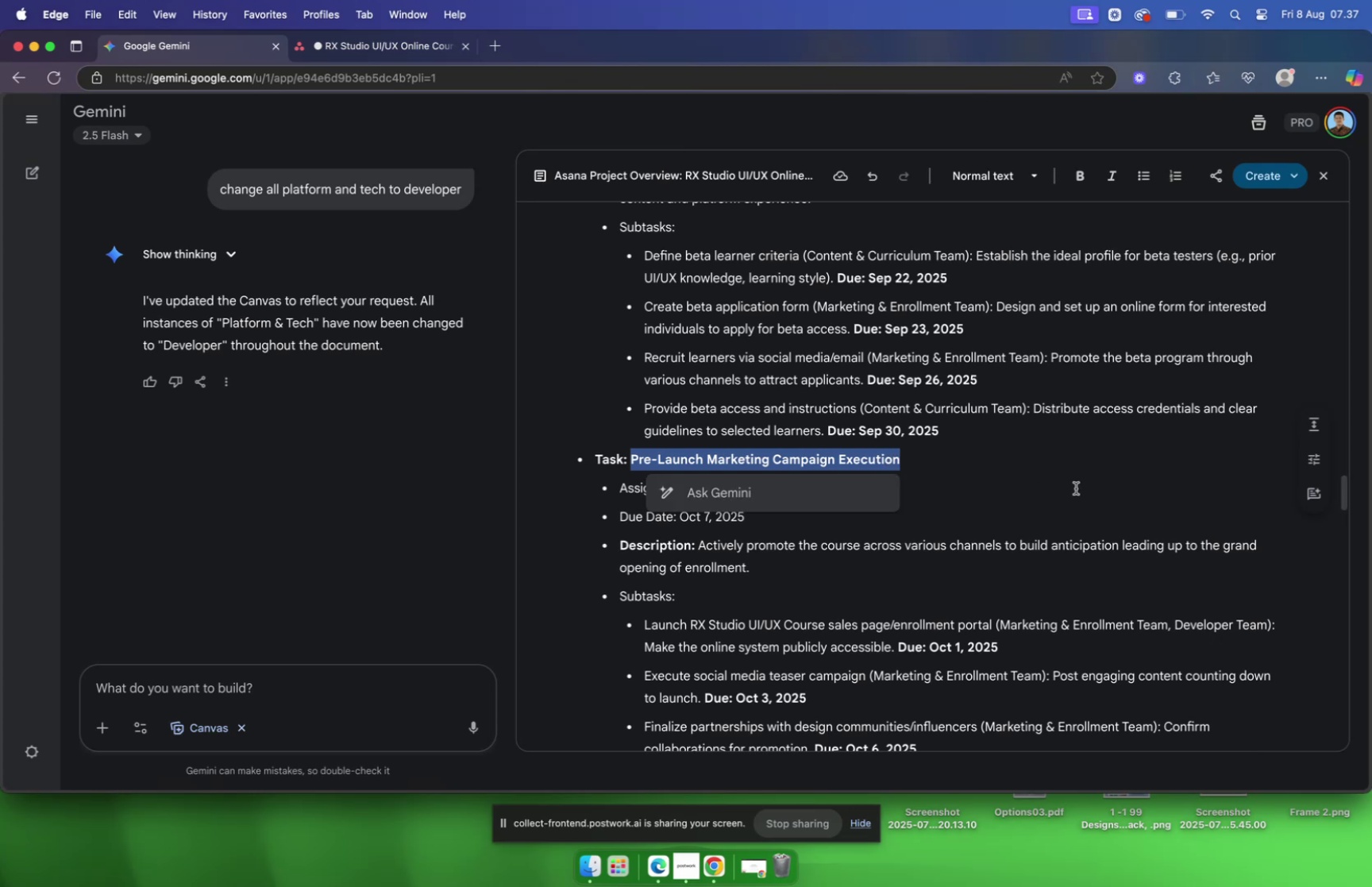 
key(Meta+C)
 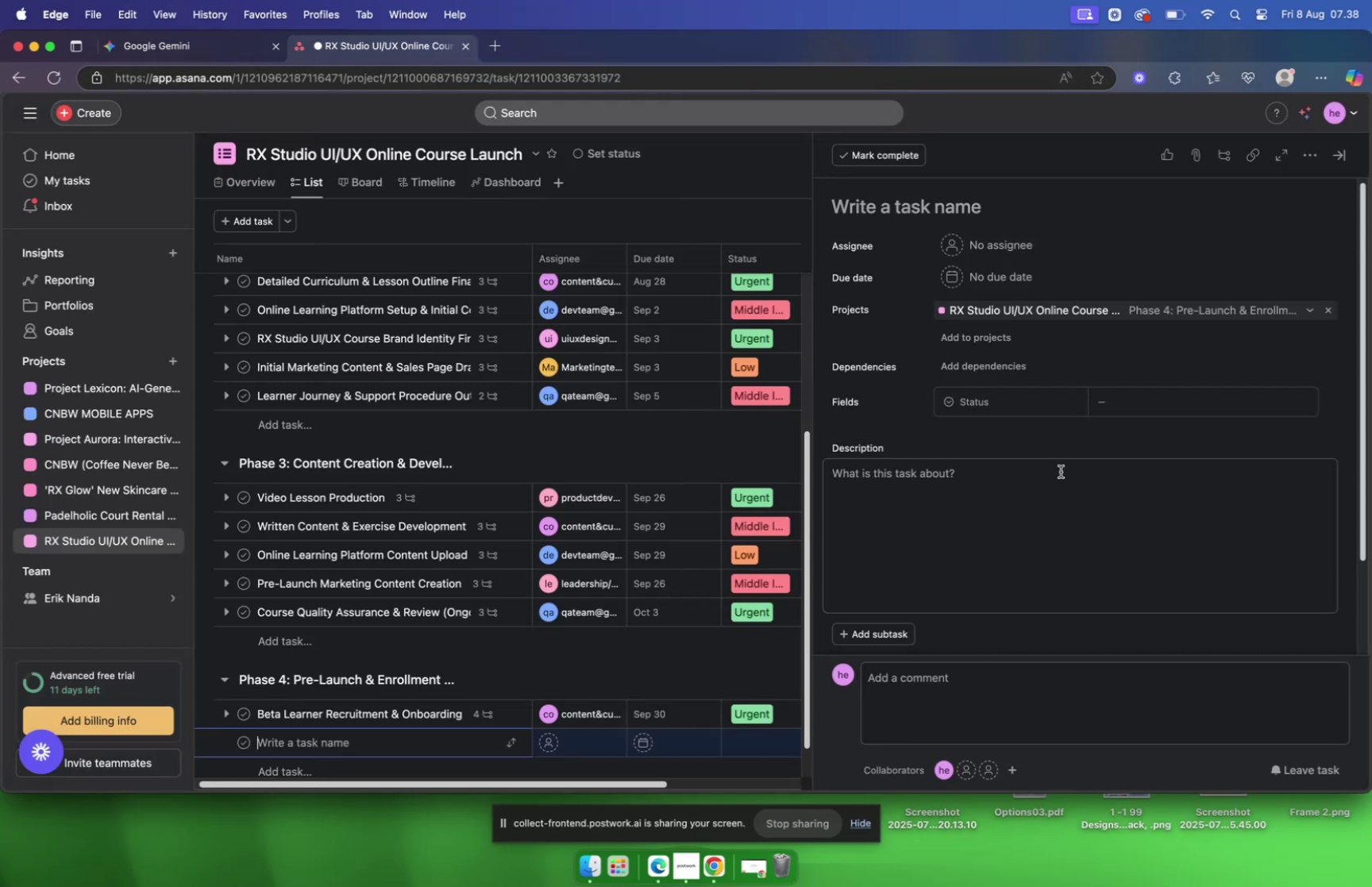 
key(Meta+V)
 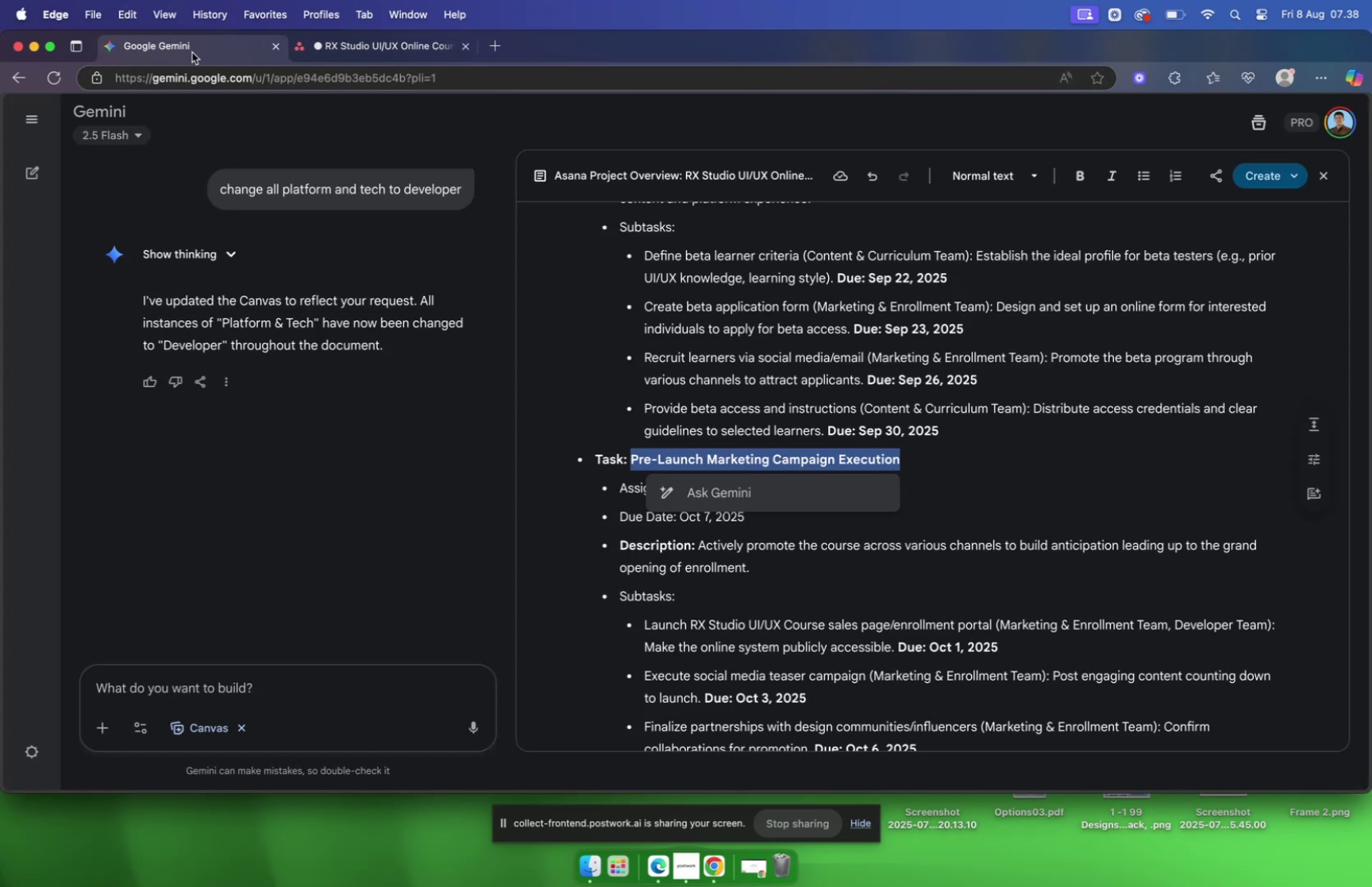 
scroll: coordinate [774, 432], scroll_direction: down, amount: 5.0
 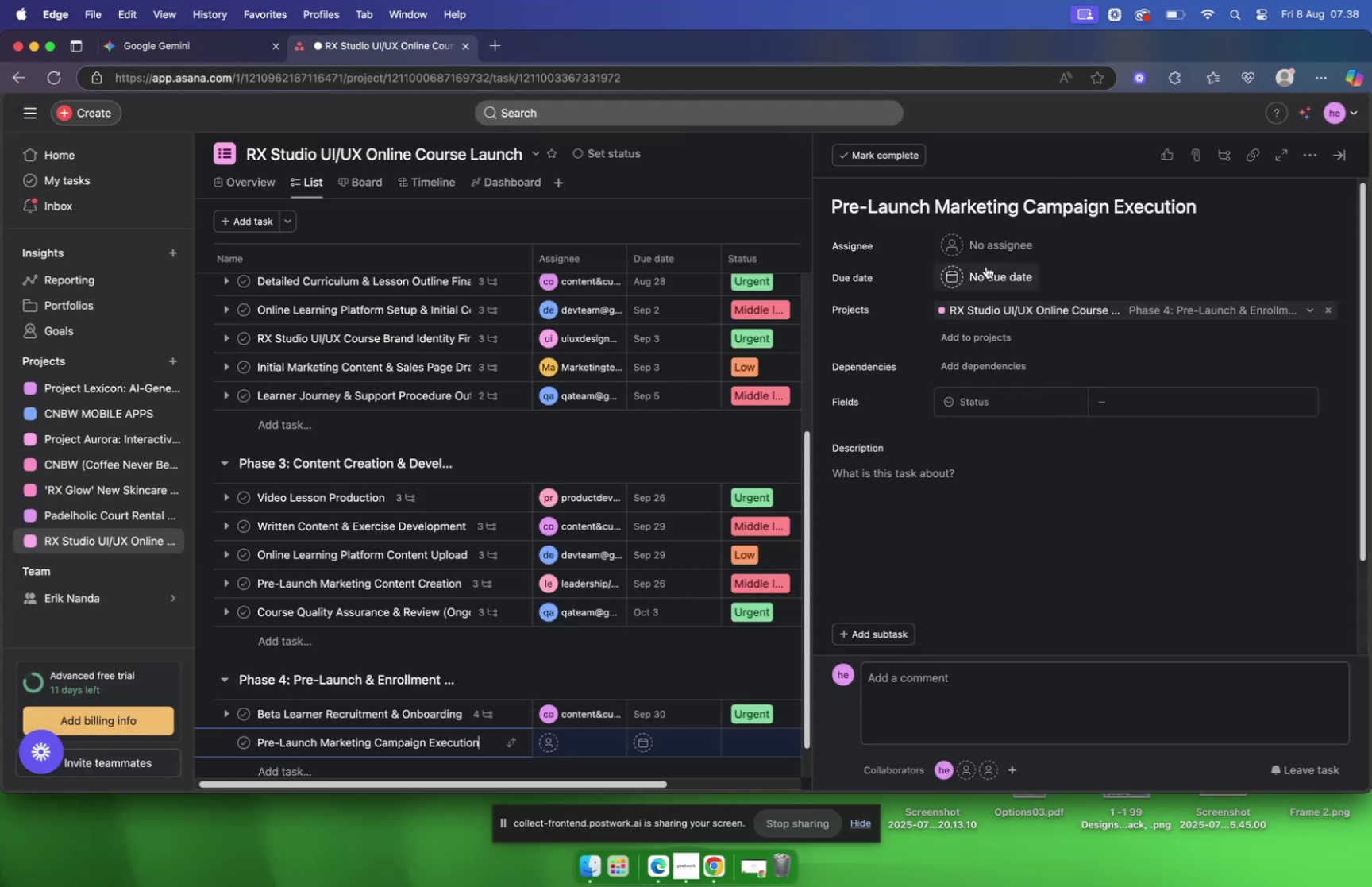 
wait(5.5)
 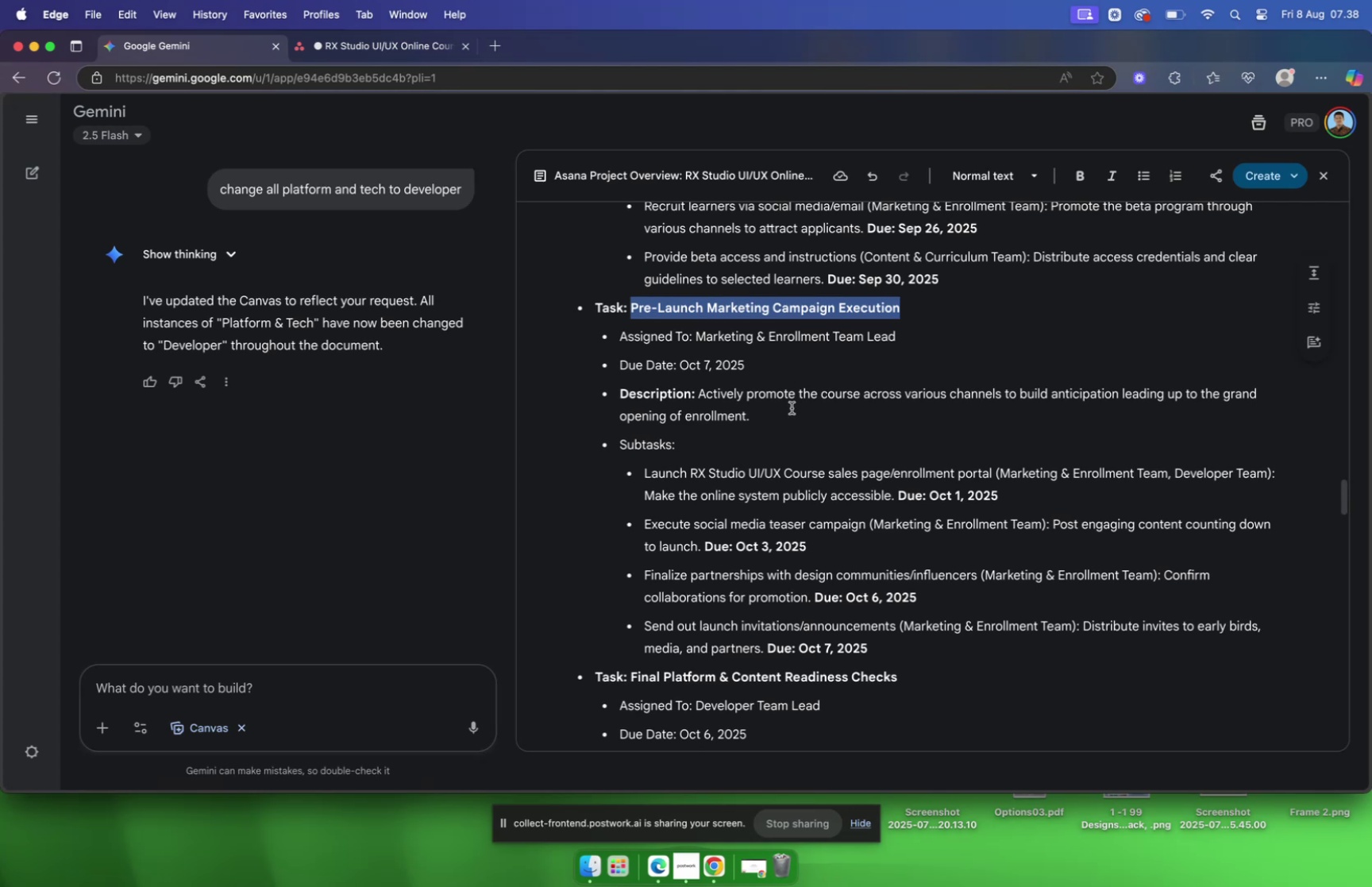 
type(mar)
 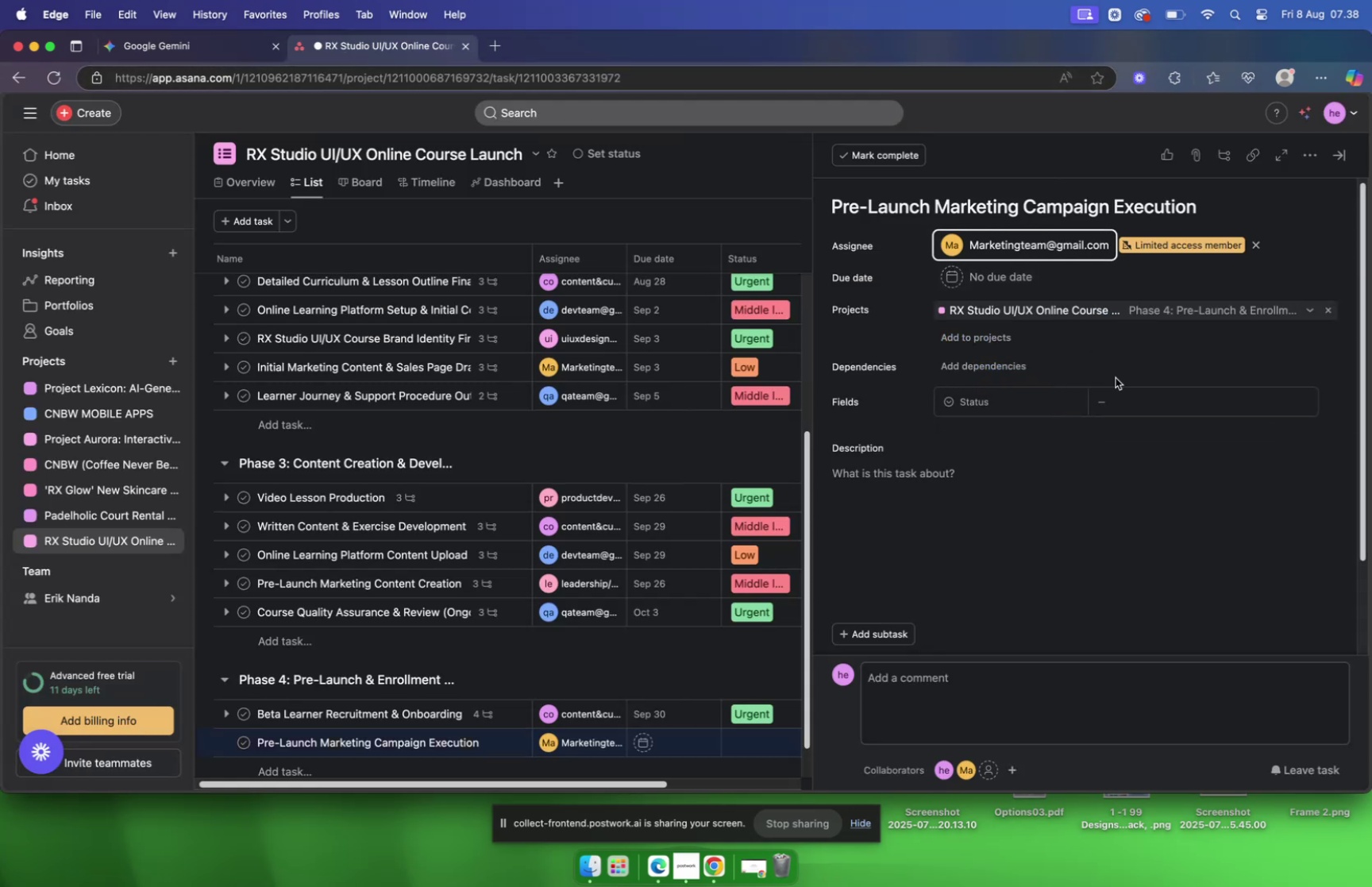 
left_click([987, 275])
 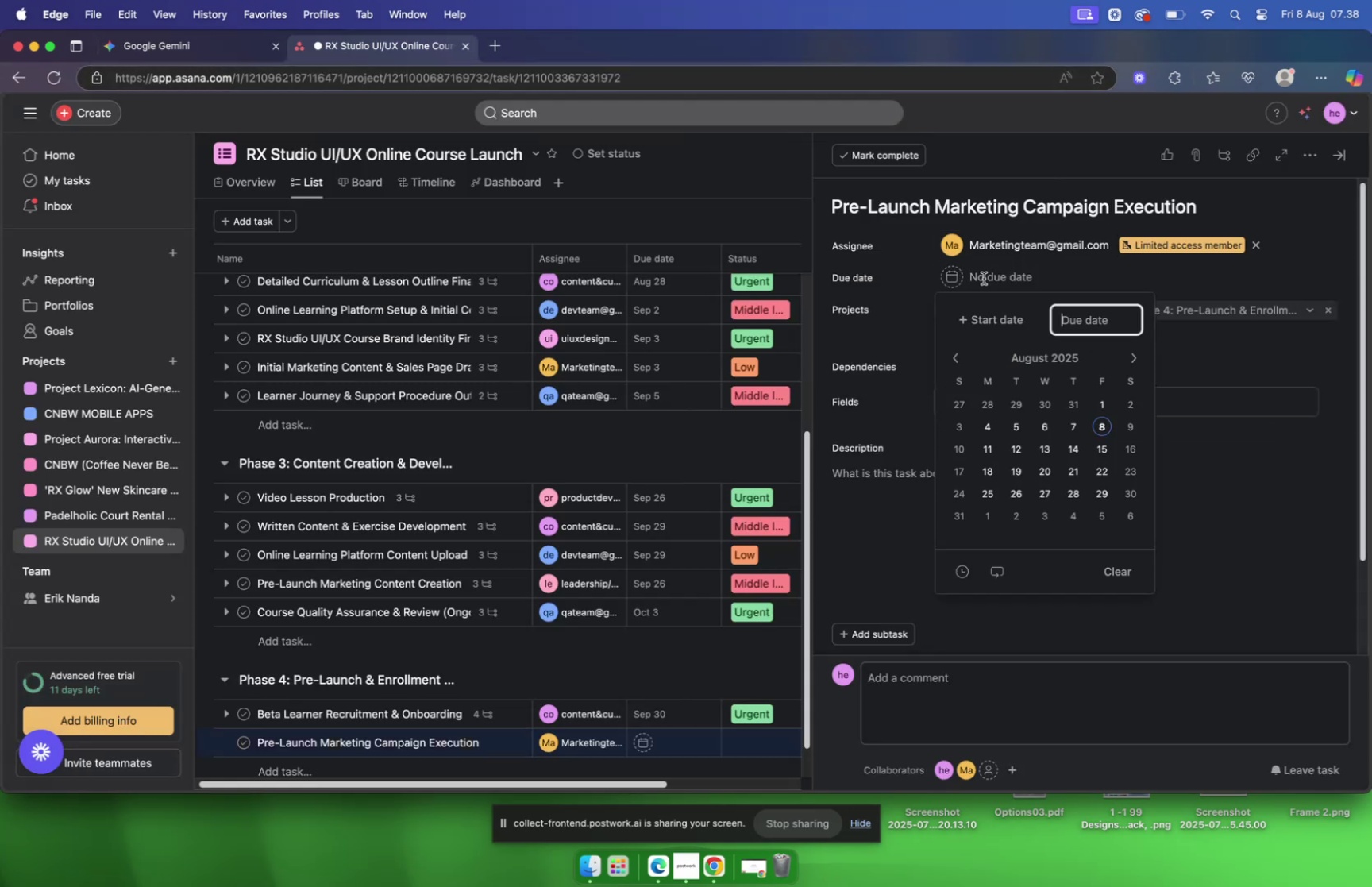 
type(oct)
 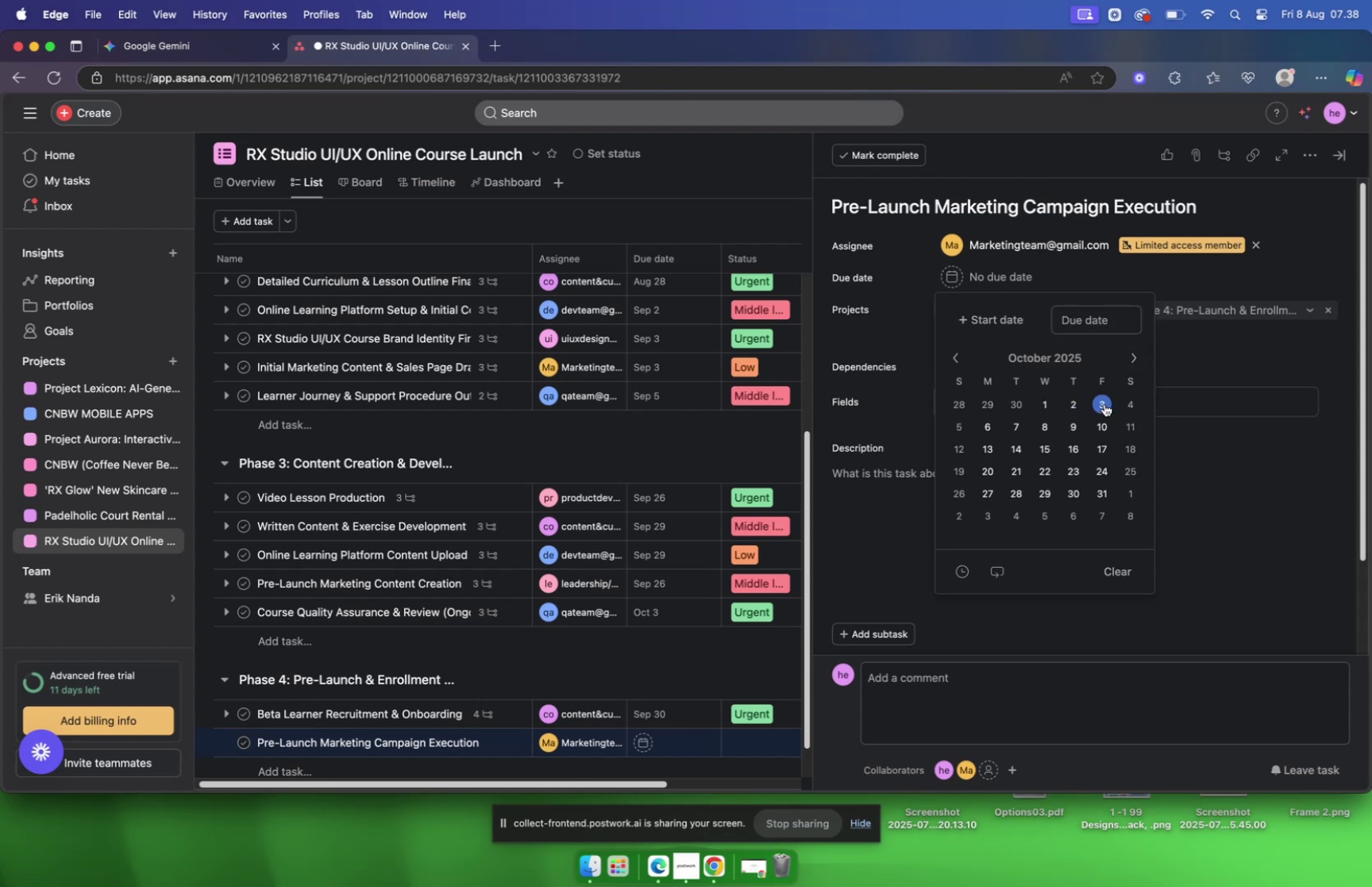 
wait(10.14)
 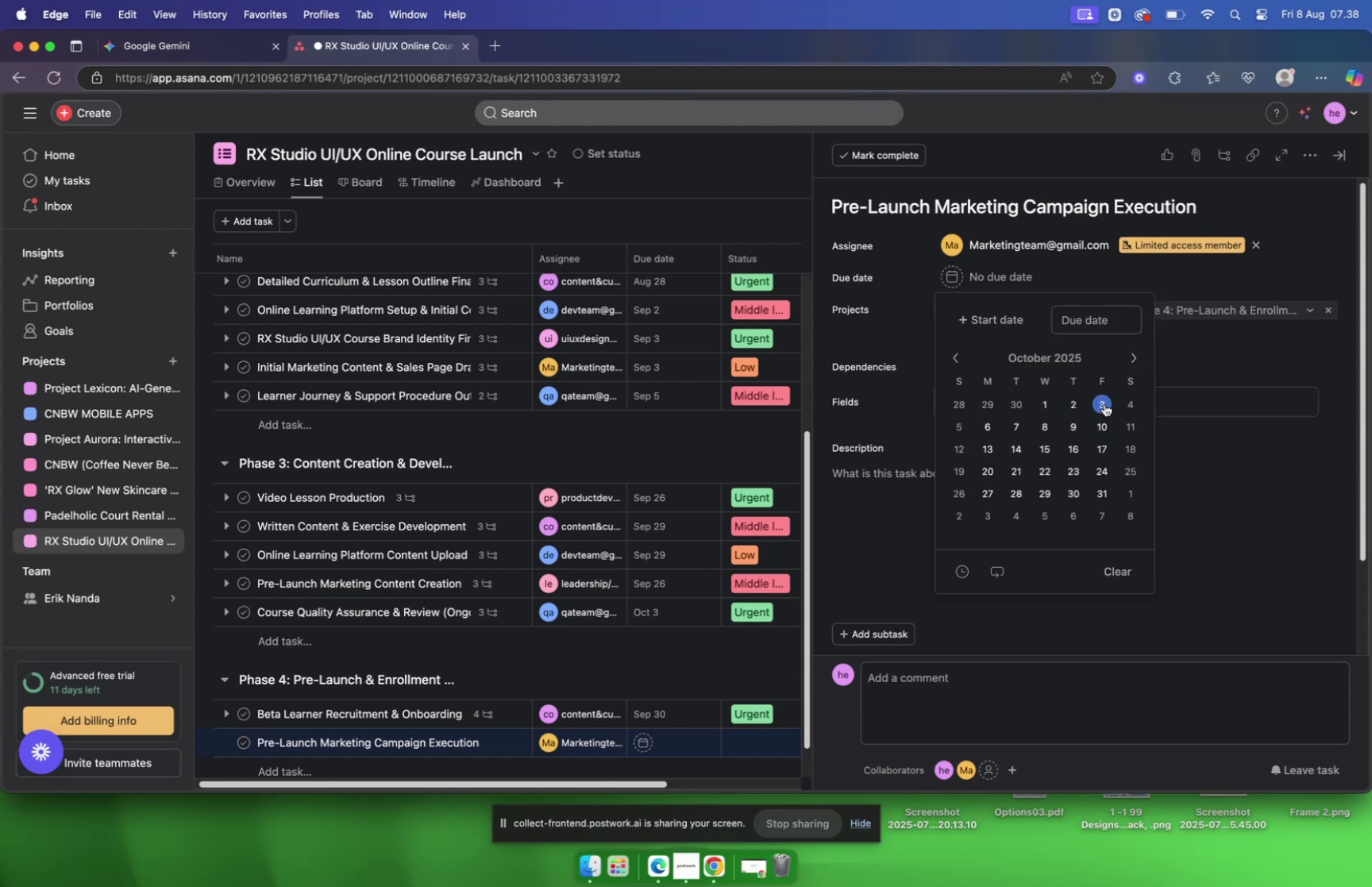 
left_click([1132, 403])
 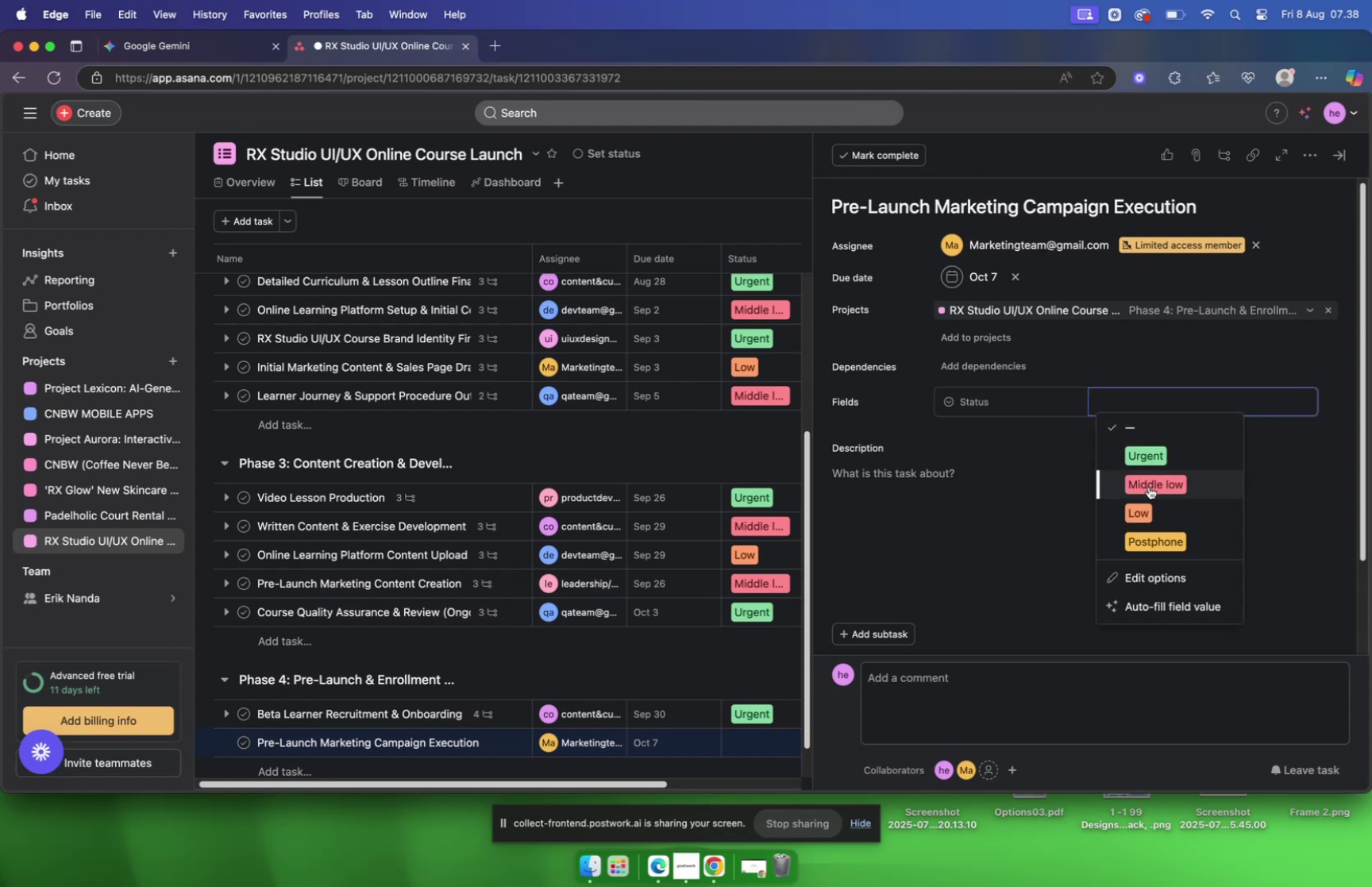 
left_click([1149, 487])
 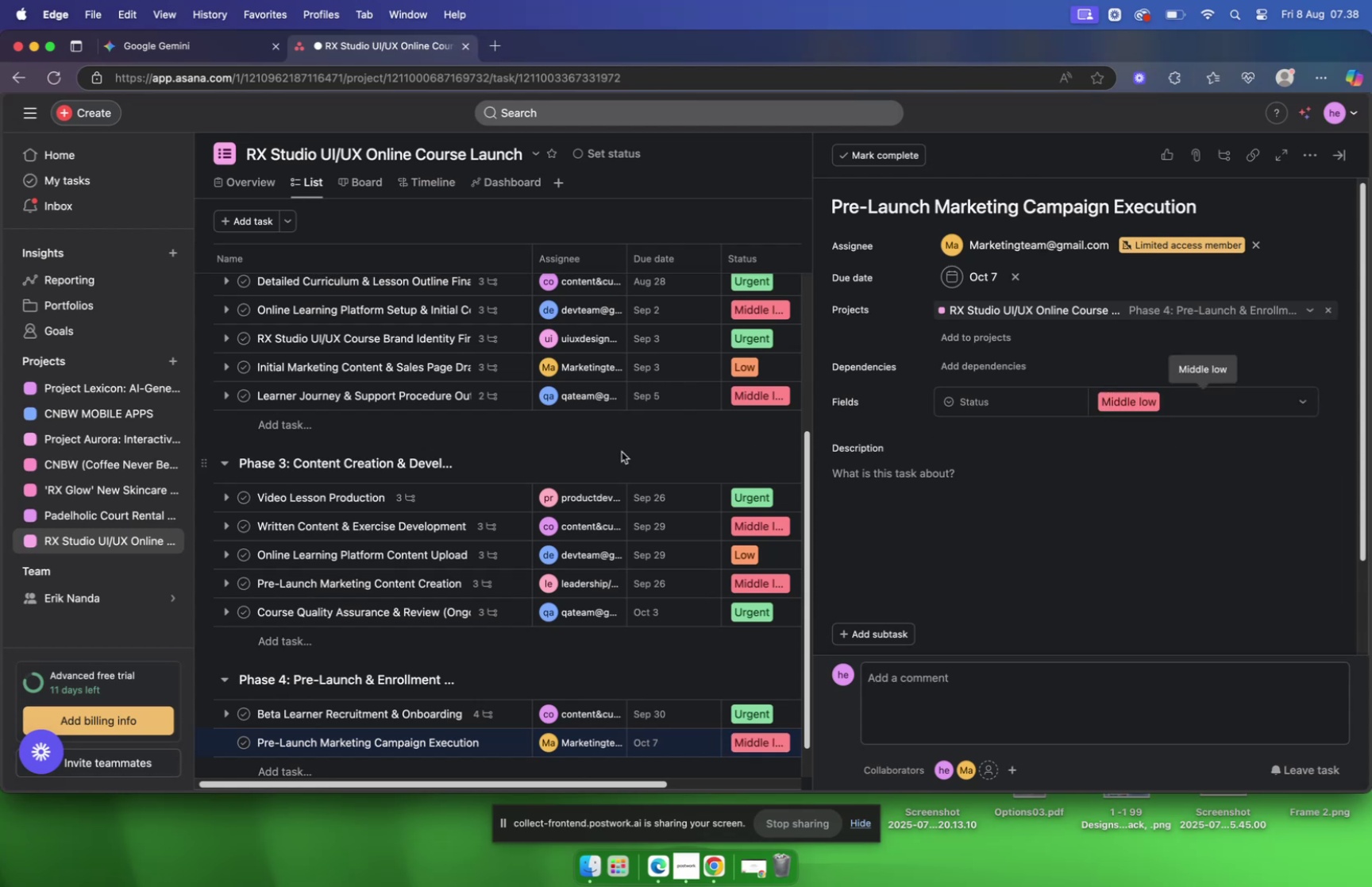 
scroll: coordinate [623, 447], scroll_direction: down, amount: 10.0
 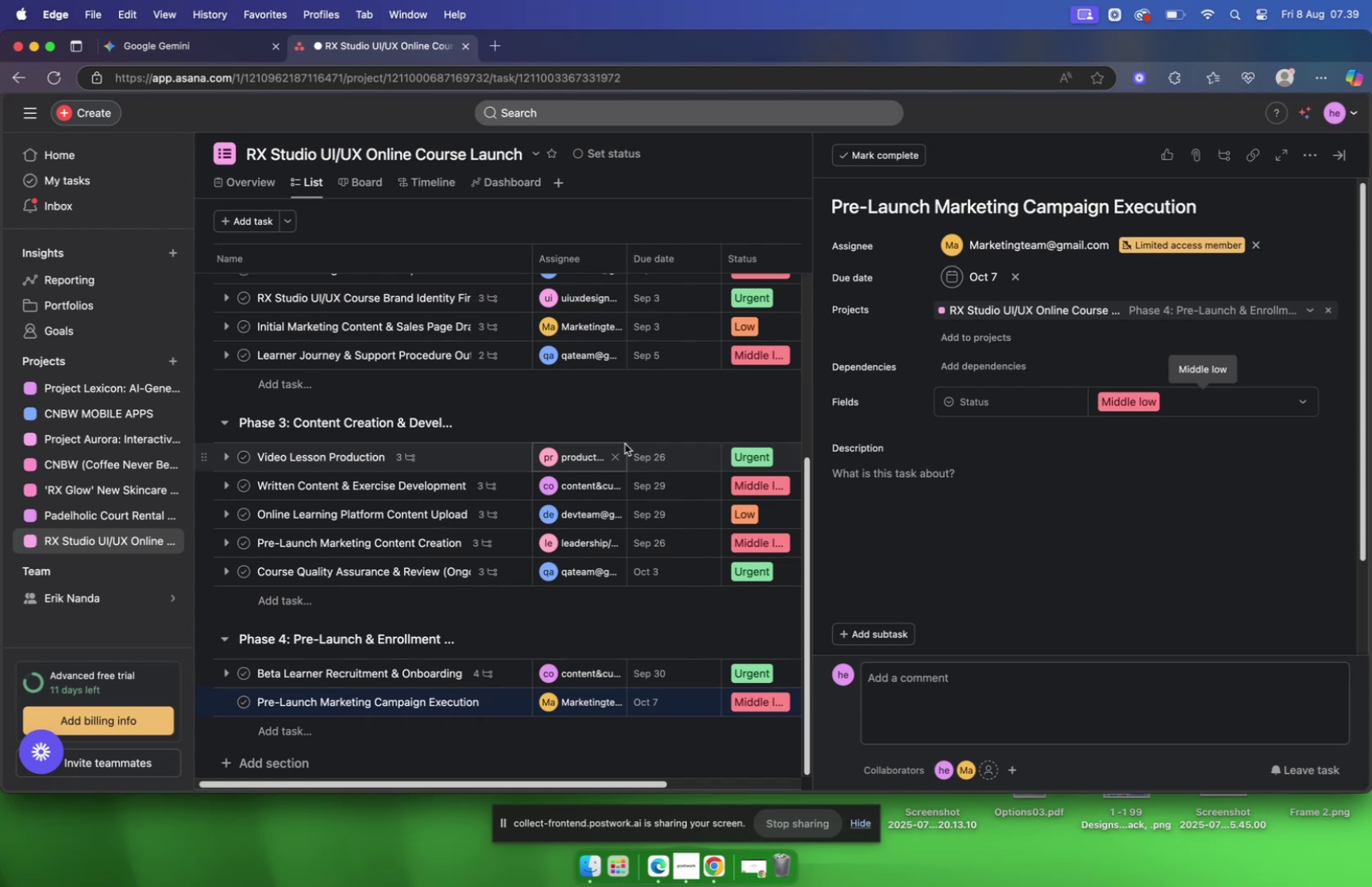 
wait(39.83)
 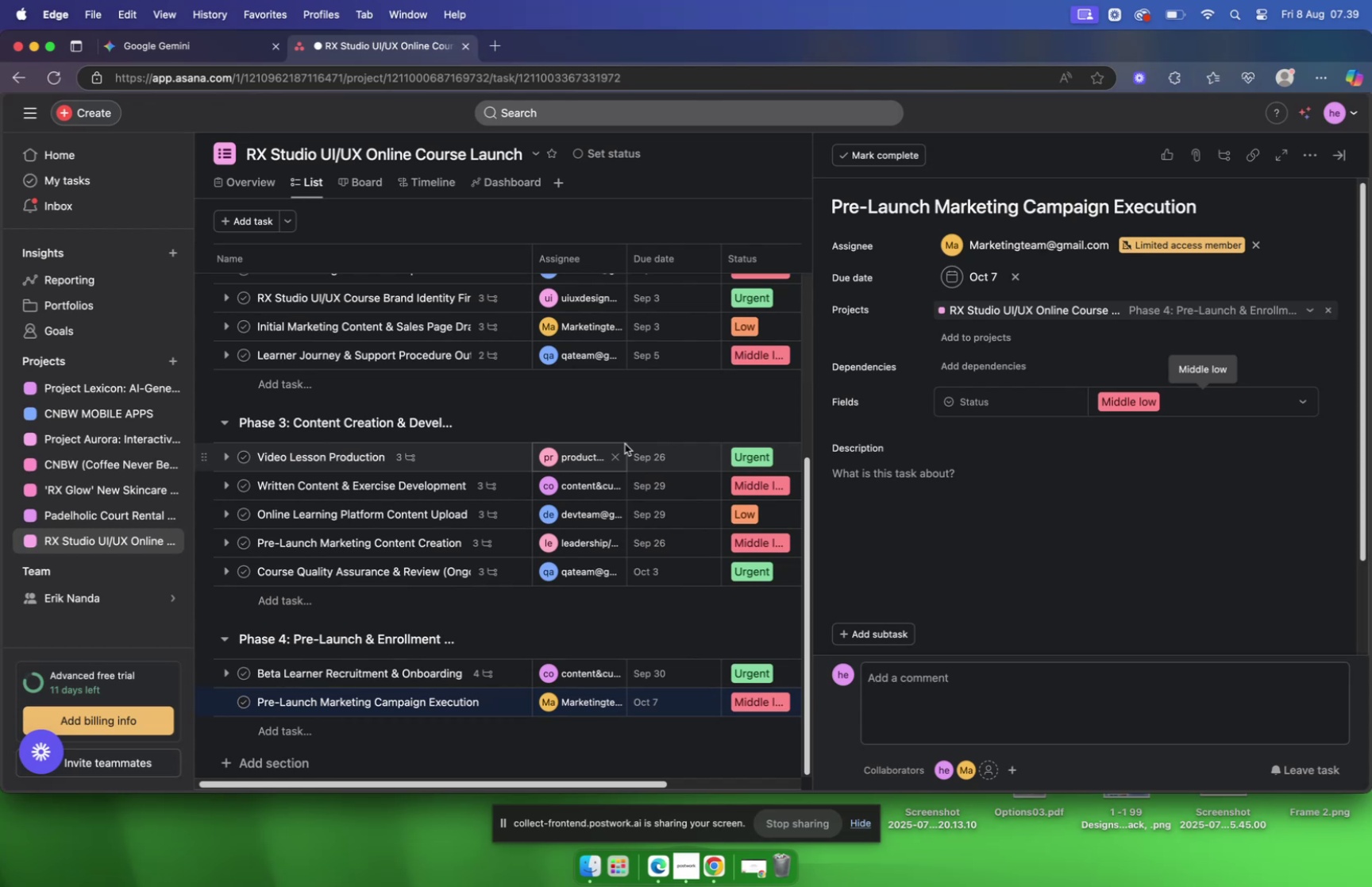 
left_click([167, 48])
 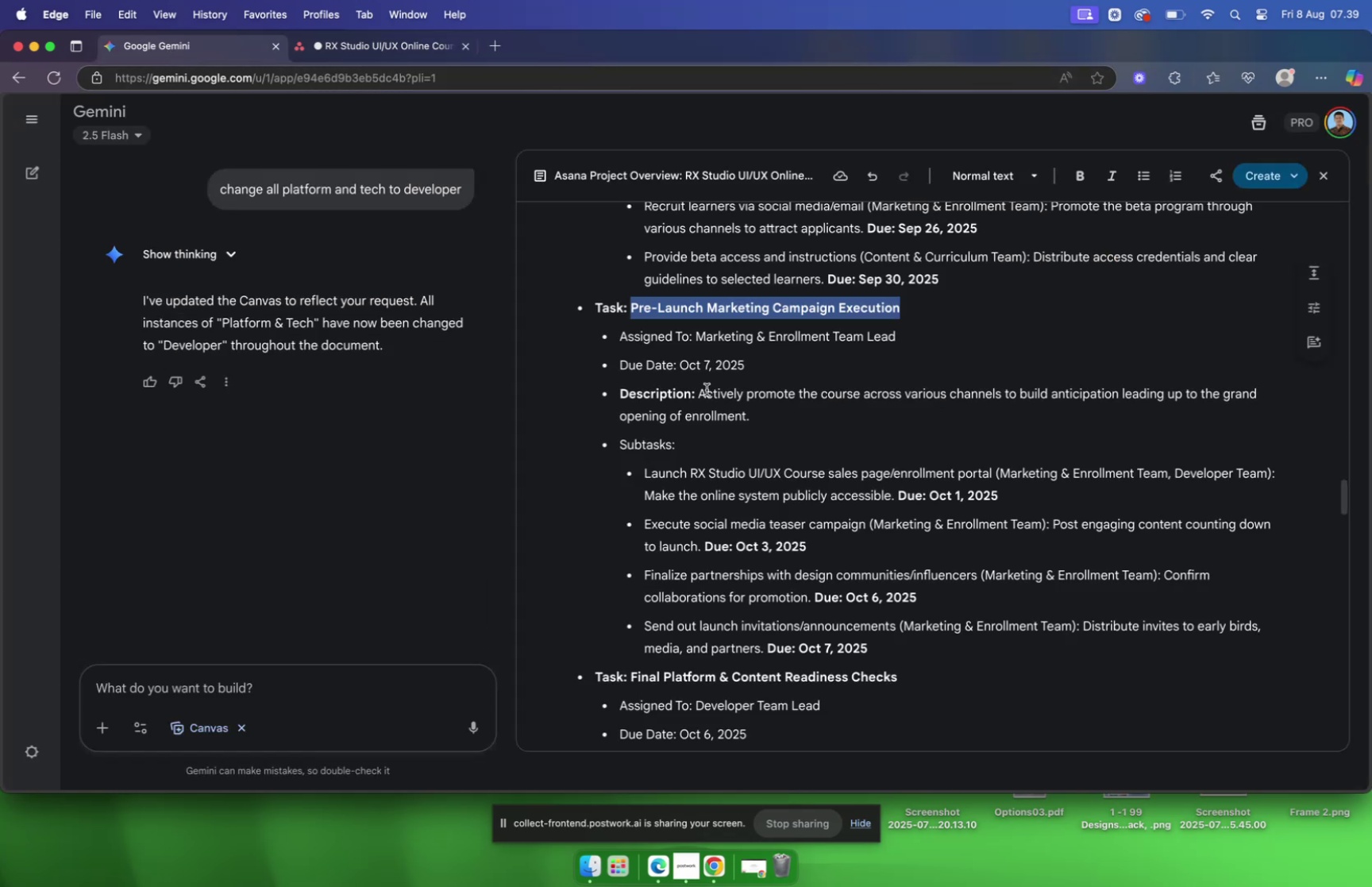 
left_click_drag(start_coordinate=[699, 393], to_coordinate=[807, 408])
 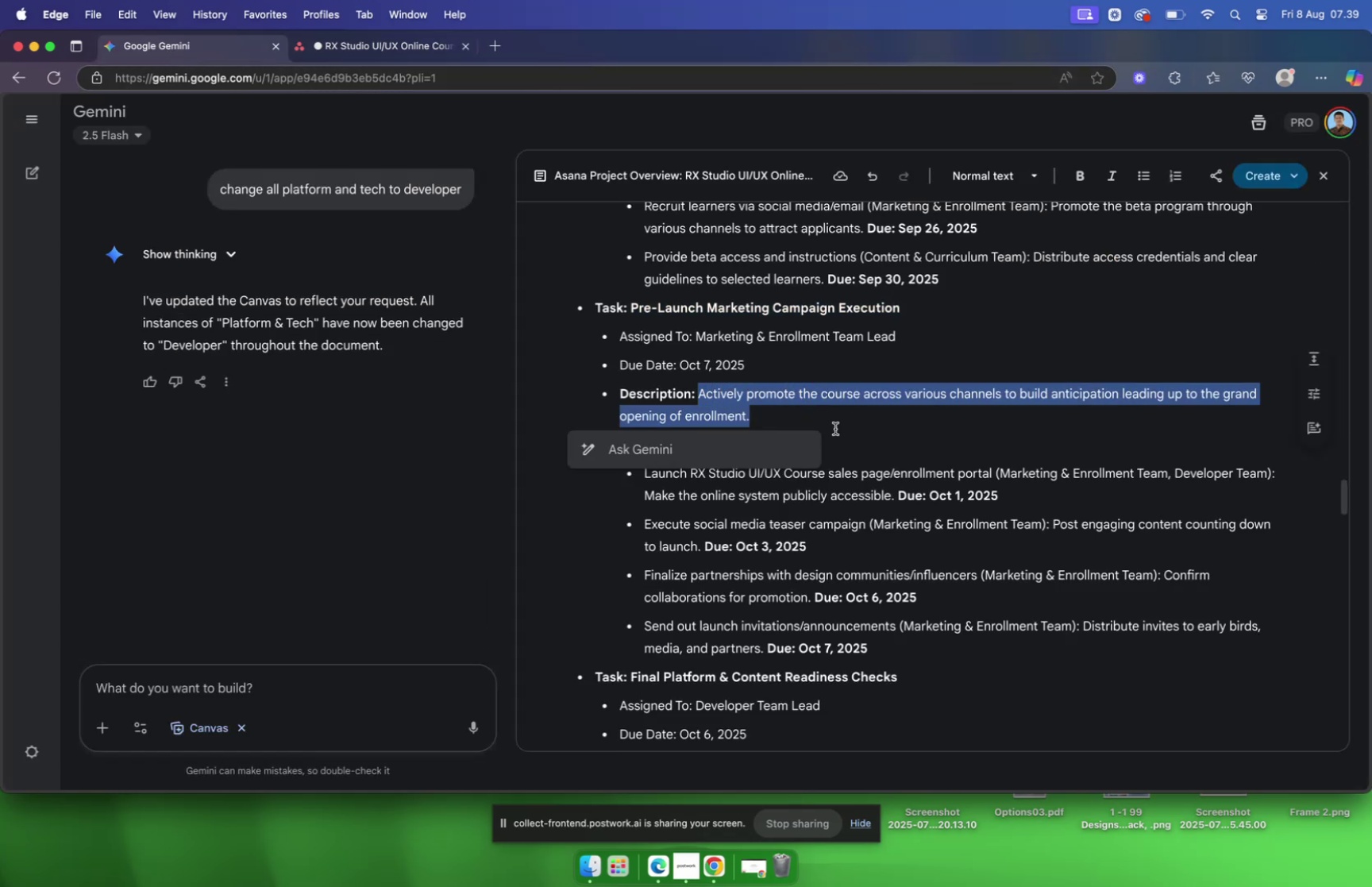 
key(Meta+C)
 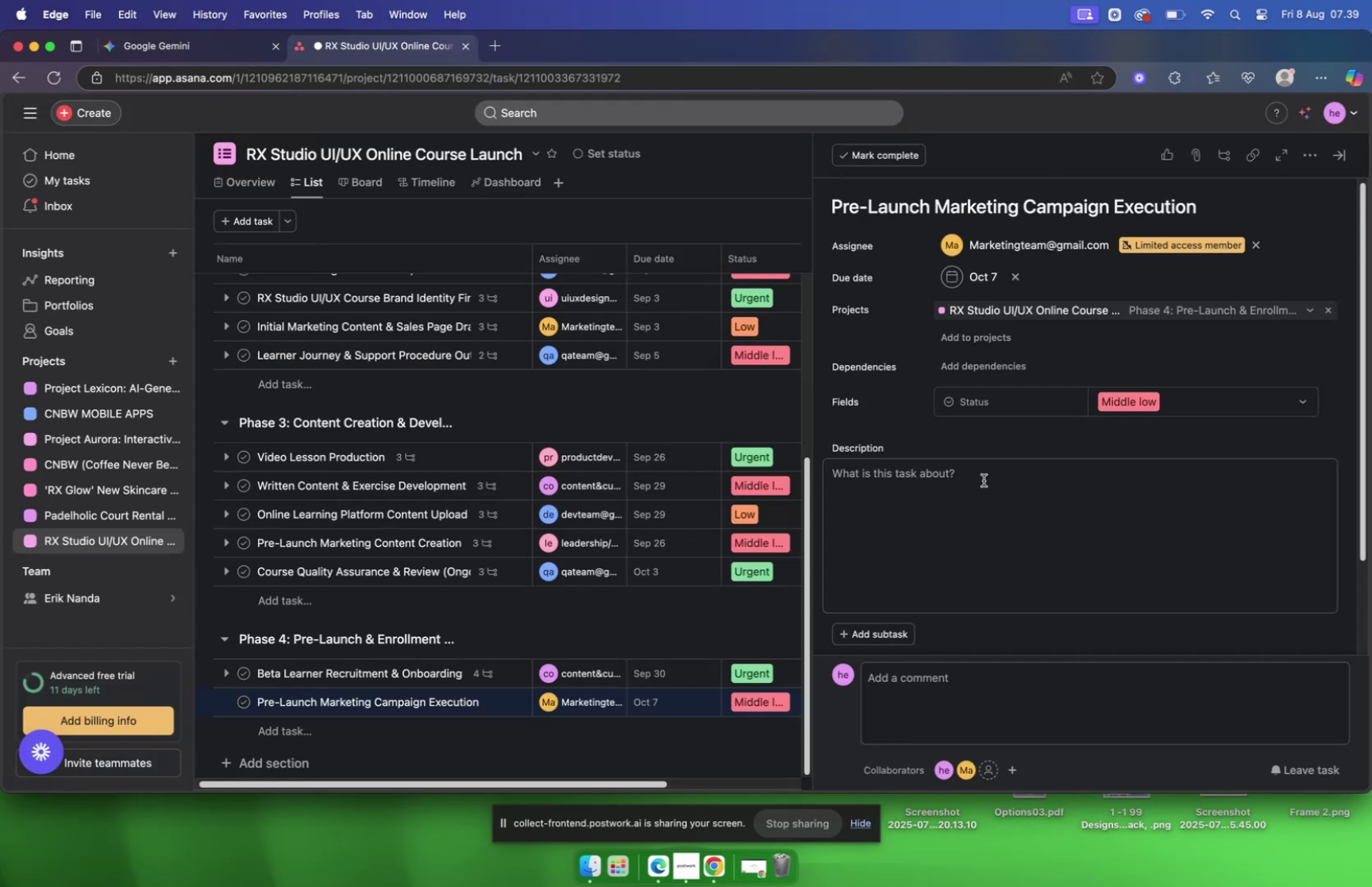 
left_click([962, 482])
 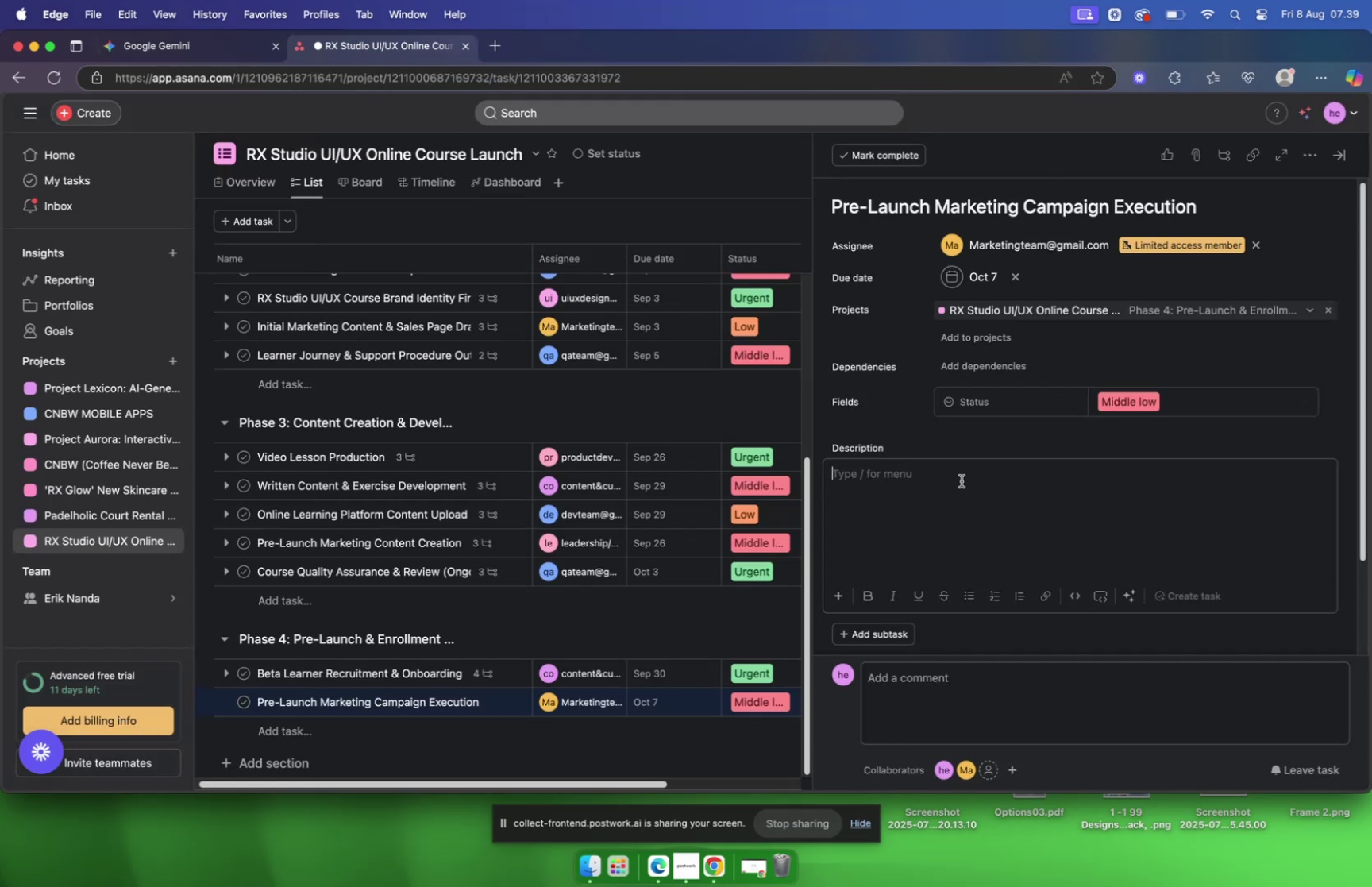 
key(Meta+V)
 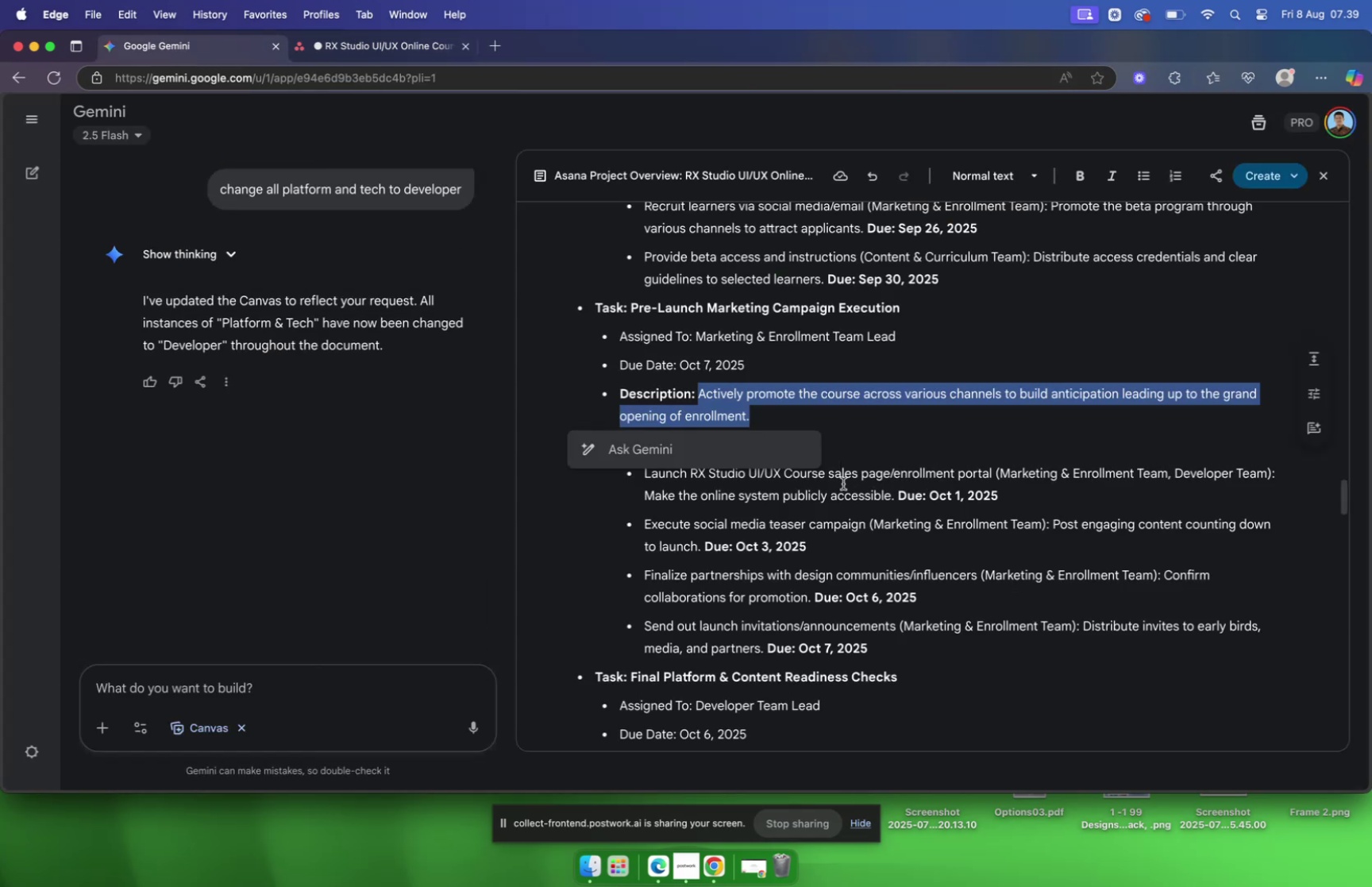 
left_click_drag(start_coordinate=[643, 471], to_coordinate=[993, 471])
 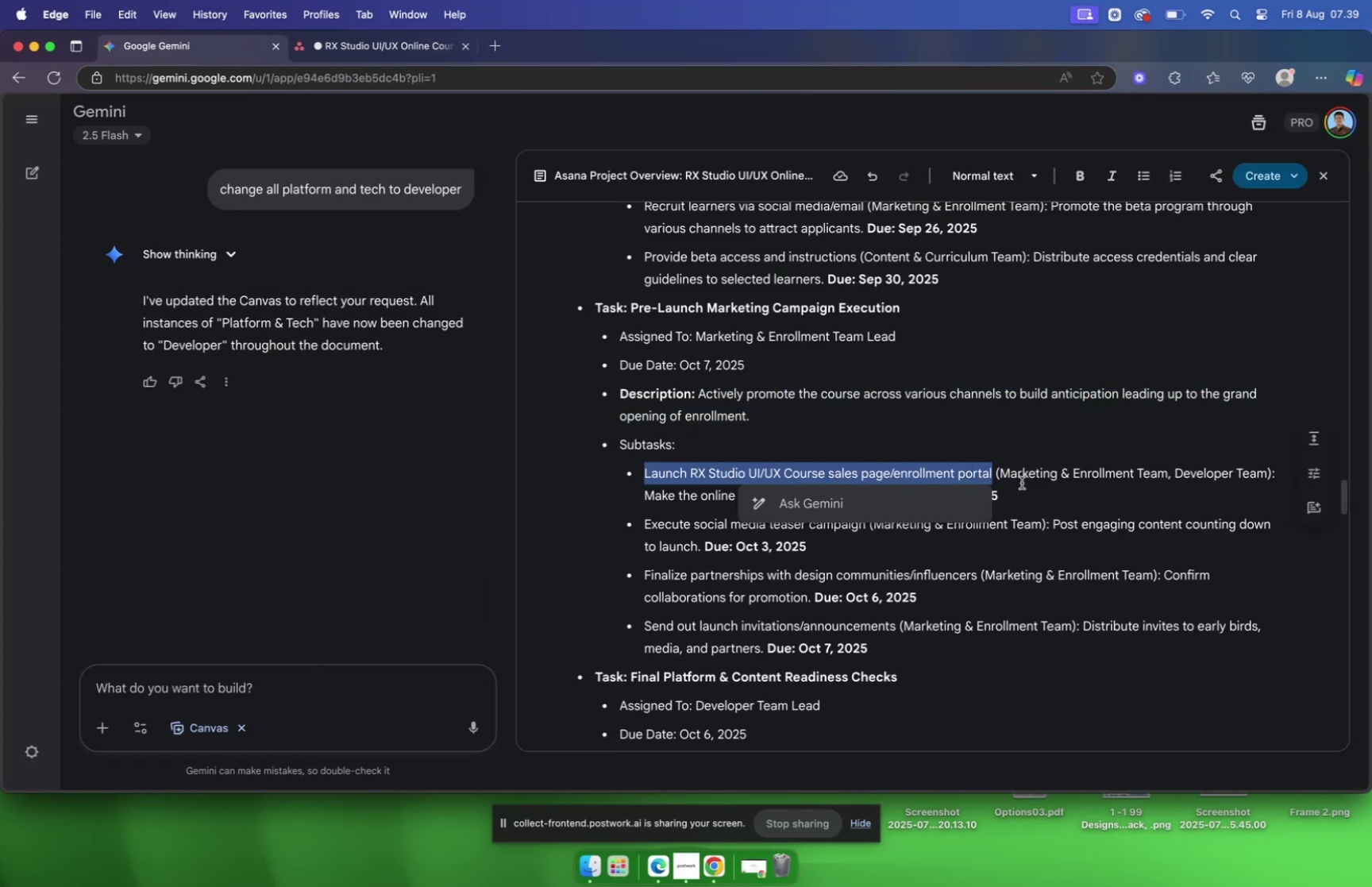 
key(Meta+C)
 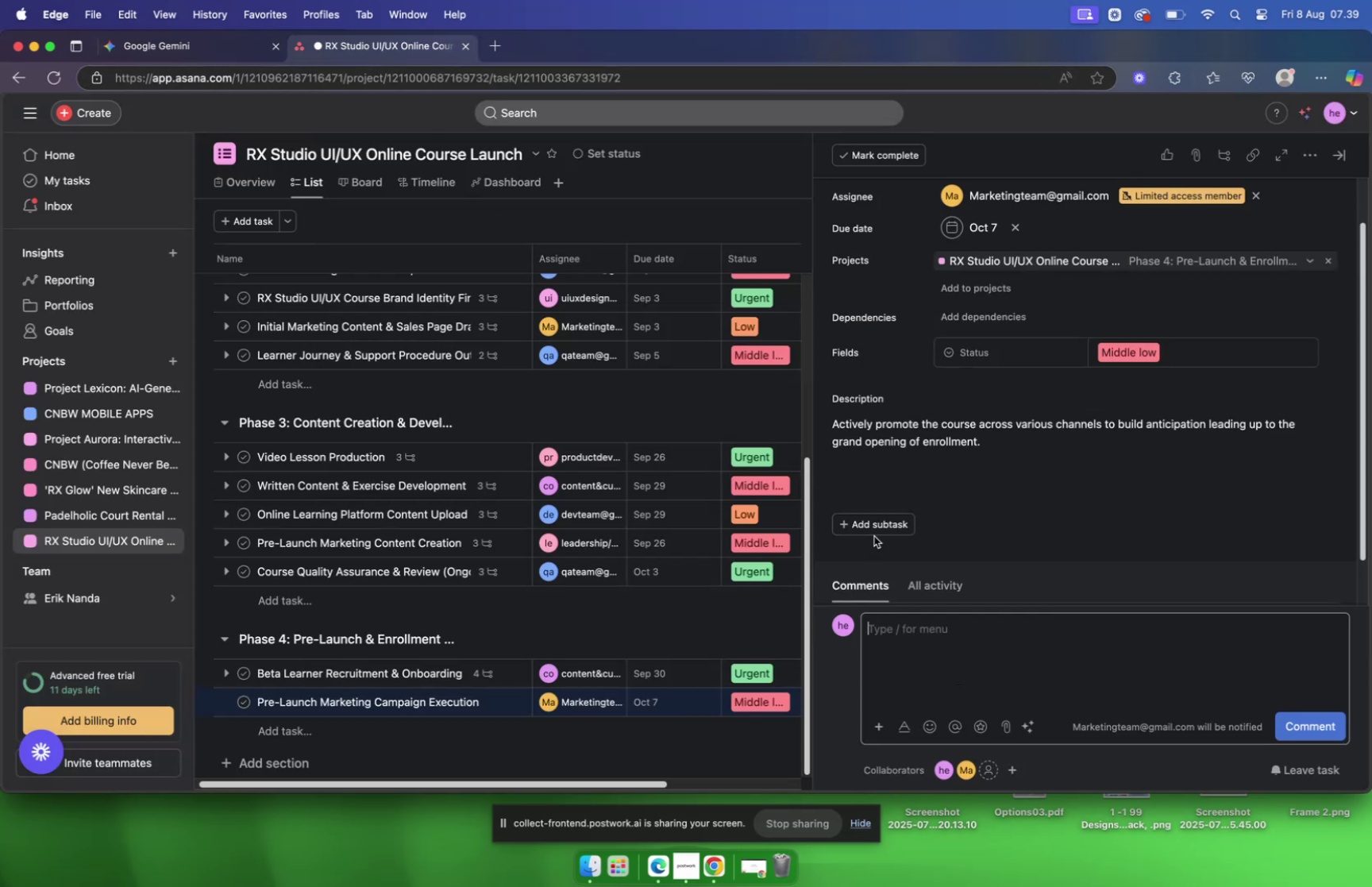 
wait(5.31)
 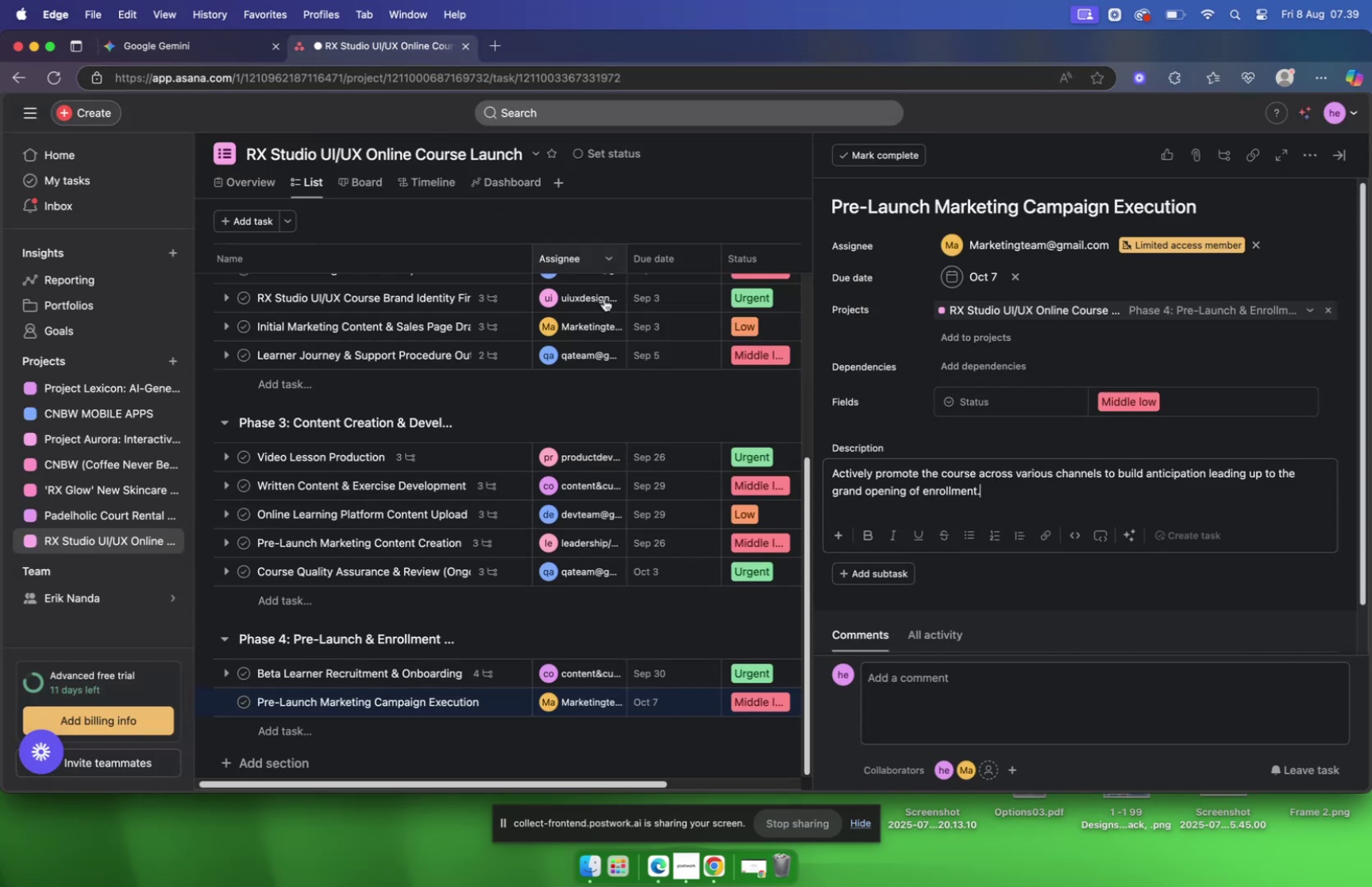 
key(Meta+V)
 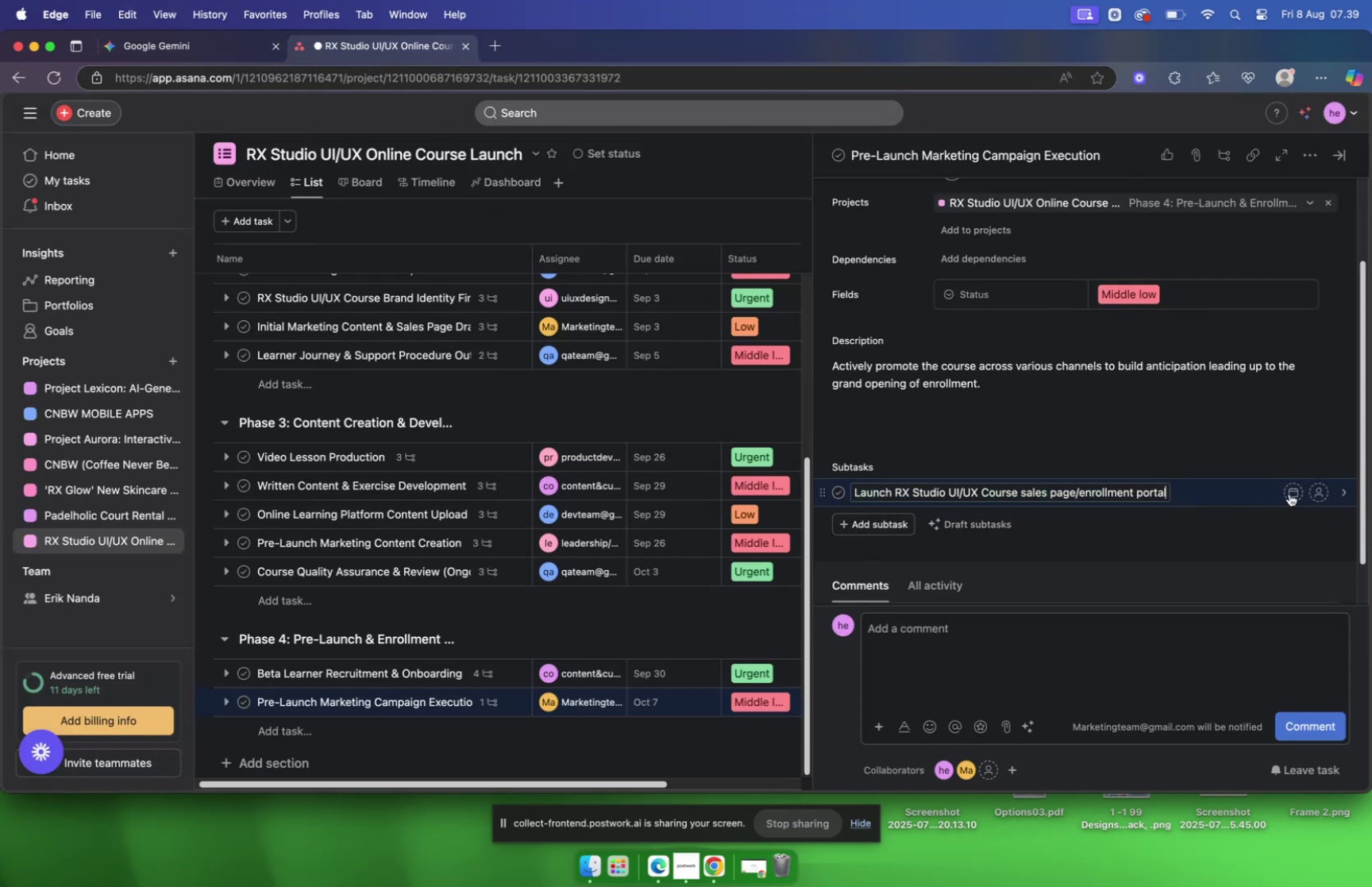 
left_click([1324, 491])
 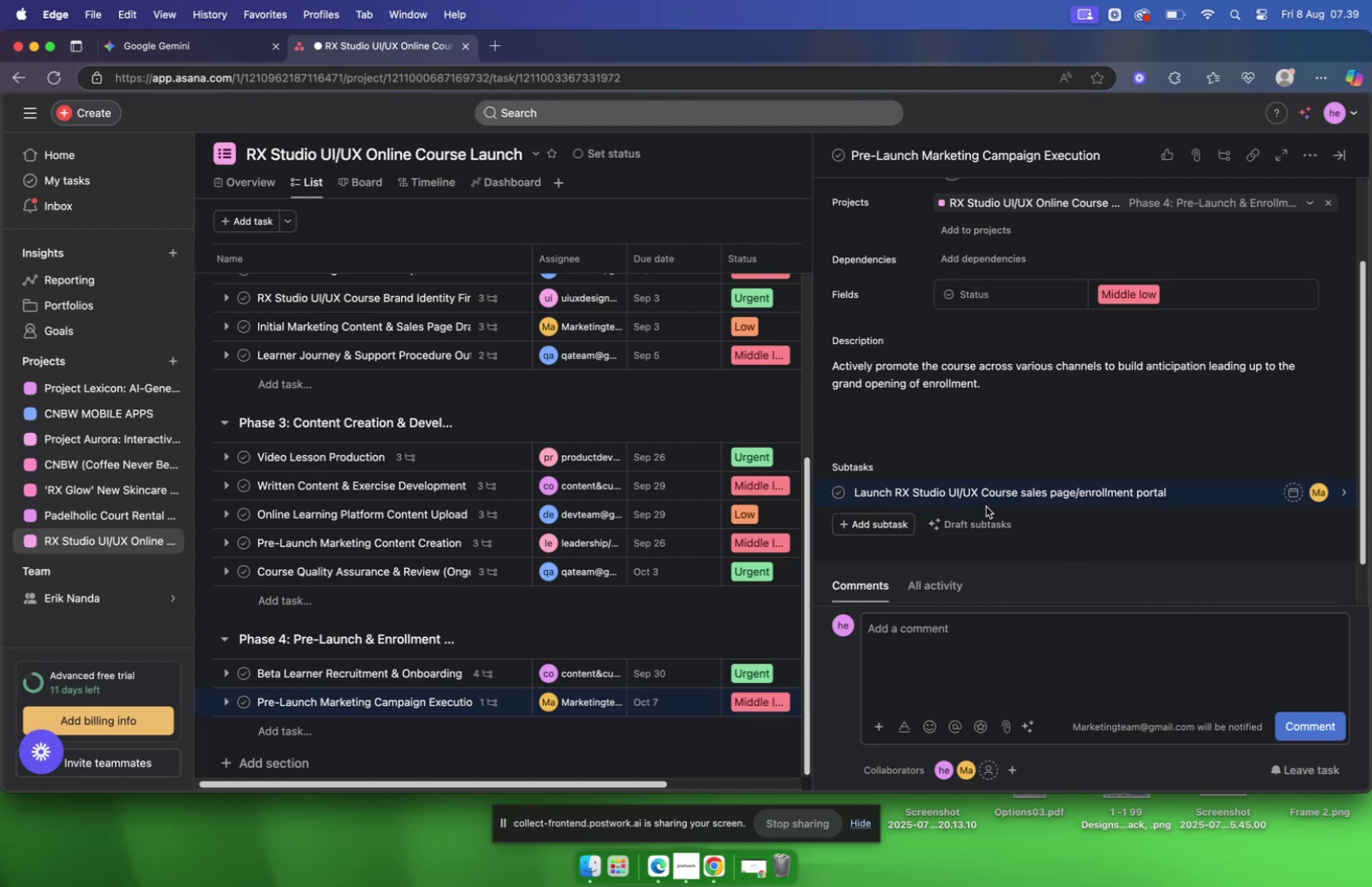 
wait(5.82)
 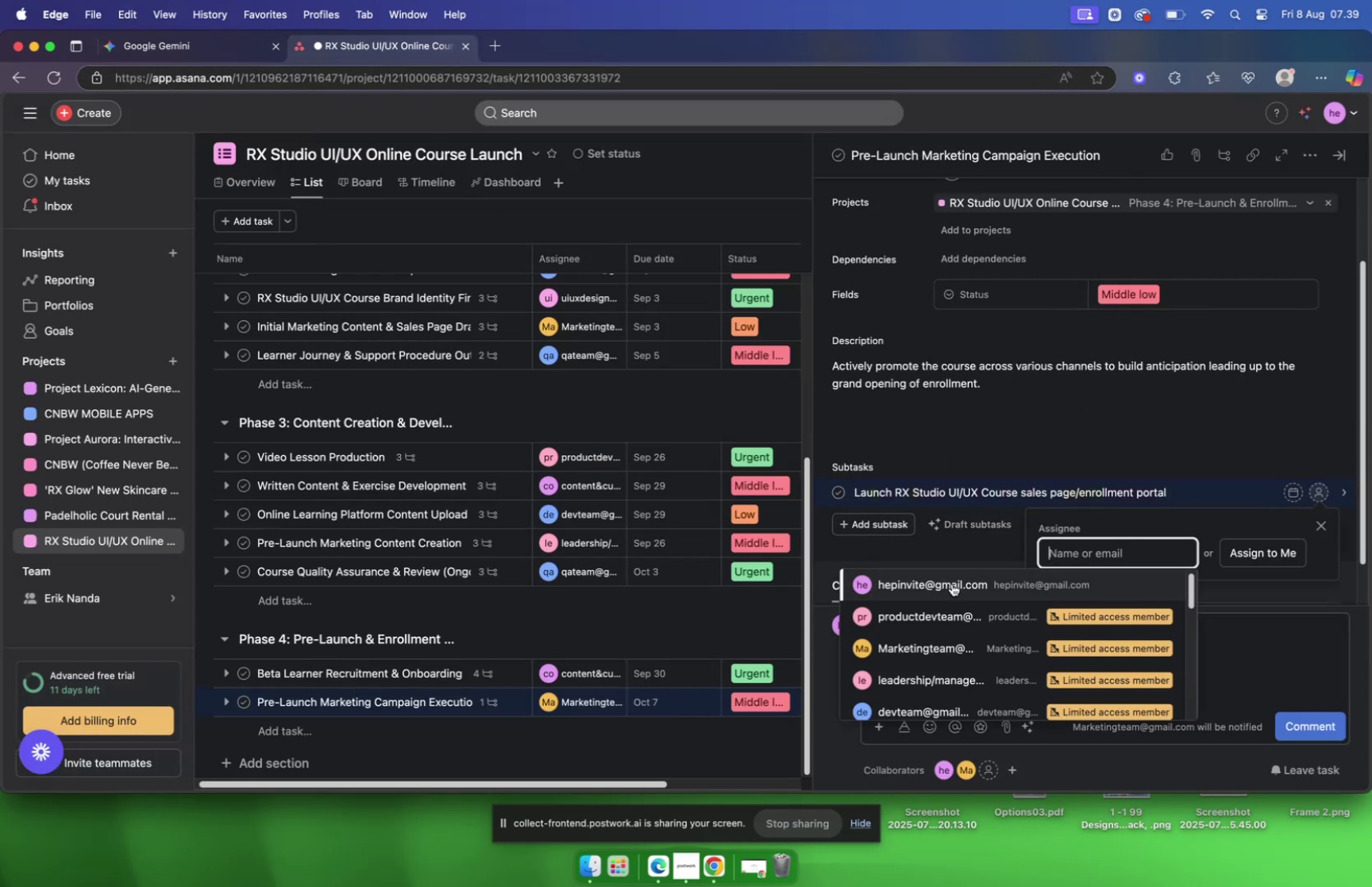 
mouse_move([1274, 494])
 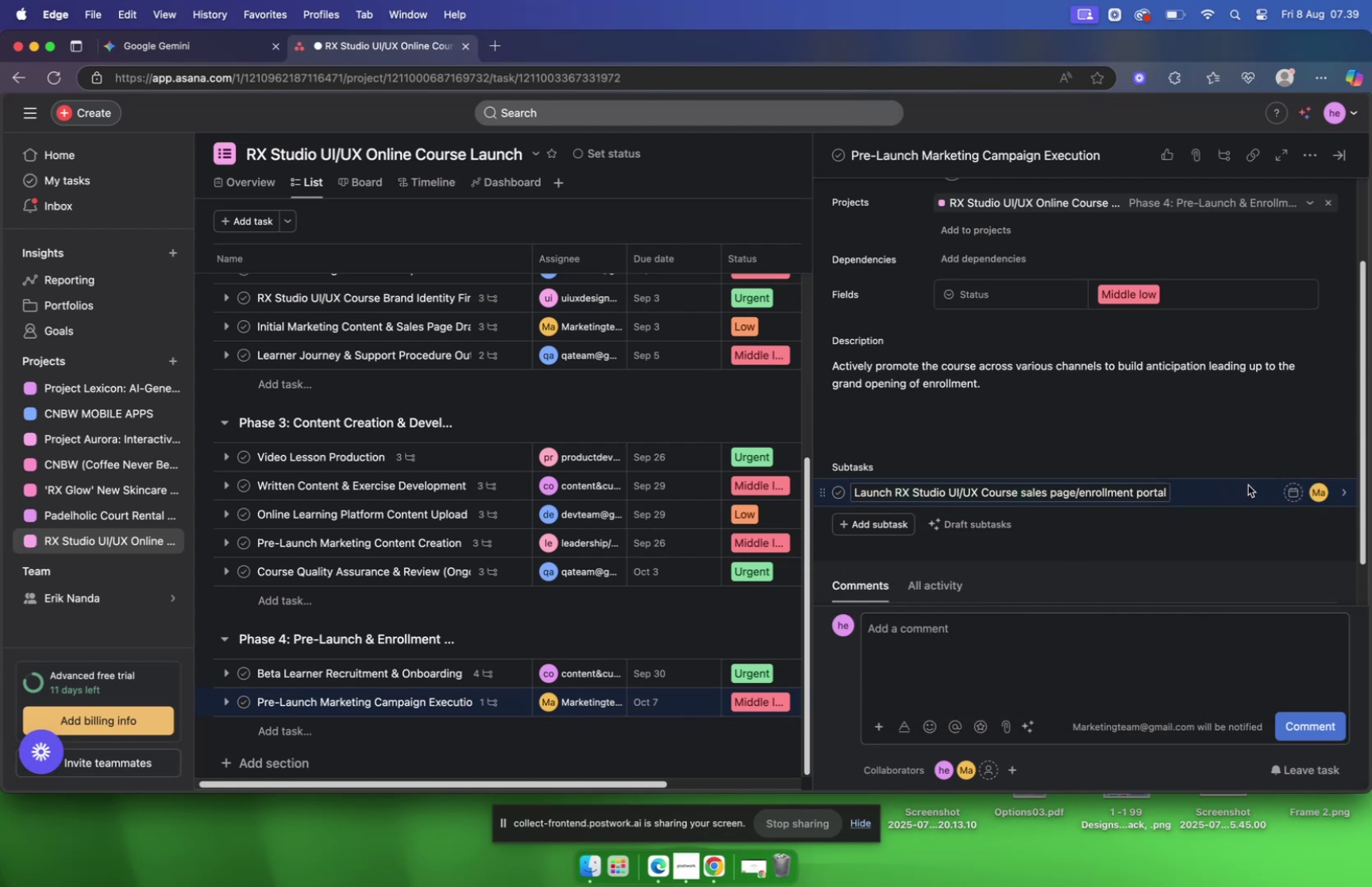 
scroll: coordinate [1134, 426], scroll_direction: up, amount: 9.0
 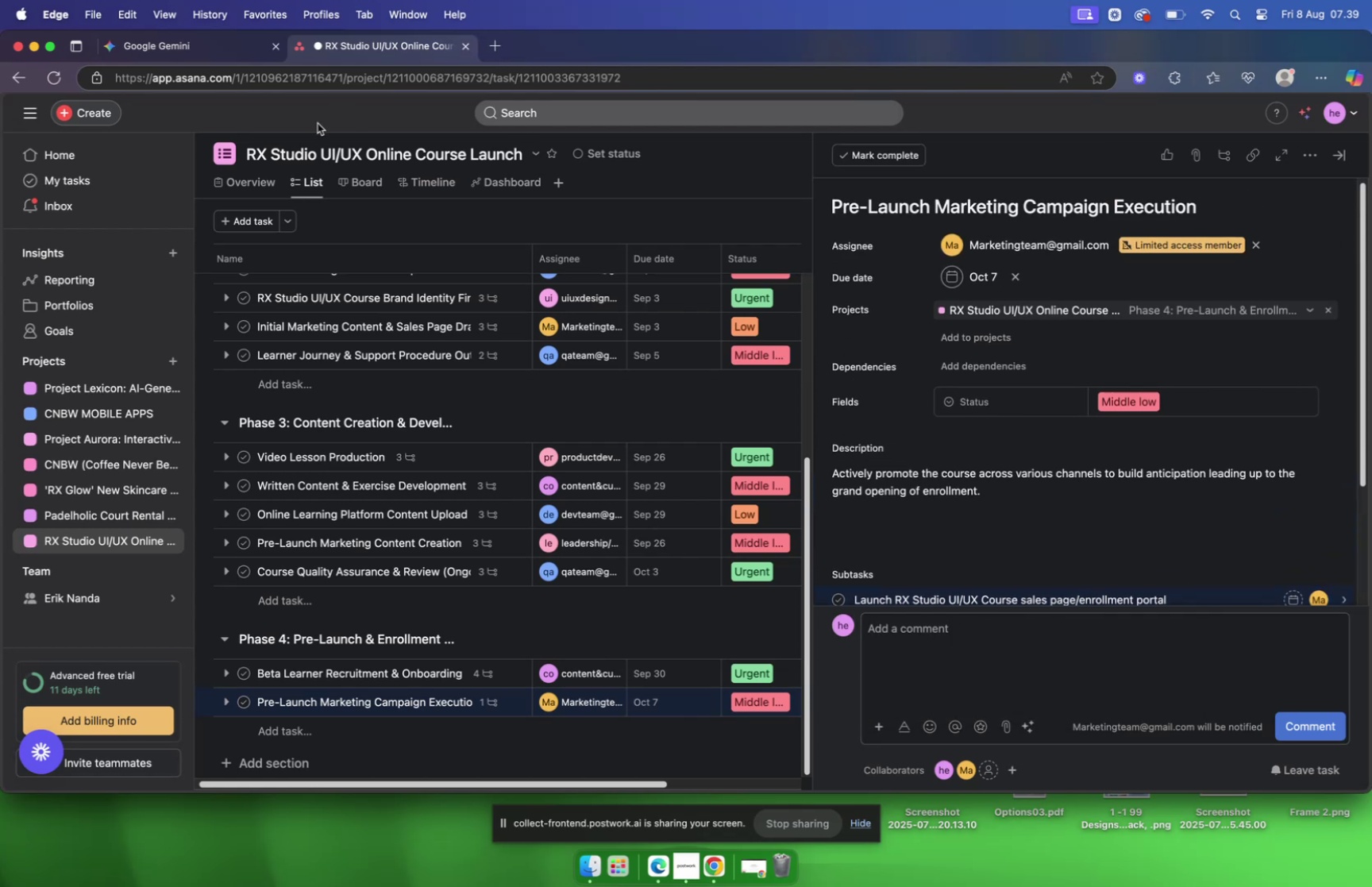 
left_click([229, 51])
 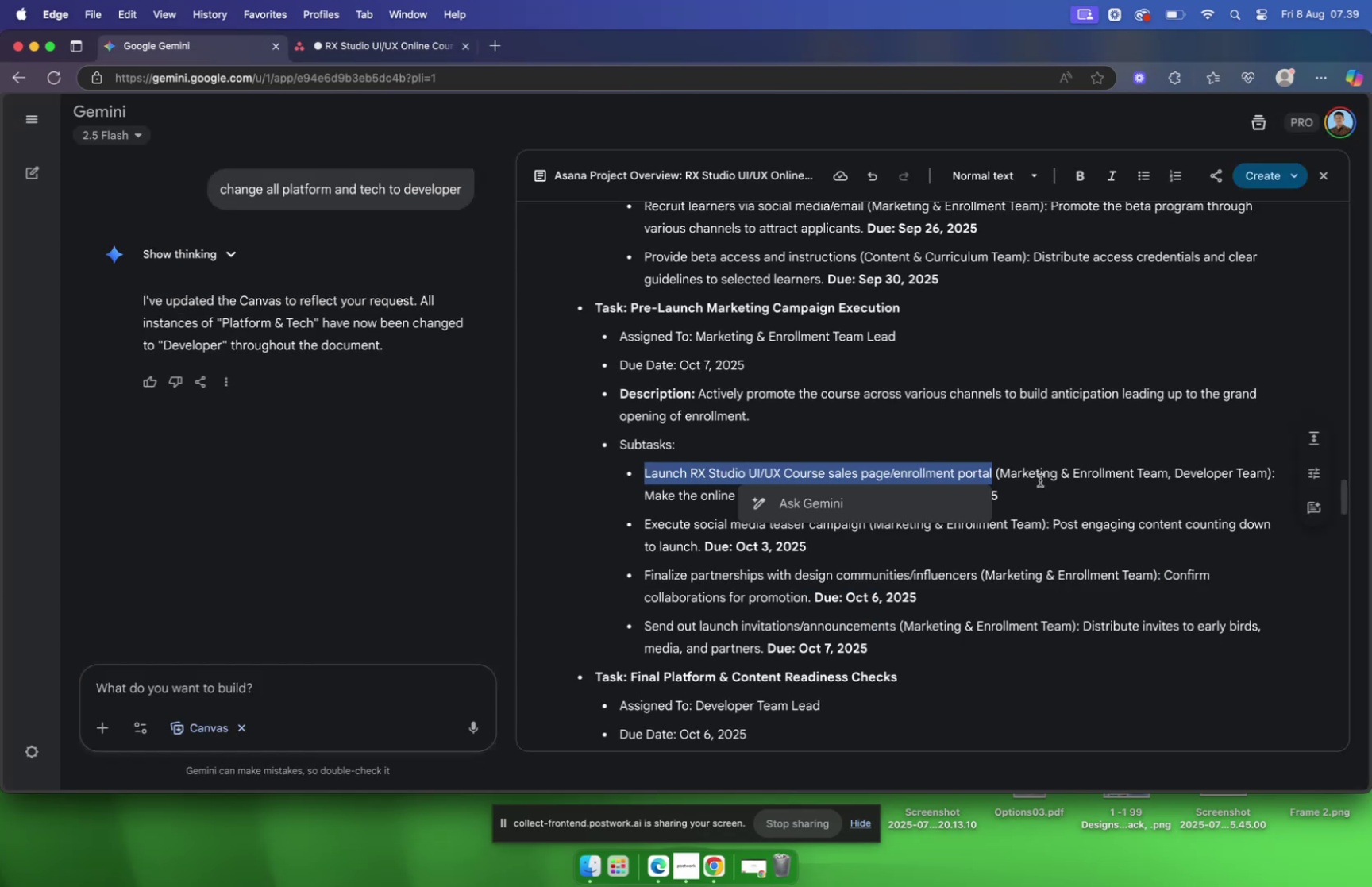 
left_click([1048, 486])
 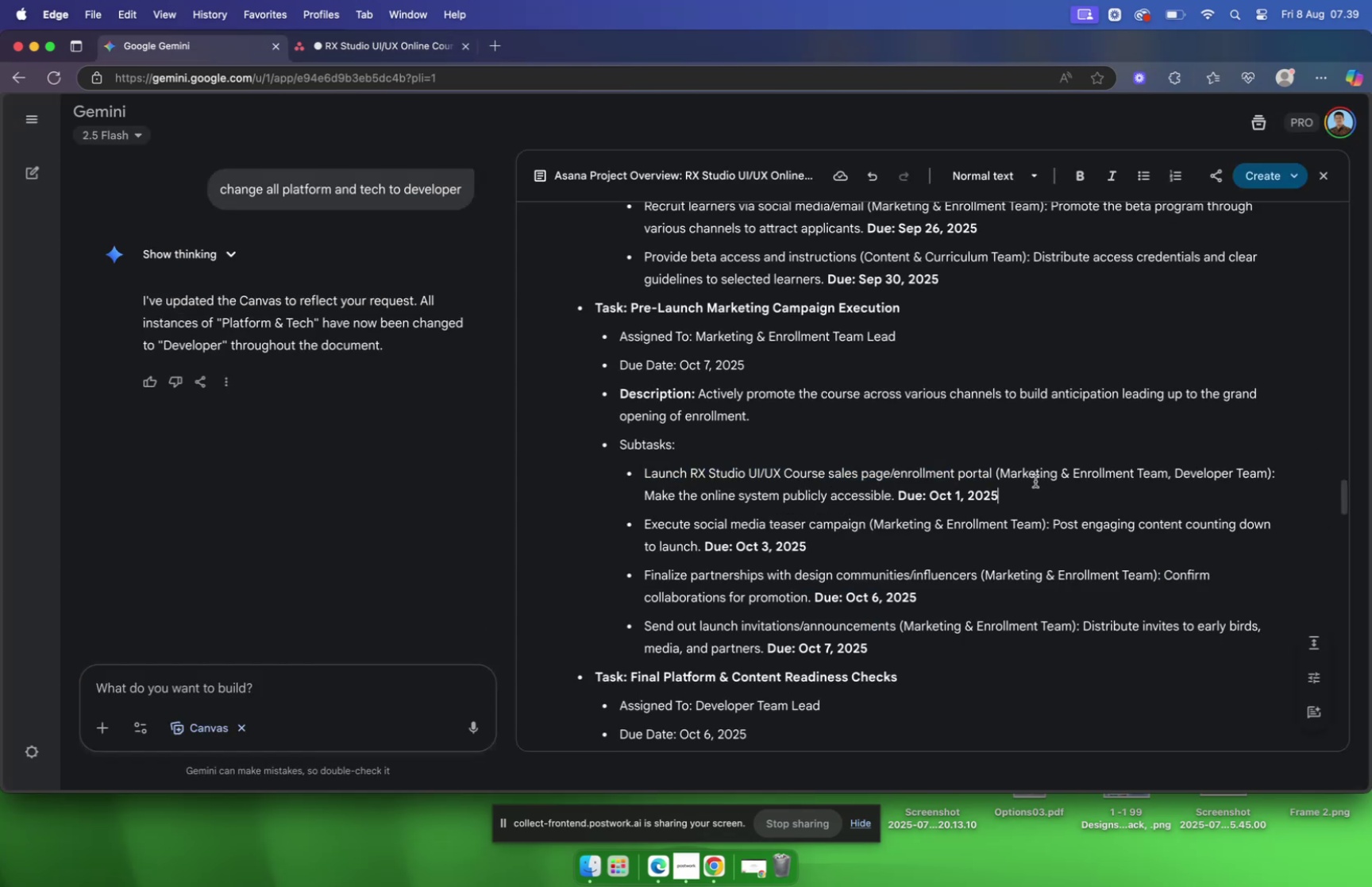 
scroll: coordinate [1031, 488], scroll_direction: down, amount: 5.0
 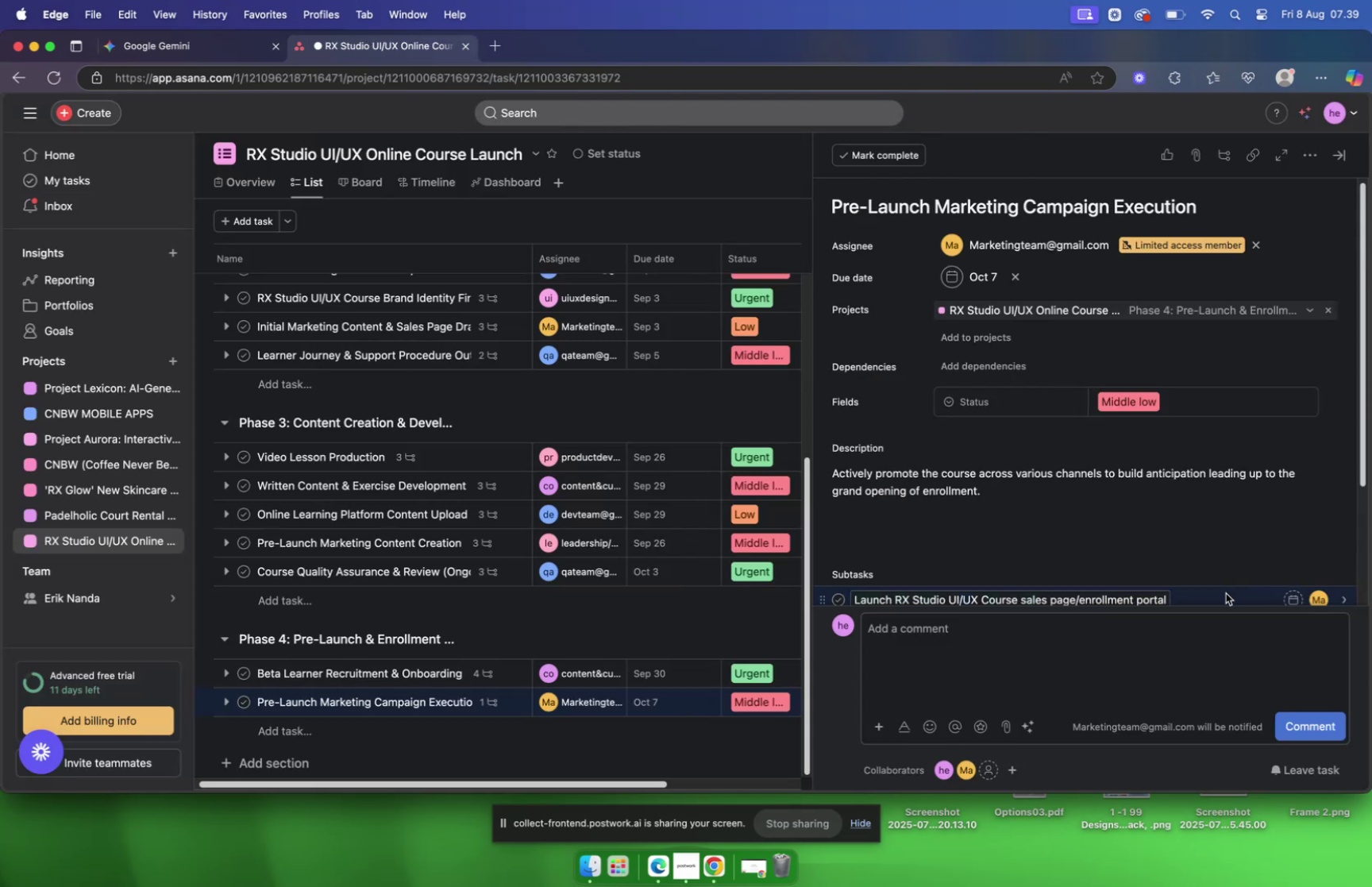 
left_click([1292, 595])
 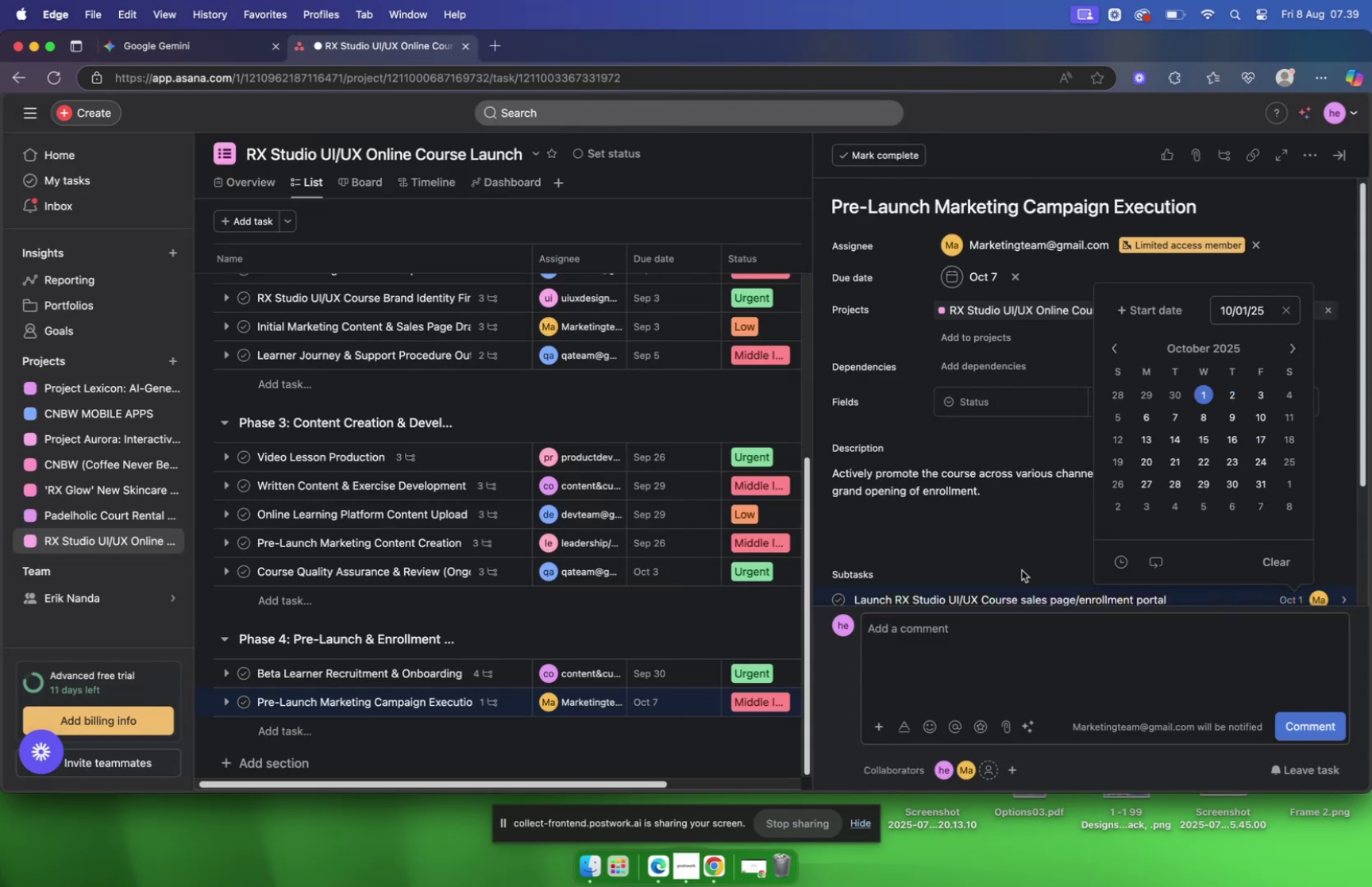 
wait(6.01)
 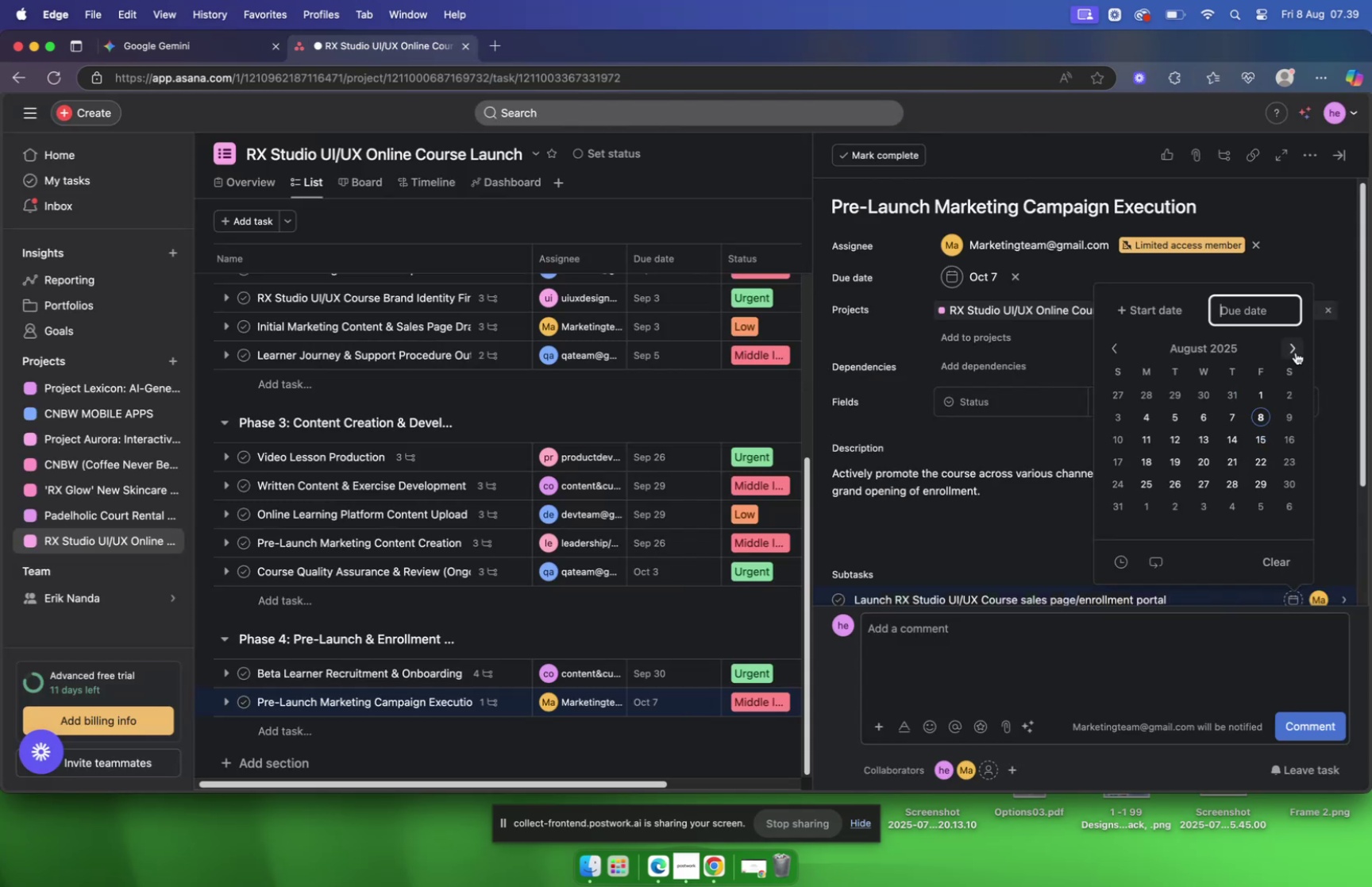 
scroll: coordinate [951, 579], scroll_direction: down, amount: 10.0
 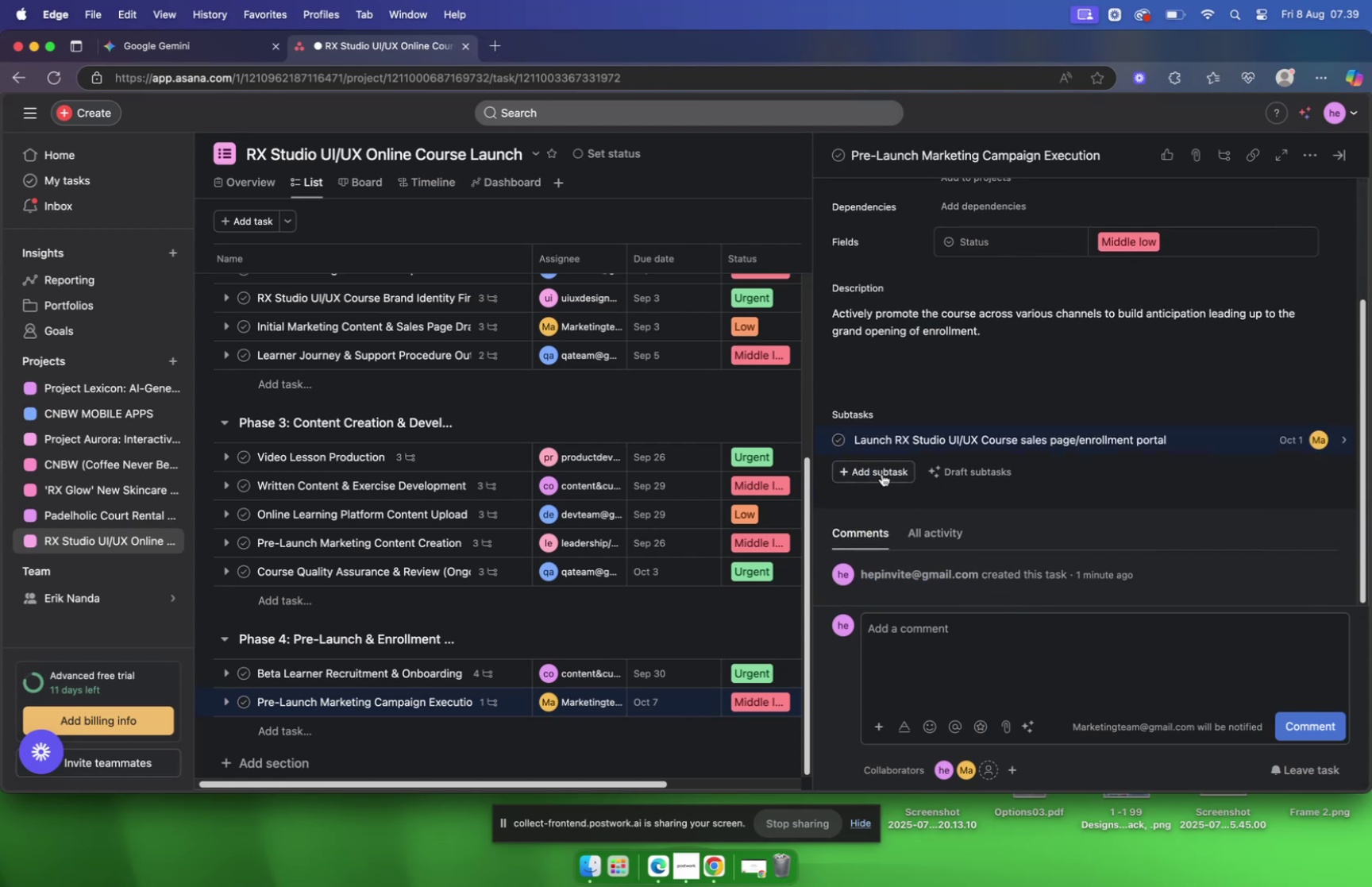 
left_click([881, 471])
 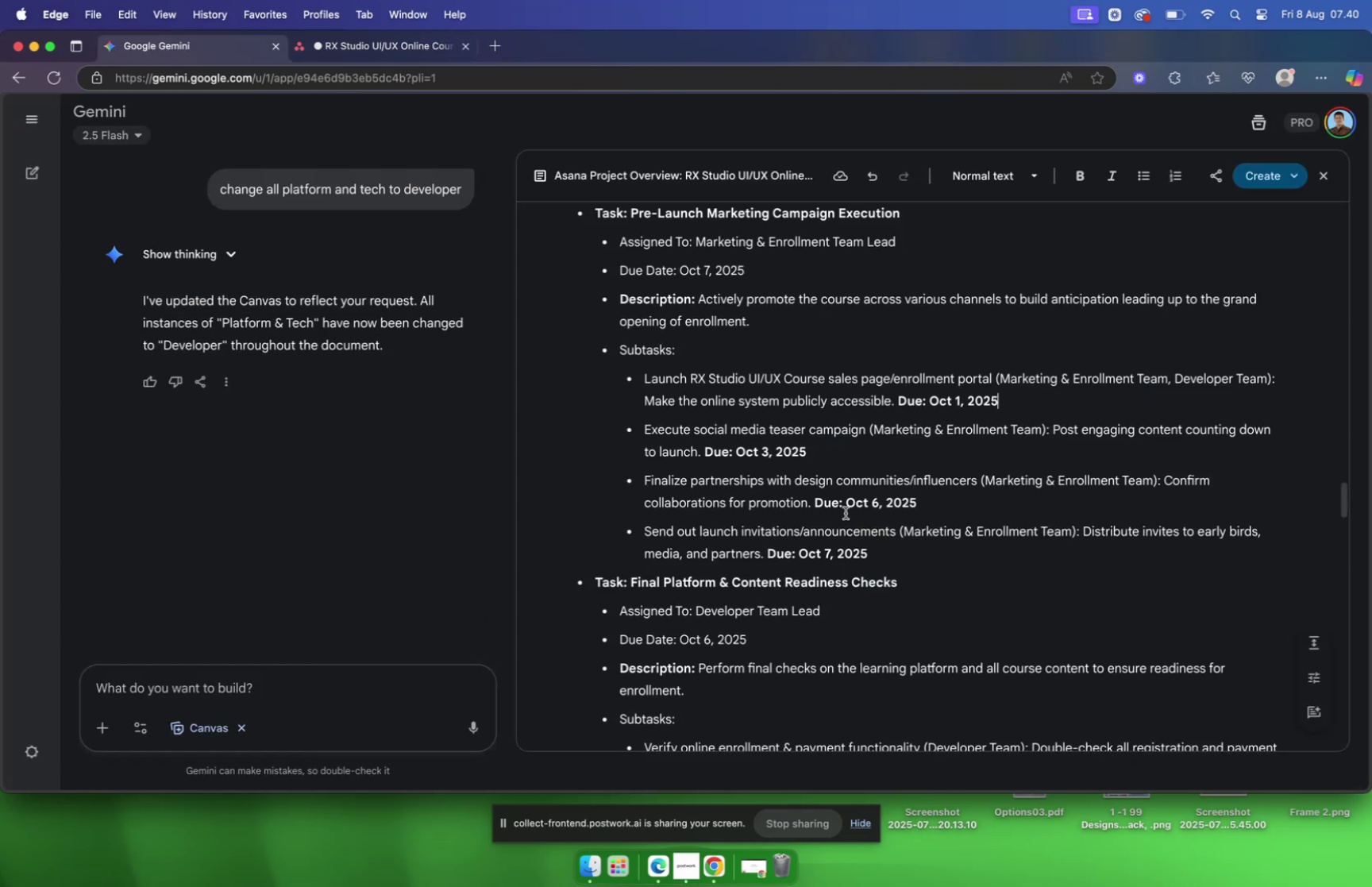 
wait(5.35)
 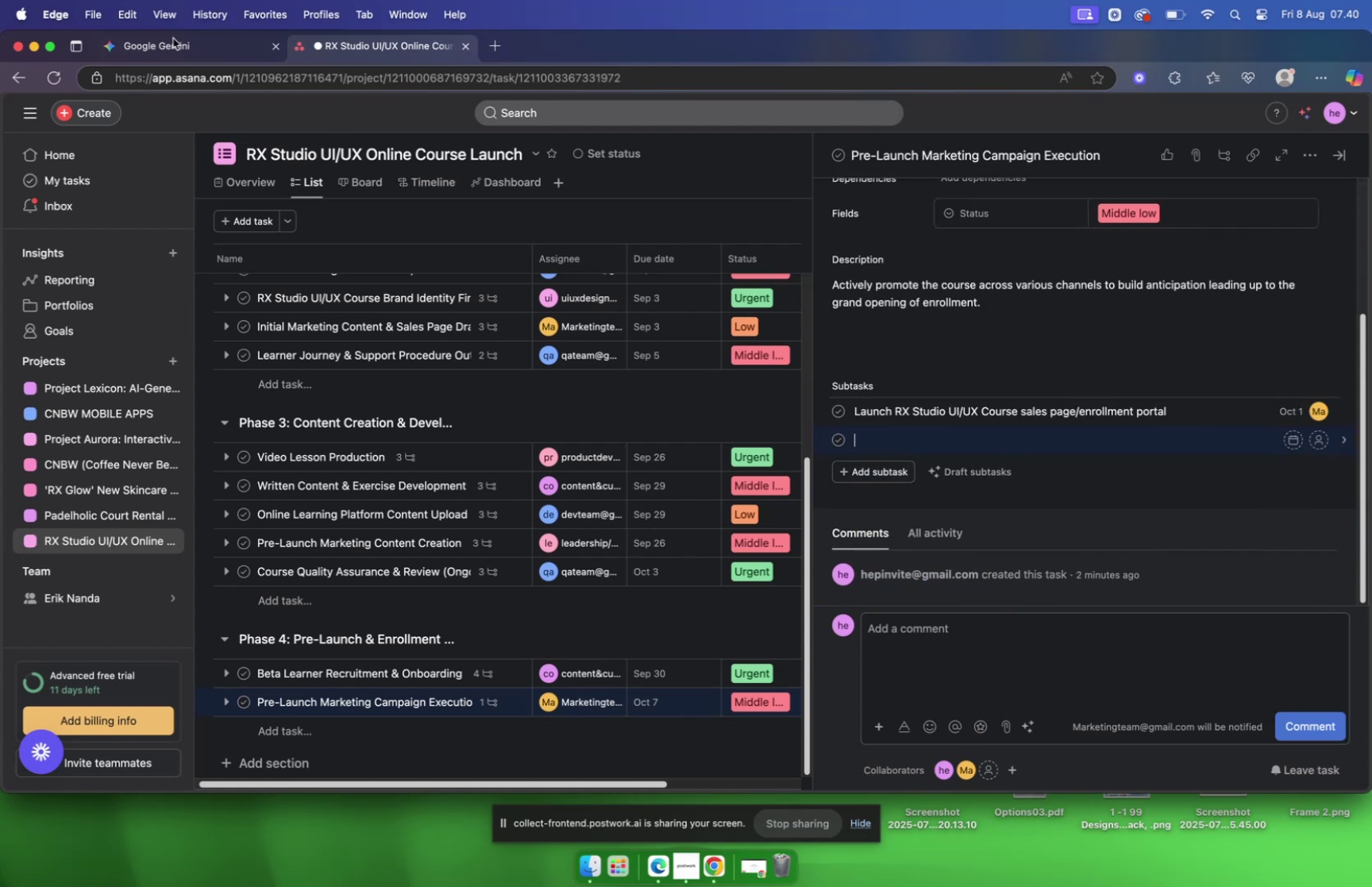 
left_click_drag(start_coordinate=[647, 428], to_coordinate=[869, 430])
 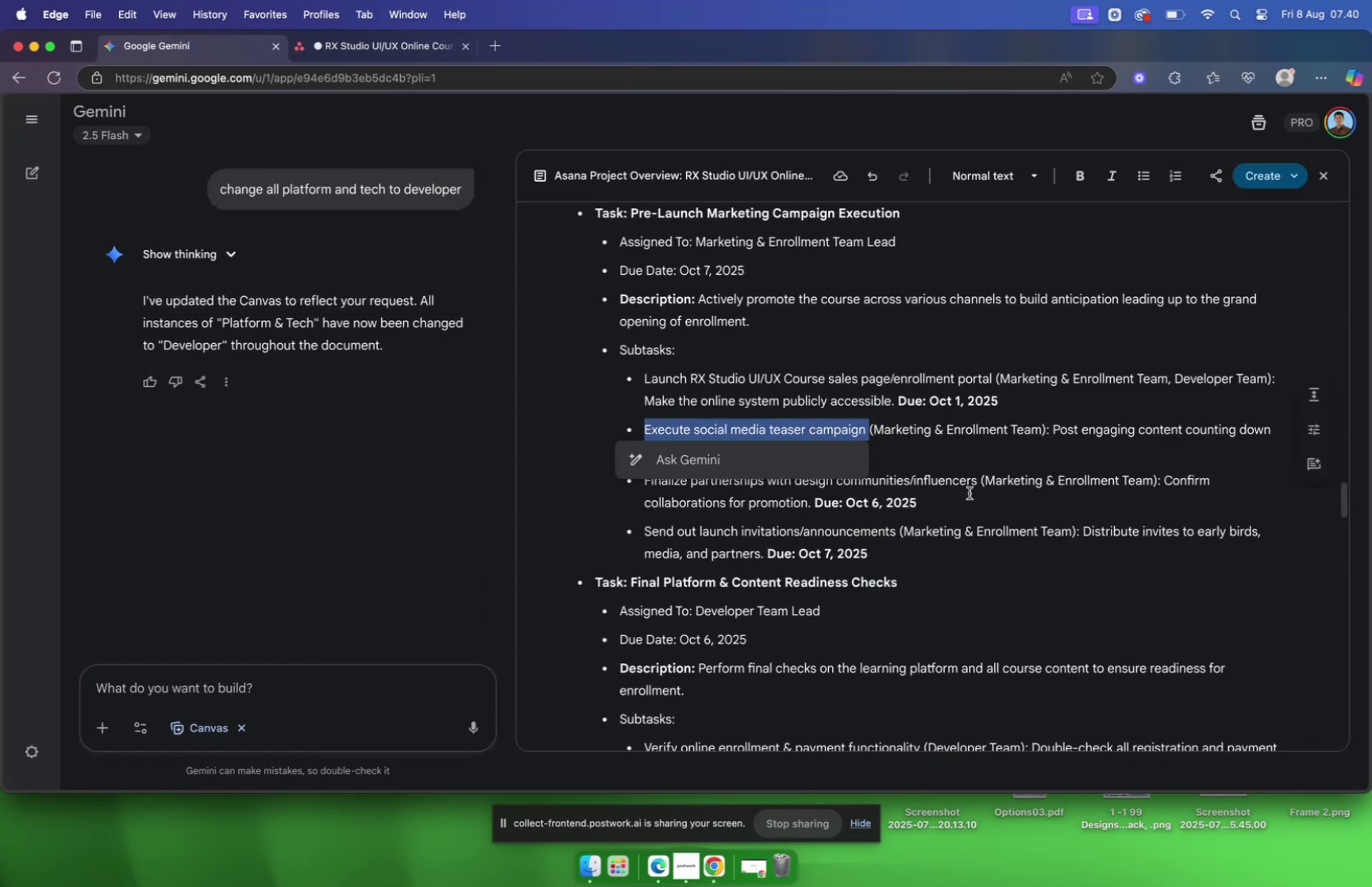 
key(Meta+C)
 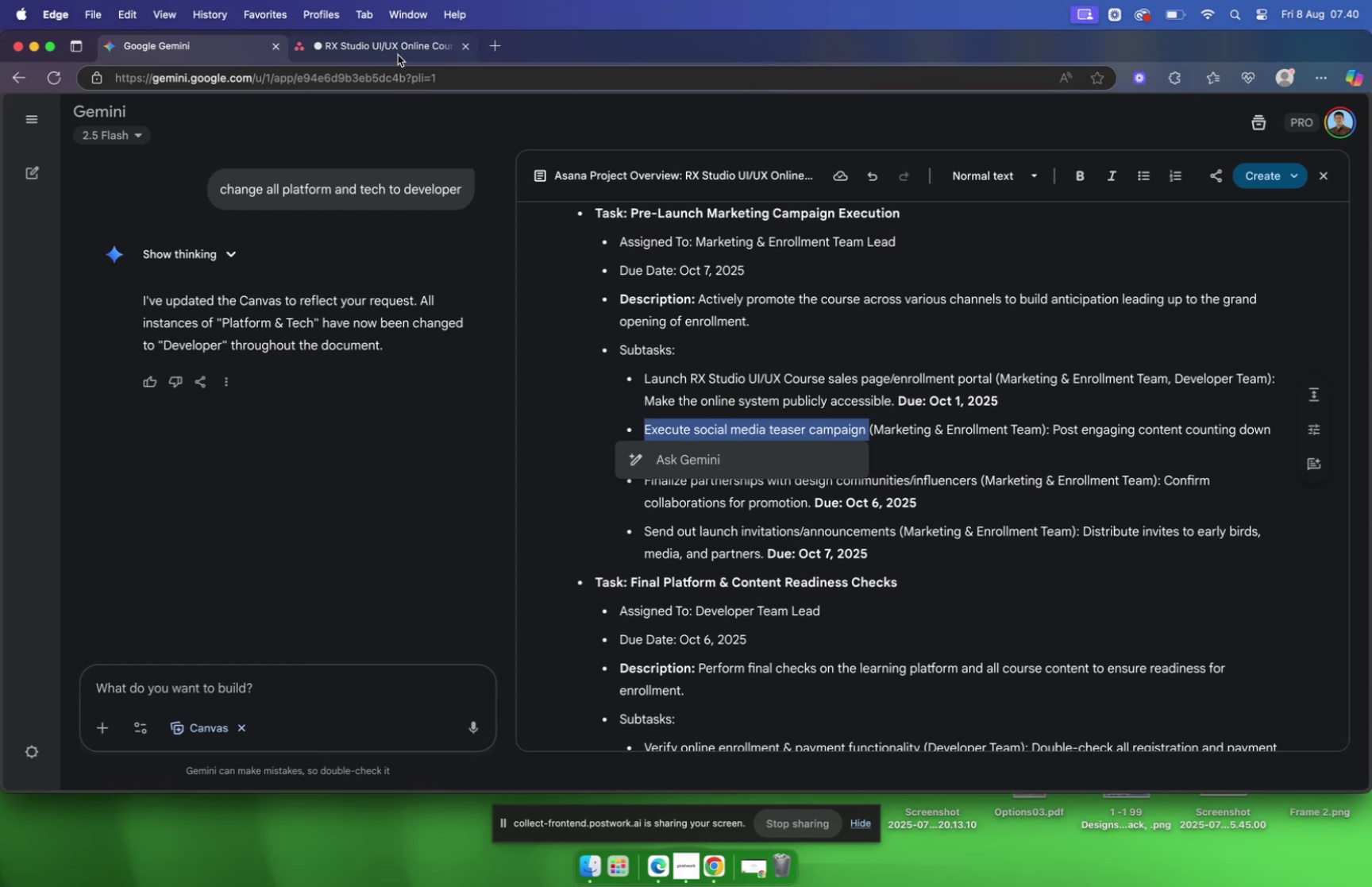 
left_click([395, 44])
 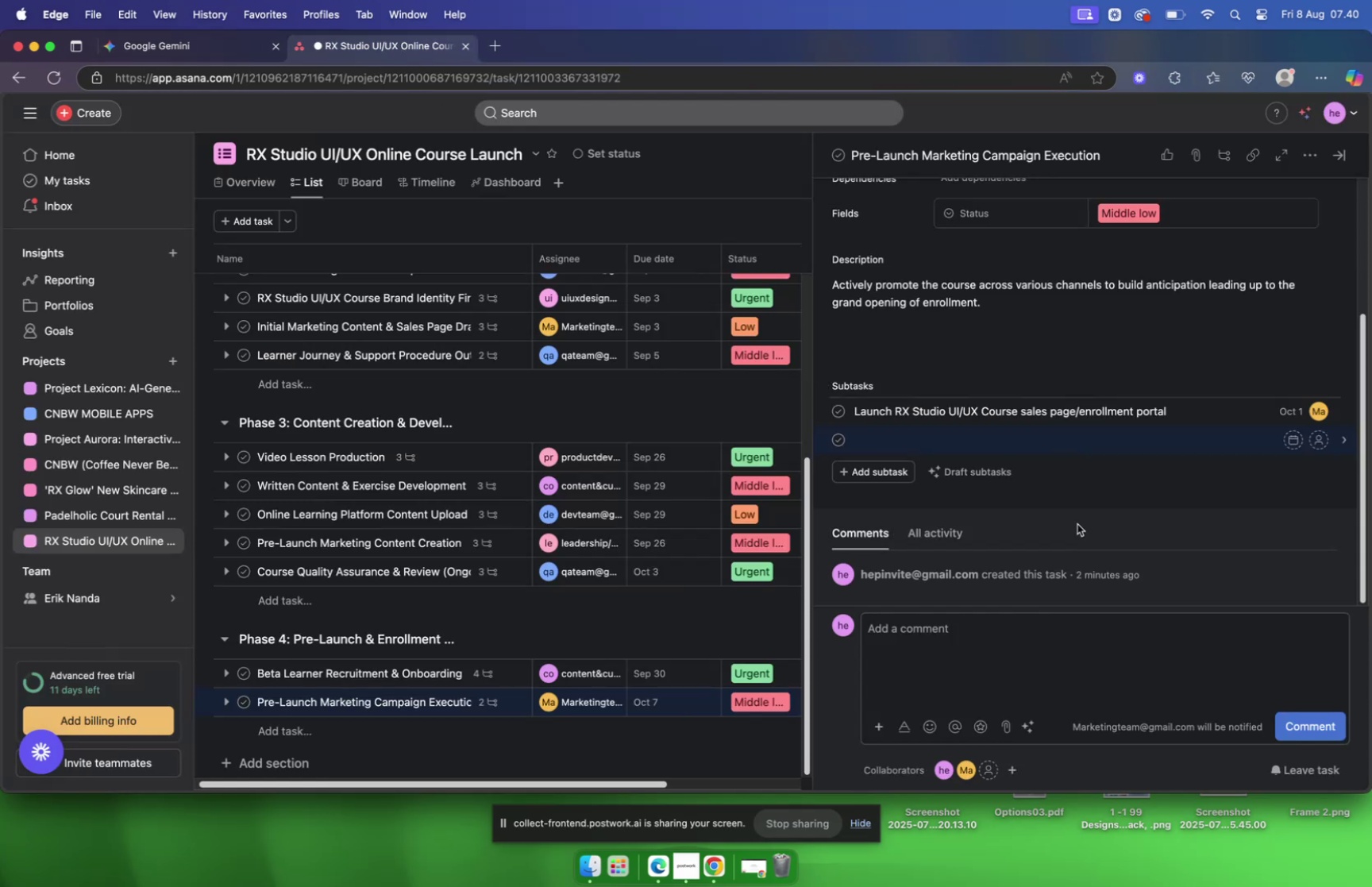 
key(Meta+V)
 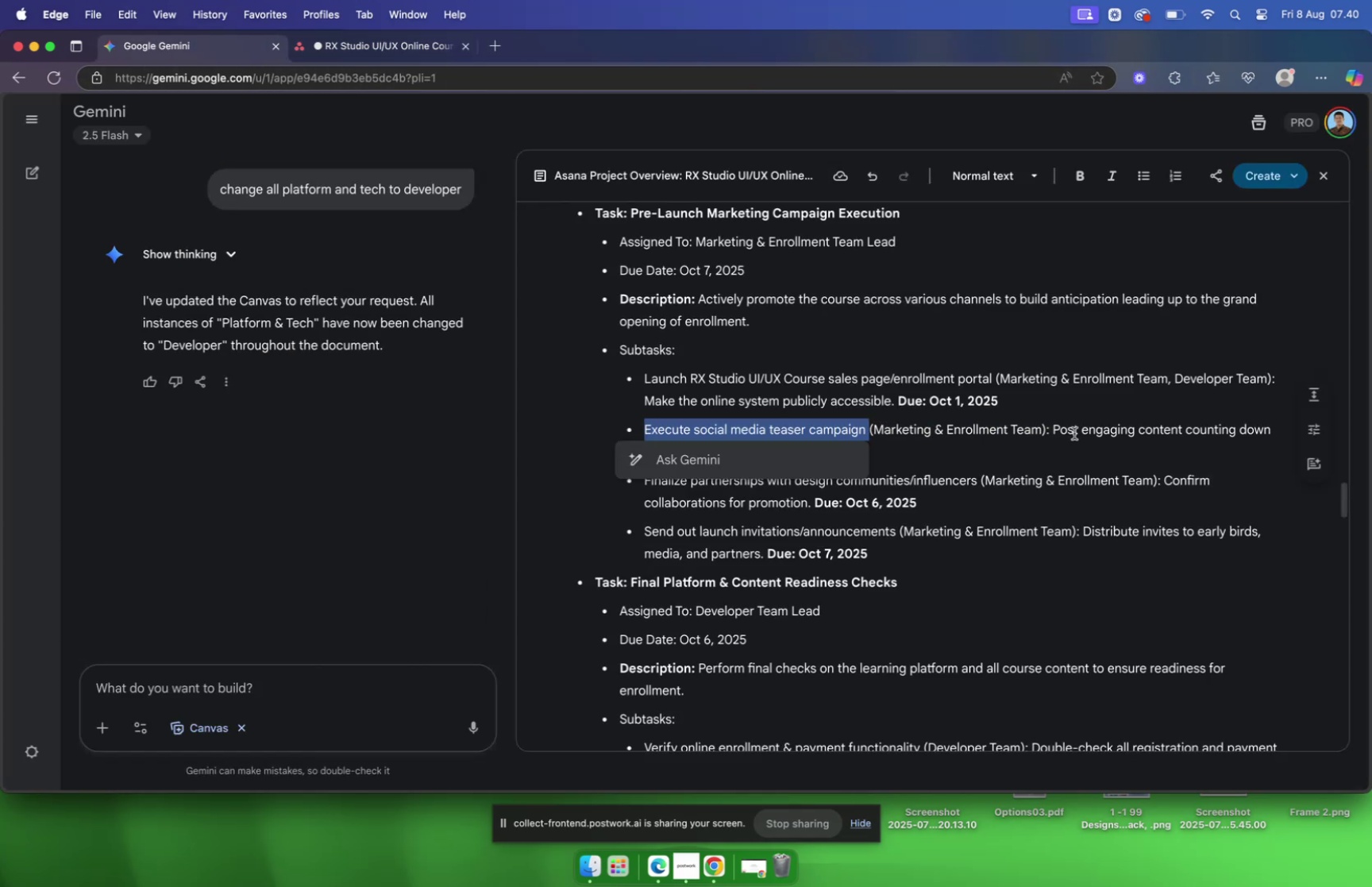 
wait(5.72)
 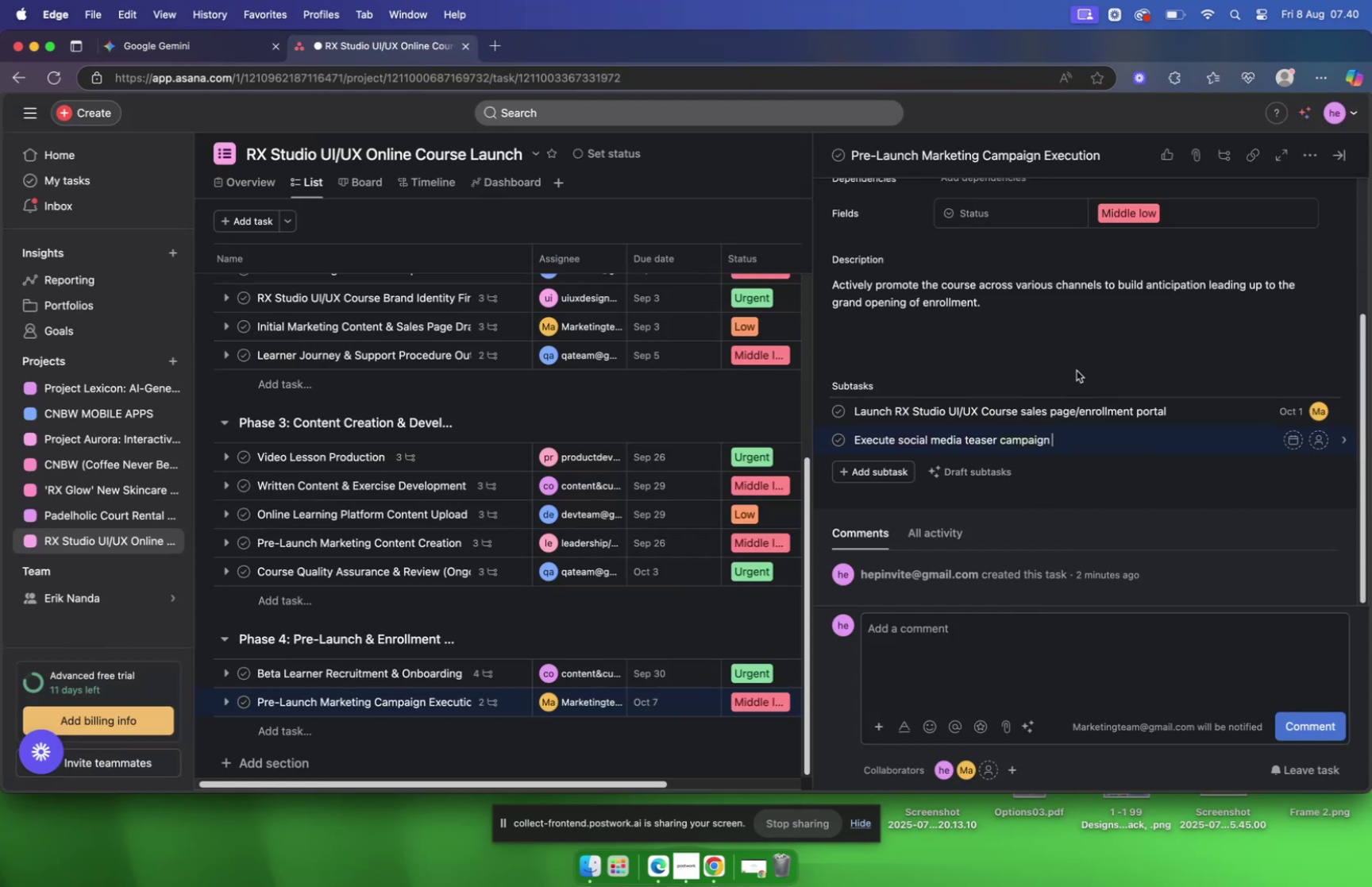 
left_click([1055, 429])
 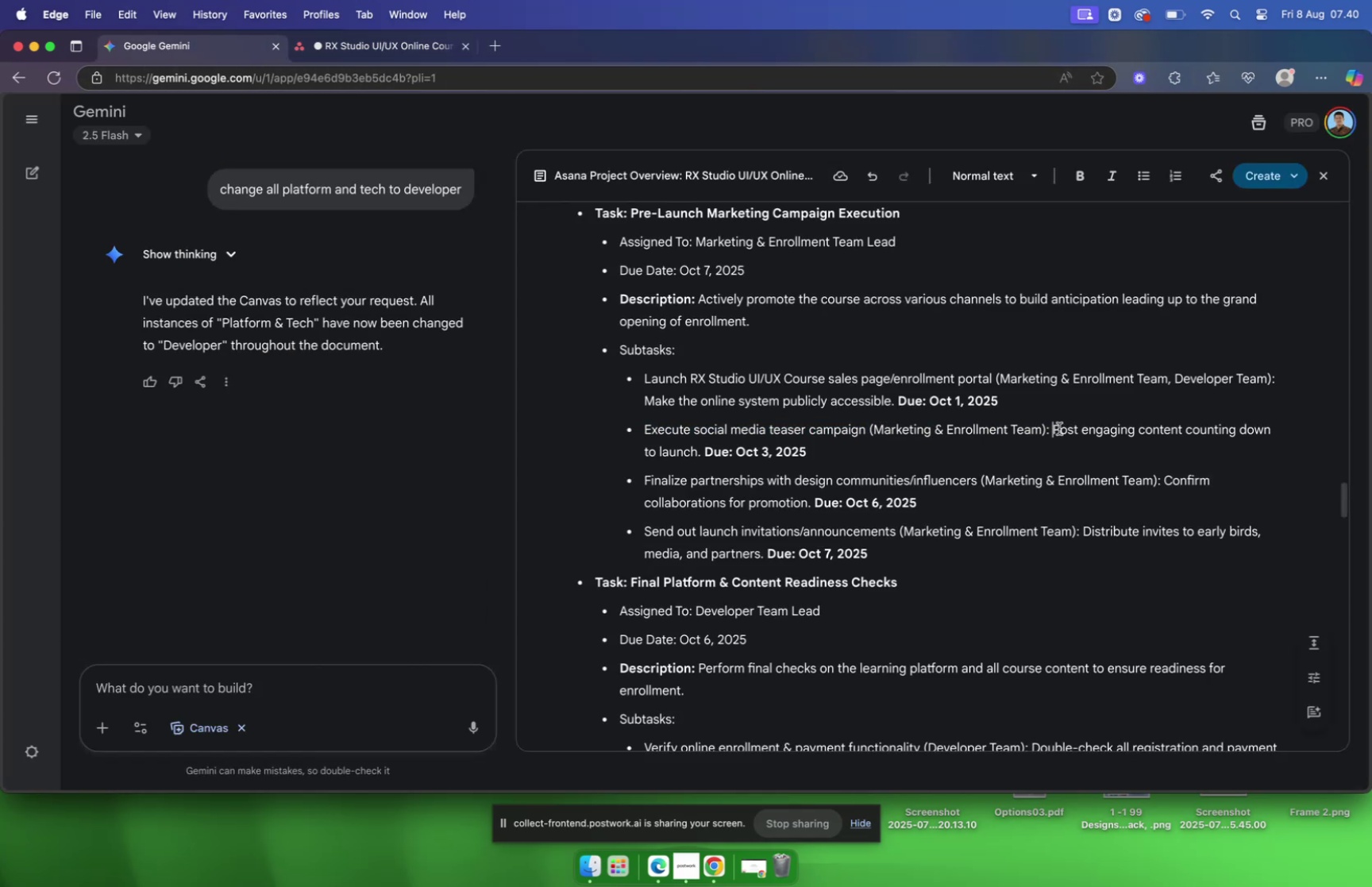 
left_click_drag(start_coordinate=[1055, 429], to_coordinate=[699, 445])
 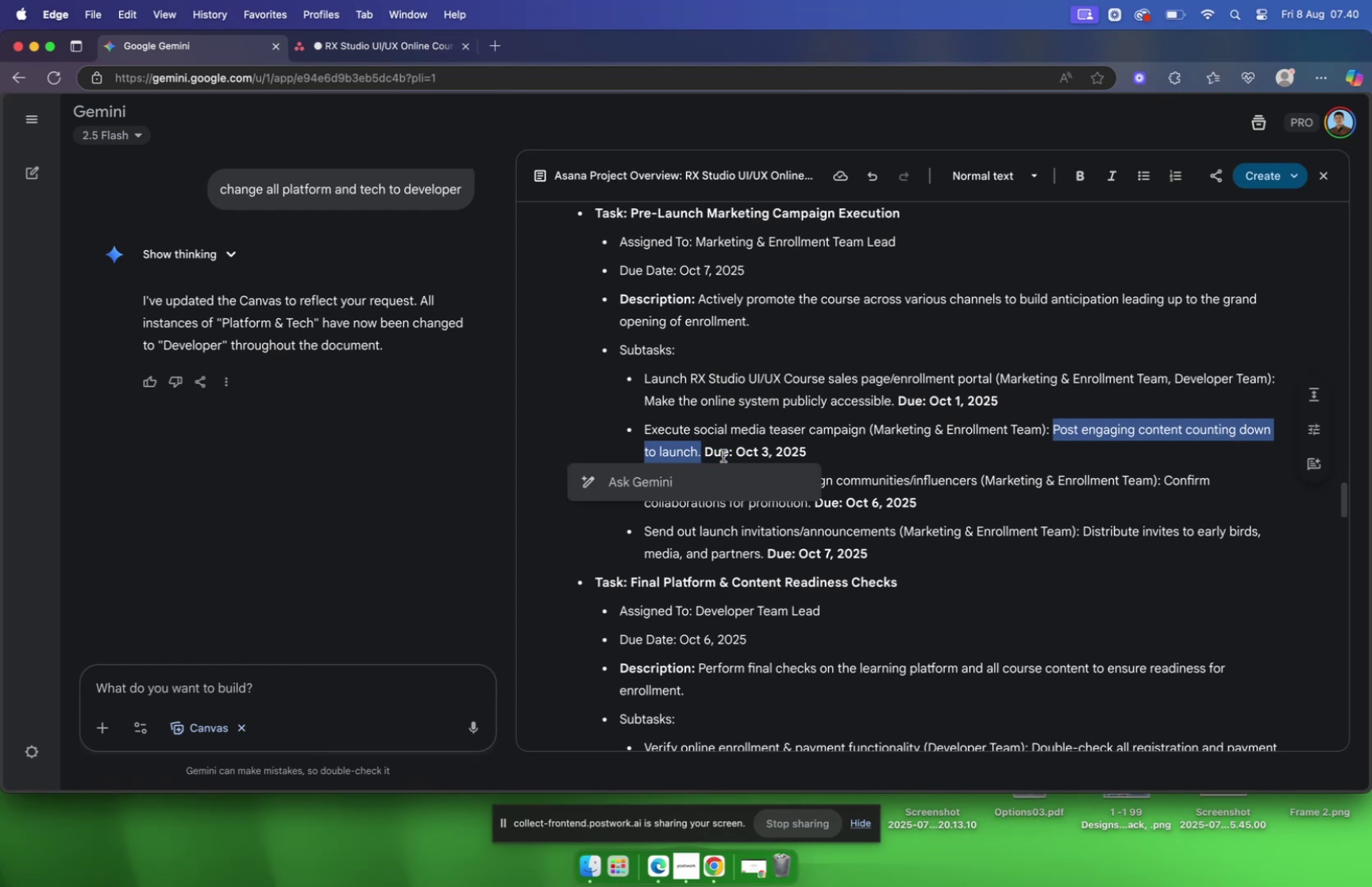 
key(Meta+C)
 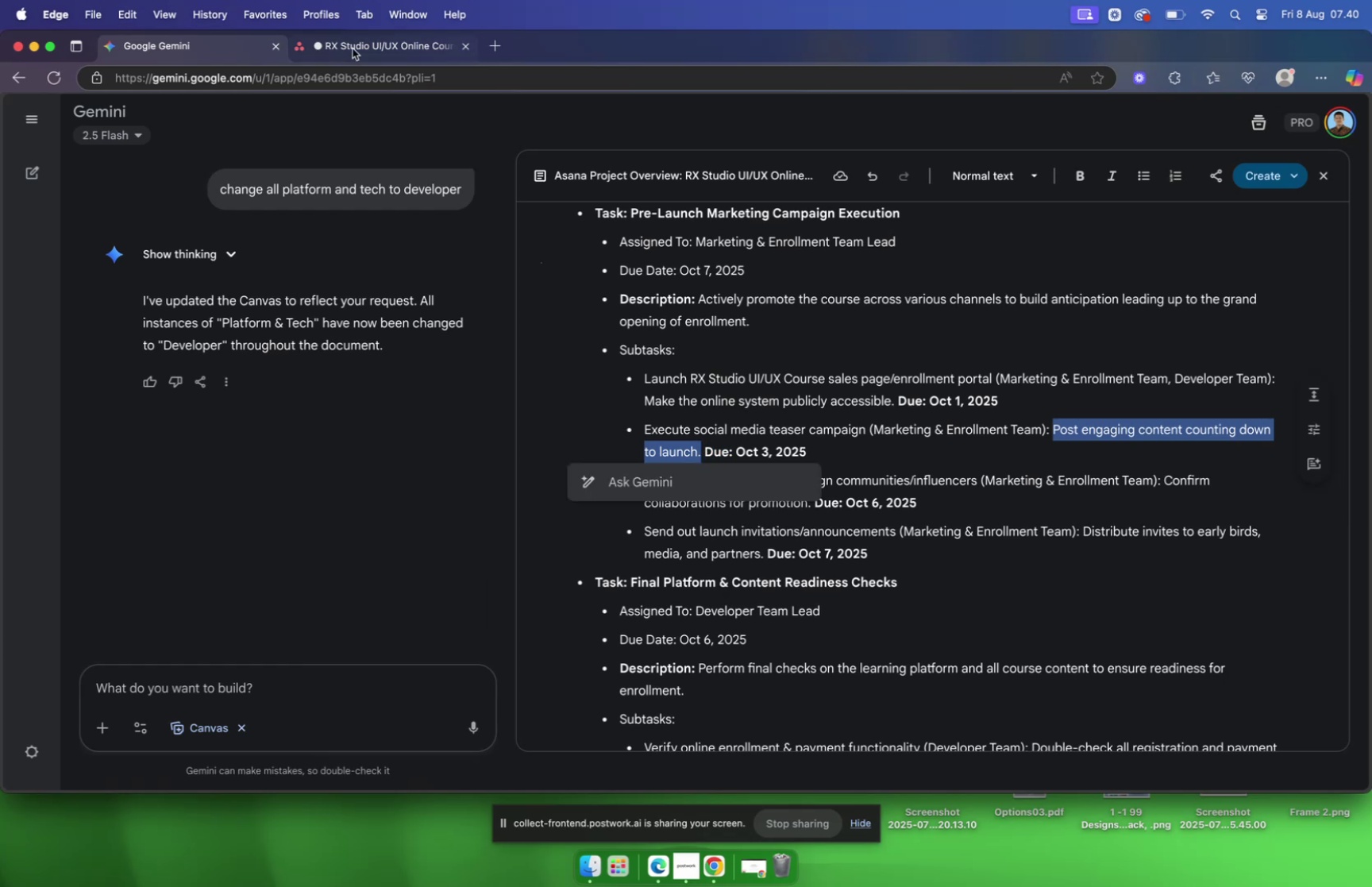 
left_click([353, 47])
 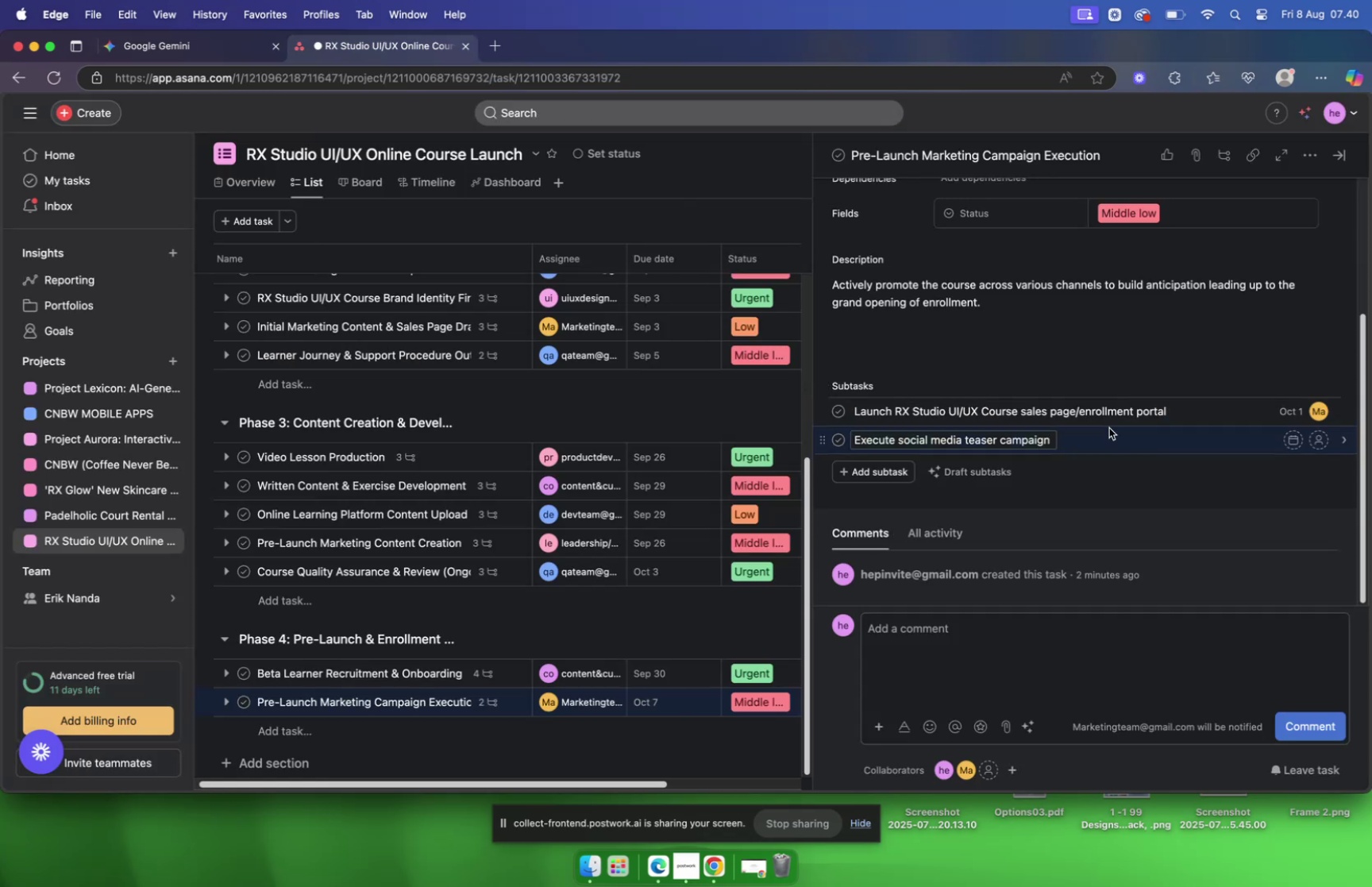 
mouse_move([1278, 441])
 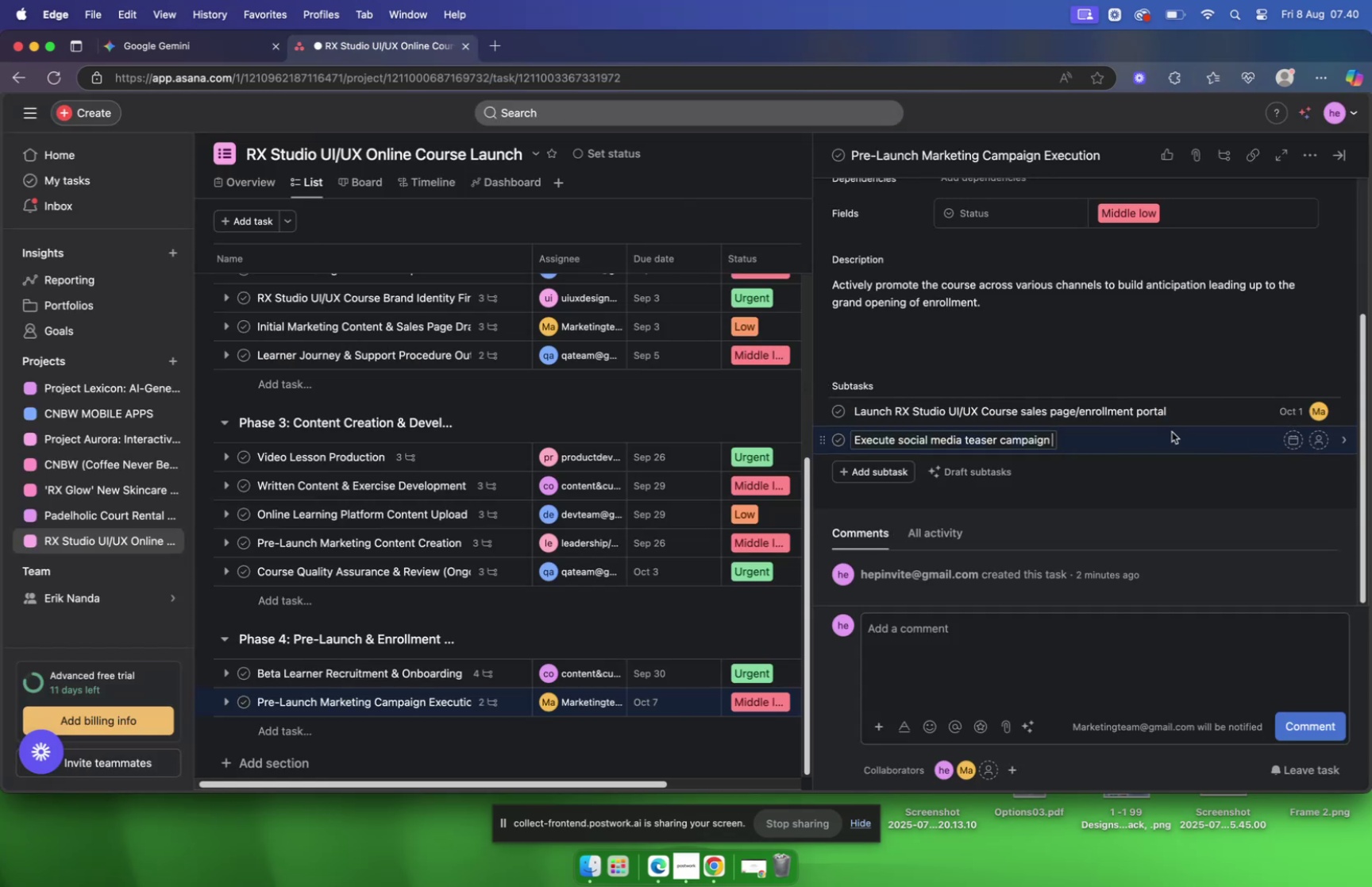 
left_click([1172, 431])
 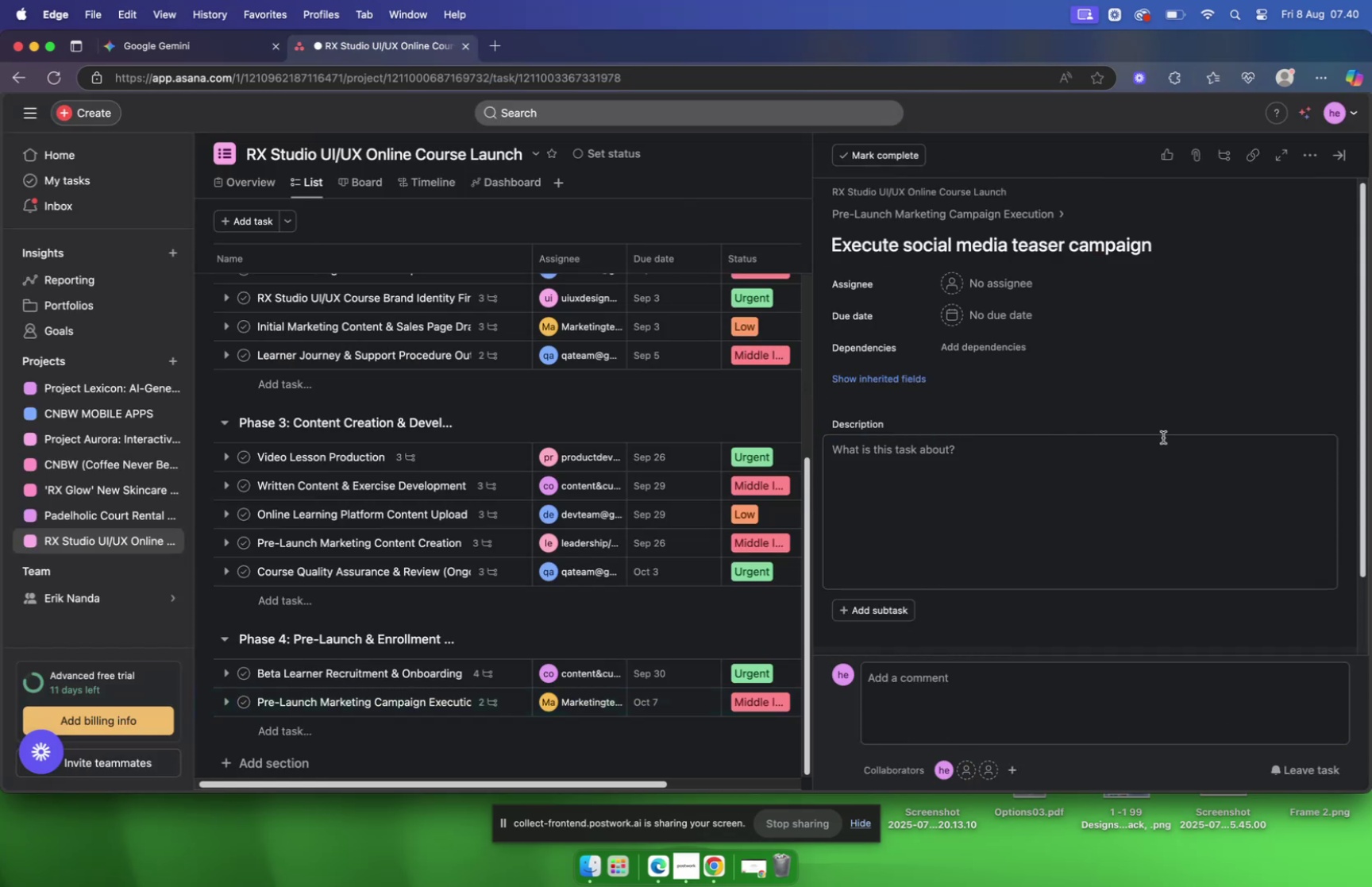 
left_click([1089, 445])
 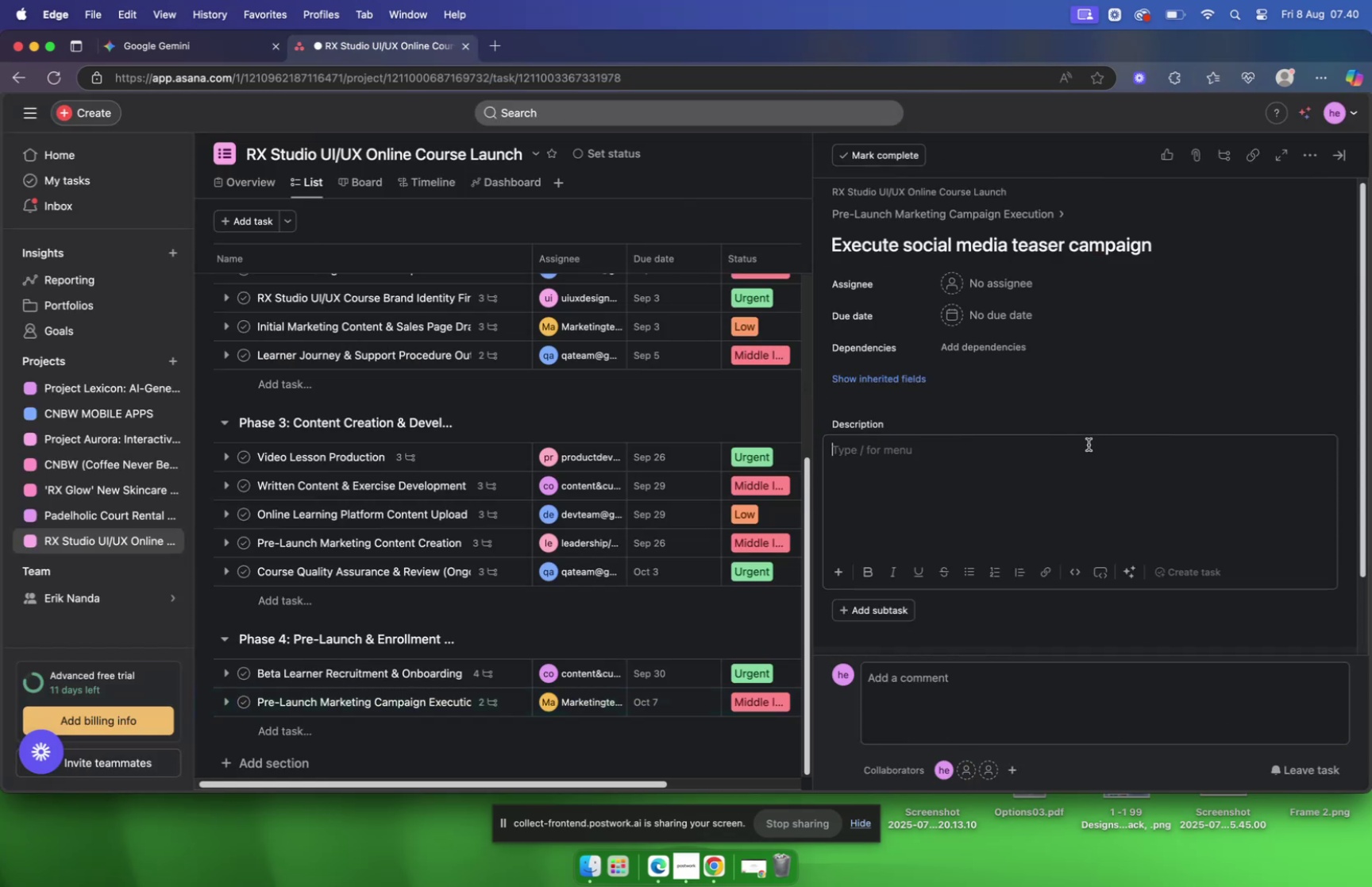 
key(Meta+V)
 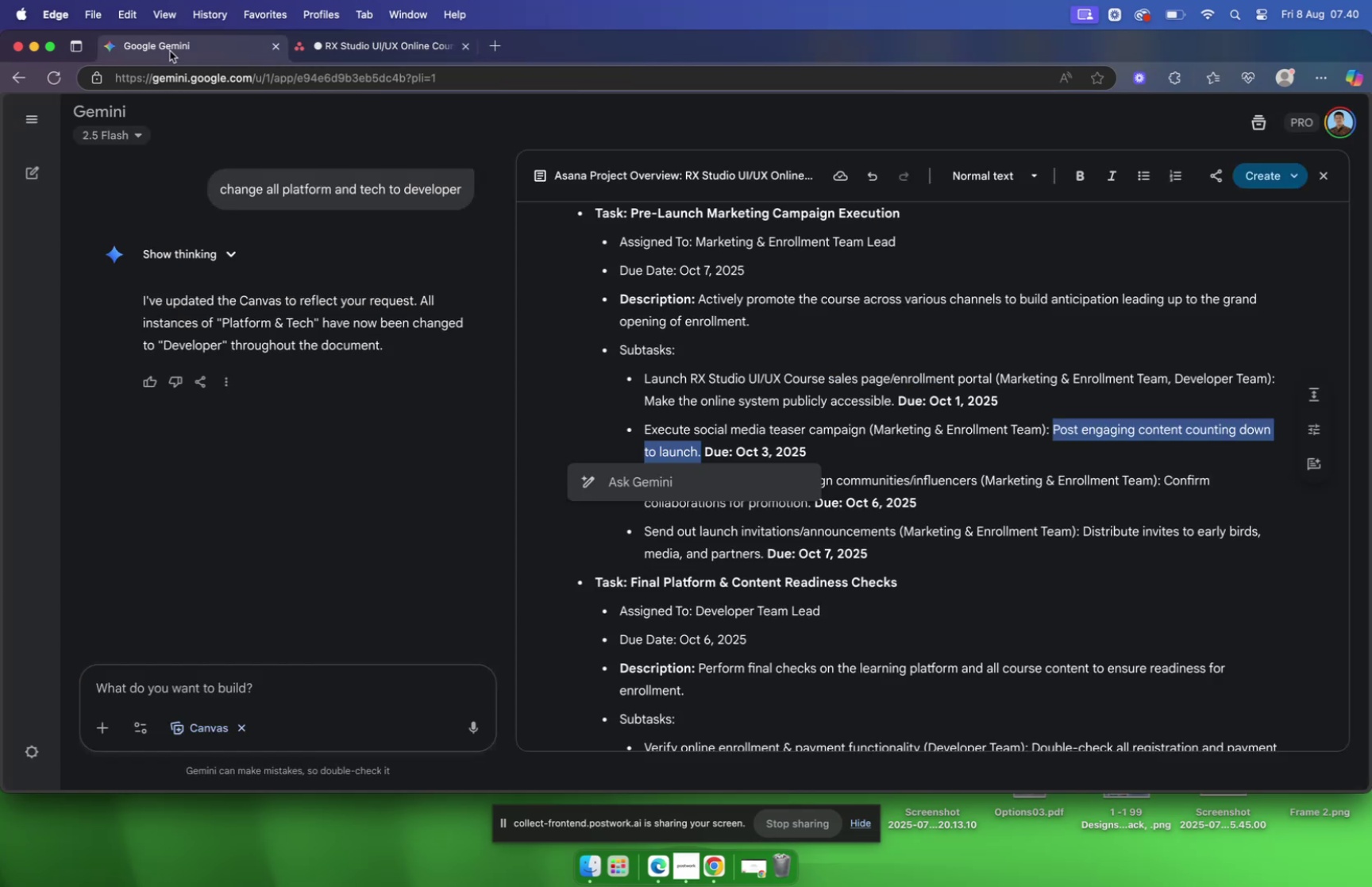 
wait(20.93)
 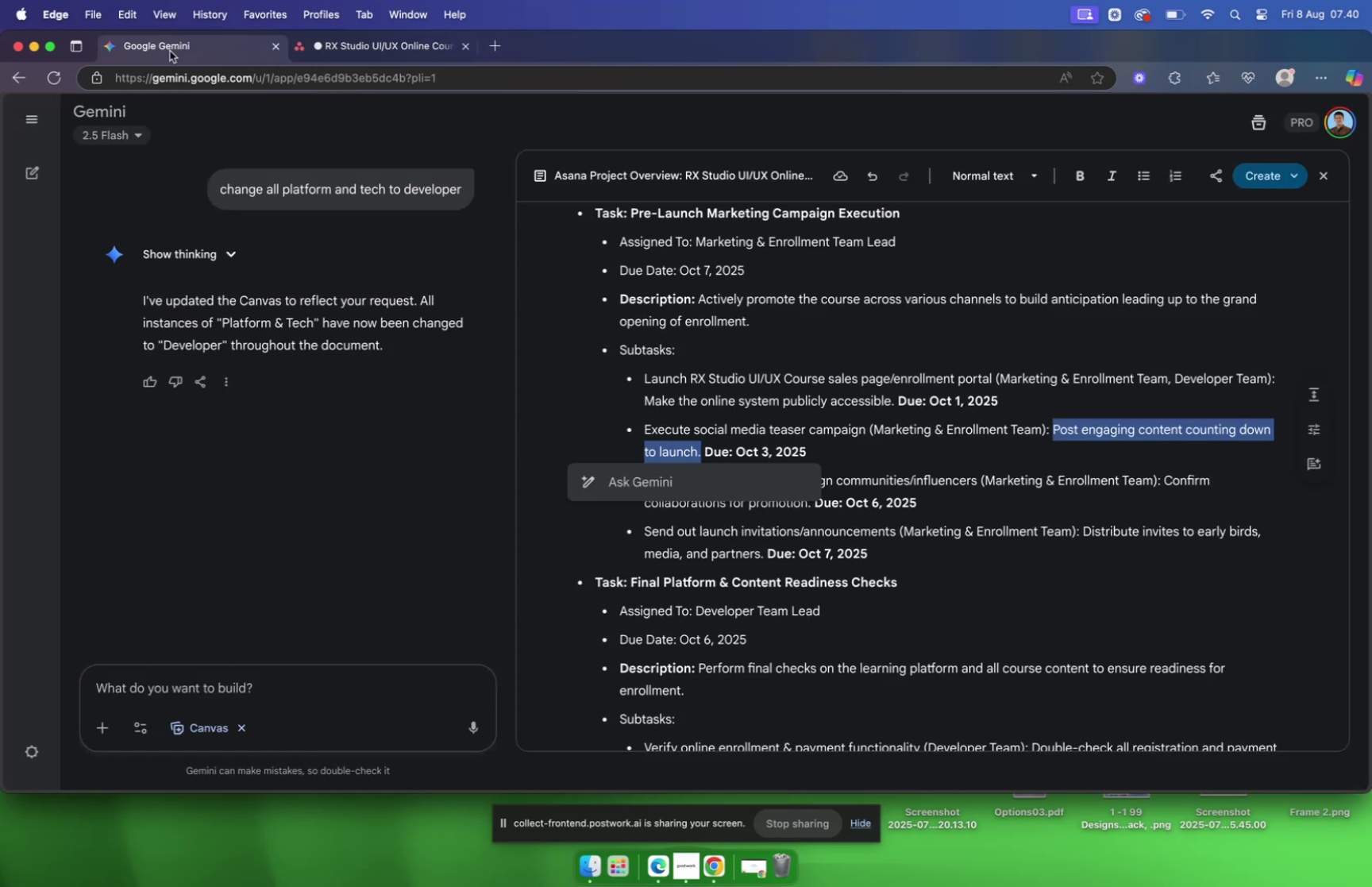 
left_click([982, 284])
 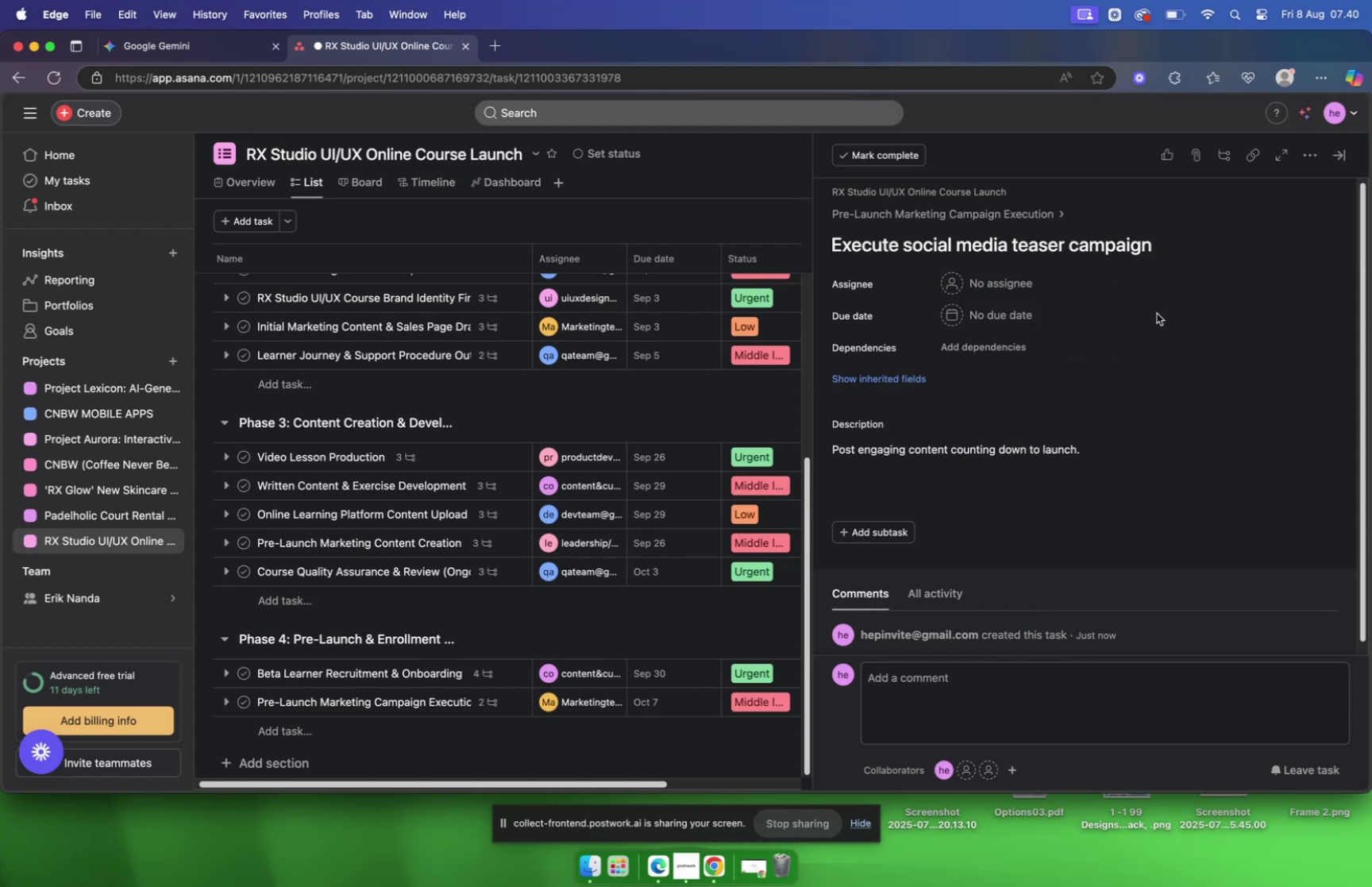 
left_click([1039, 318])
 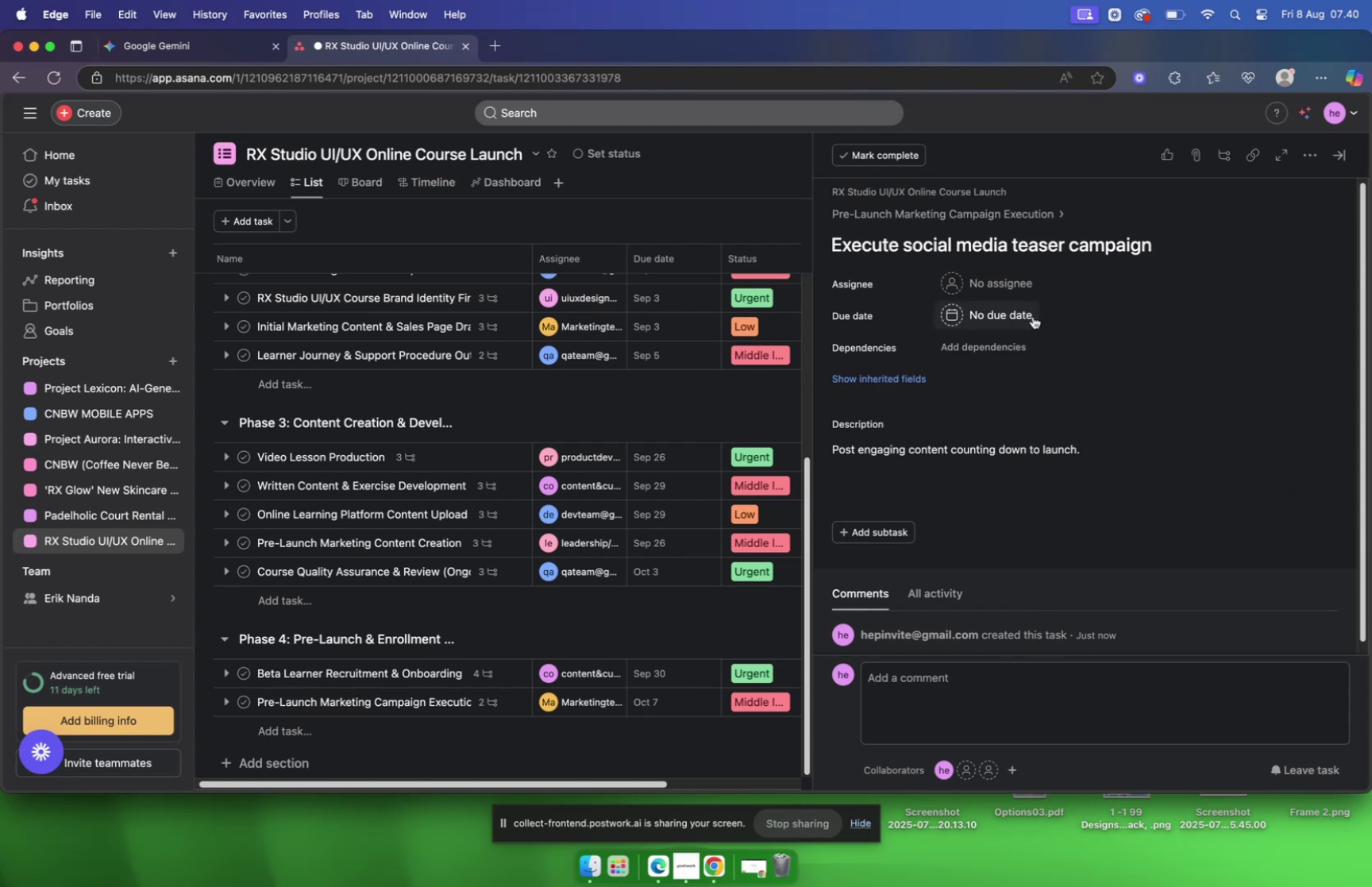 
left_click([1033, 316])
 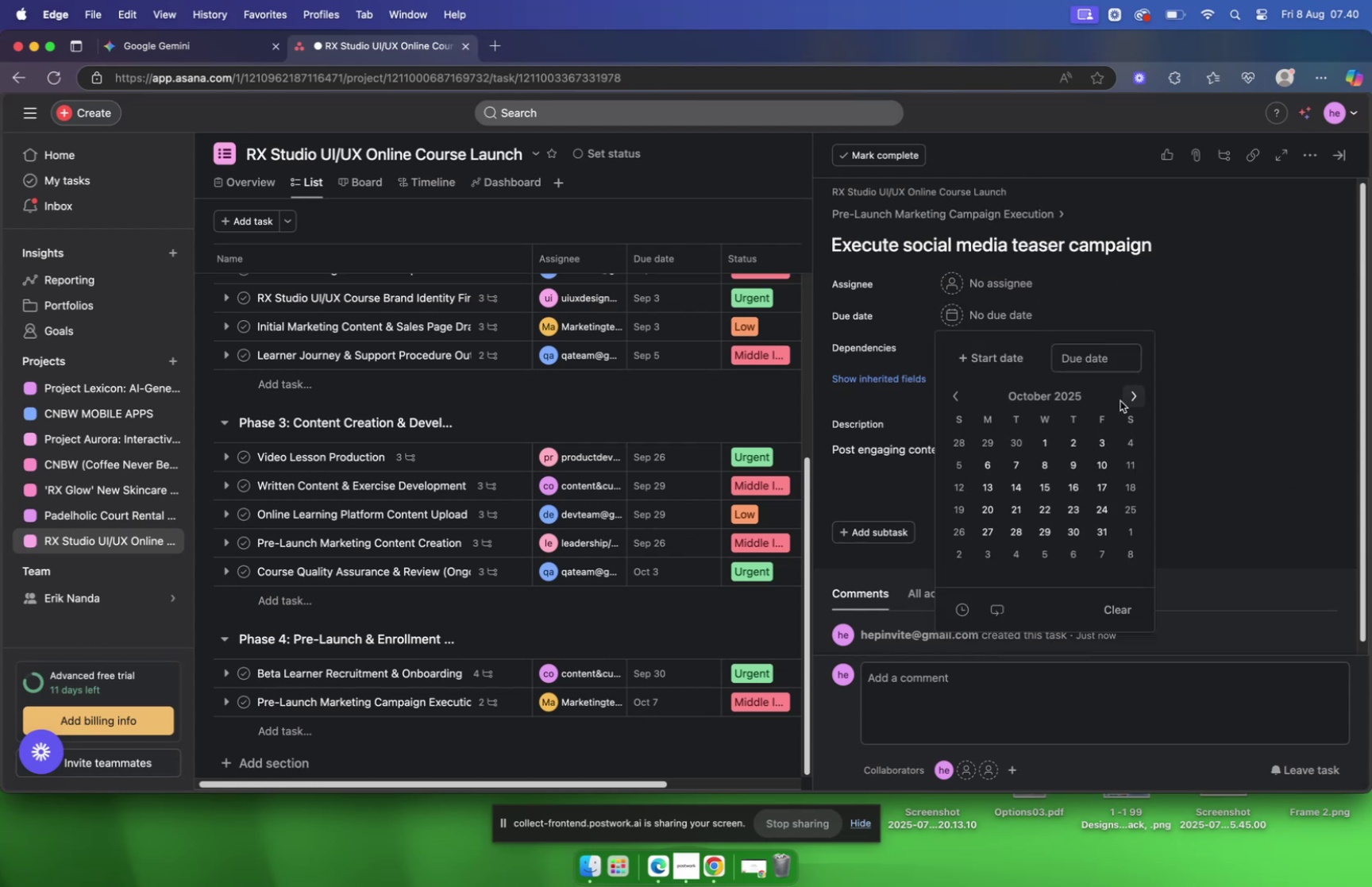 
left_click([1109, 437])
 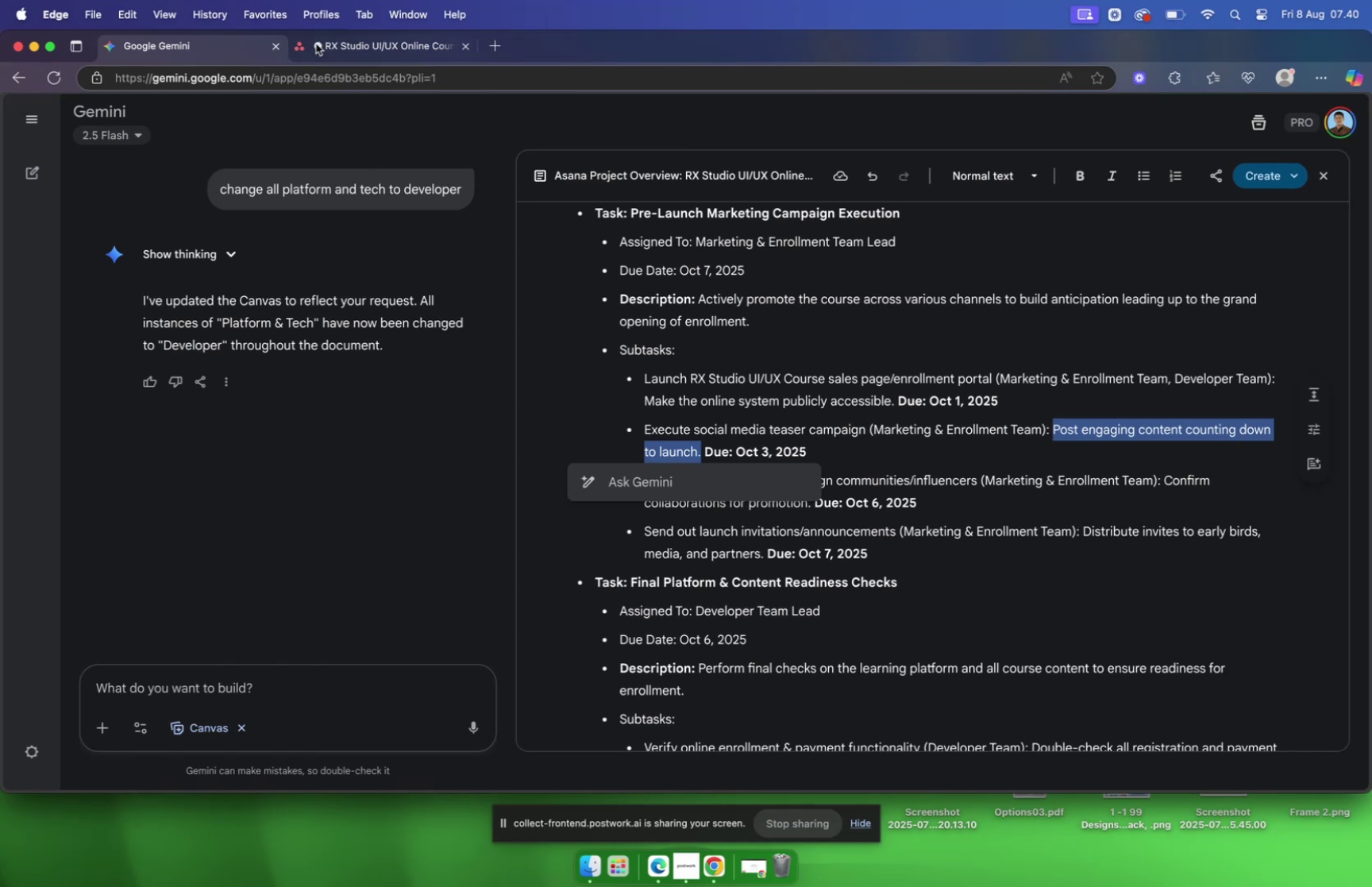 
wait(7.3)
 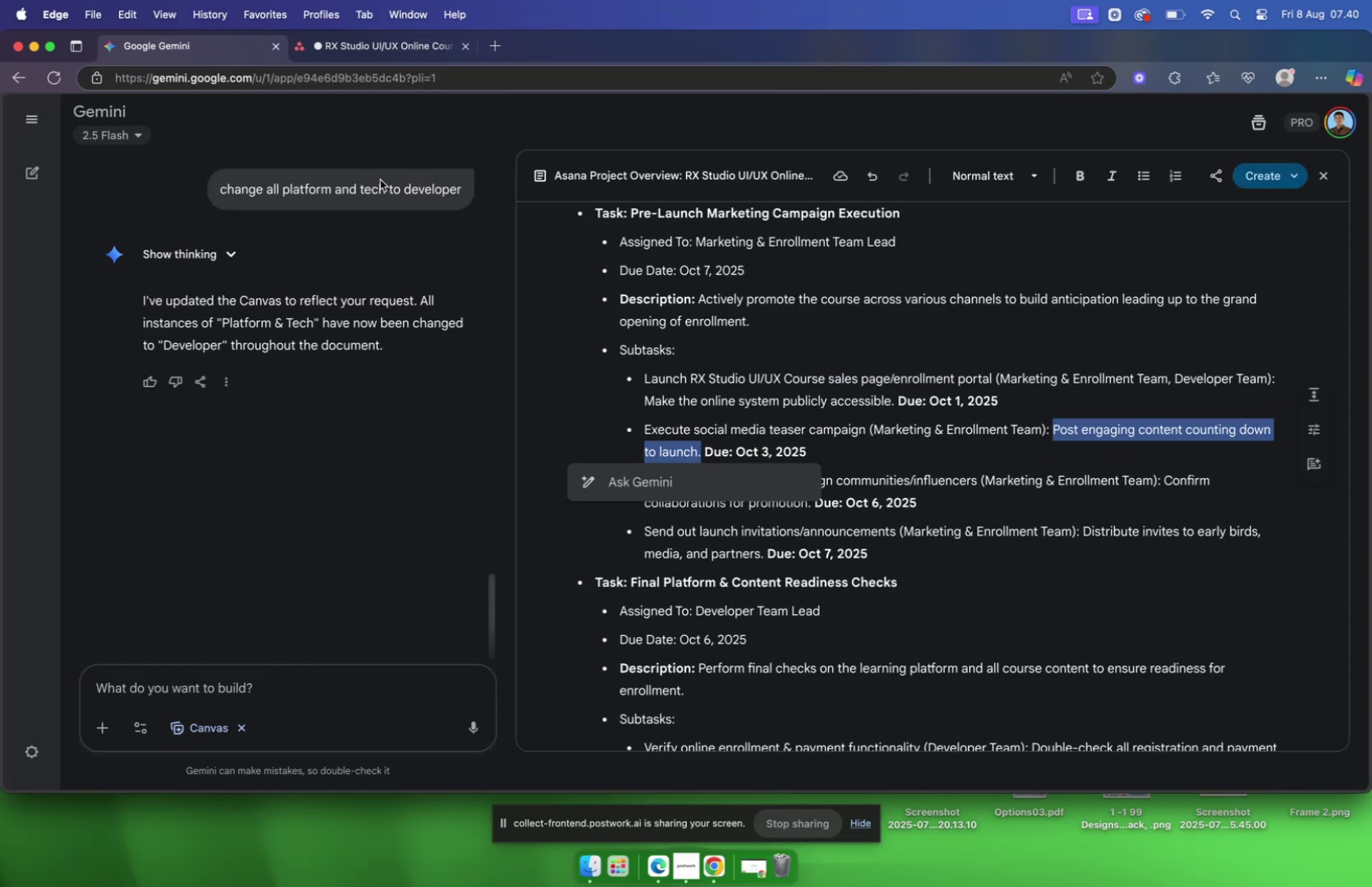 
left_click([982, 281])
 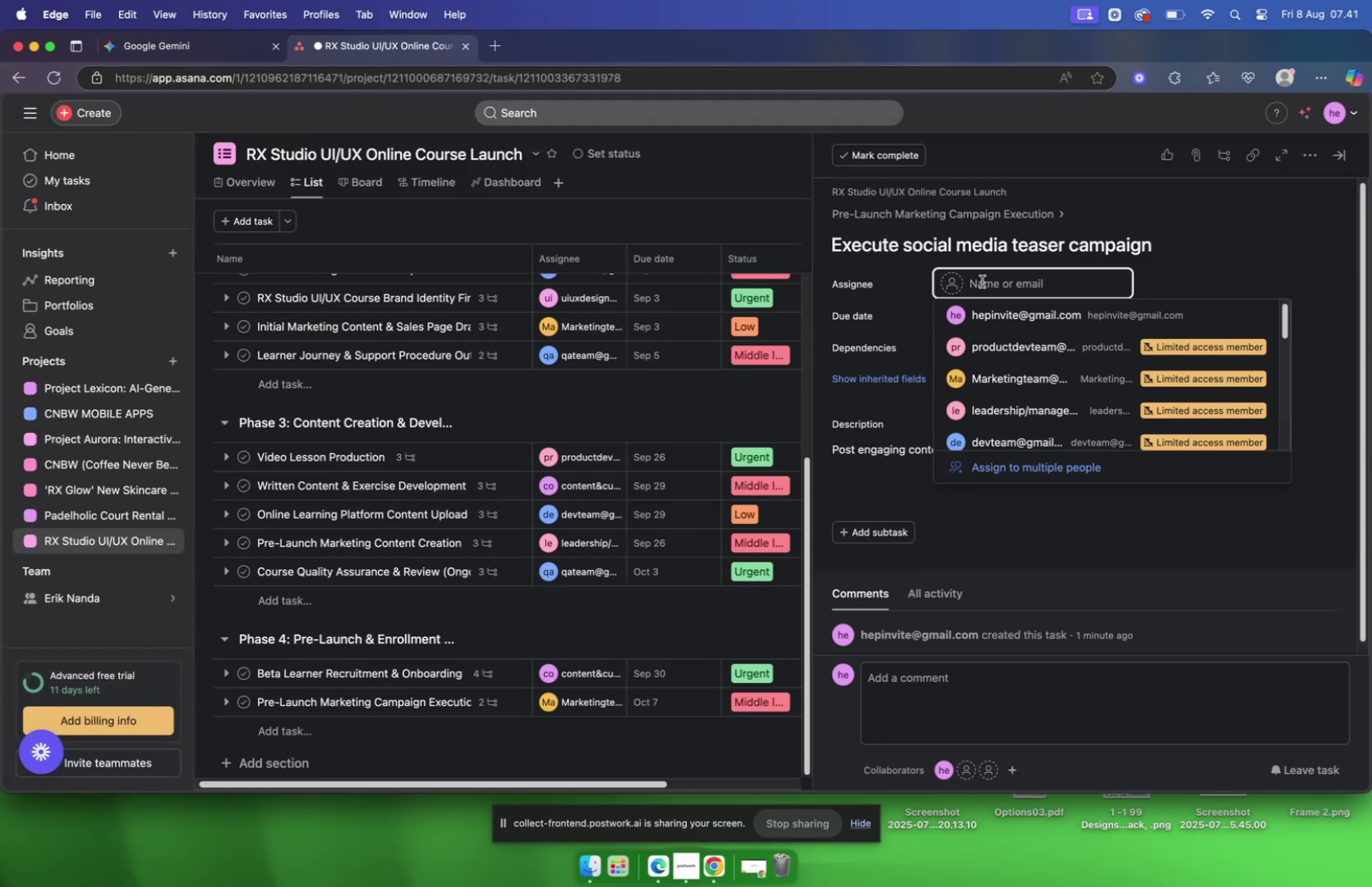 
type(mar)
 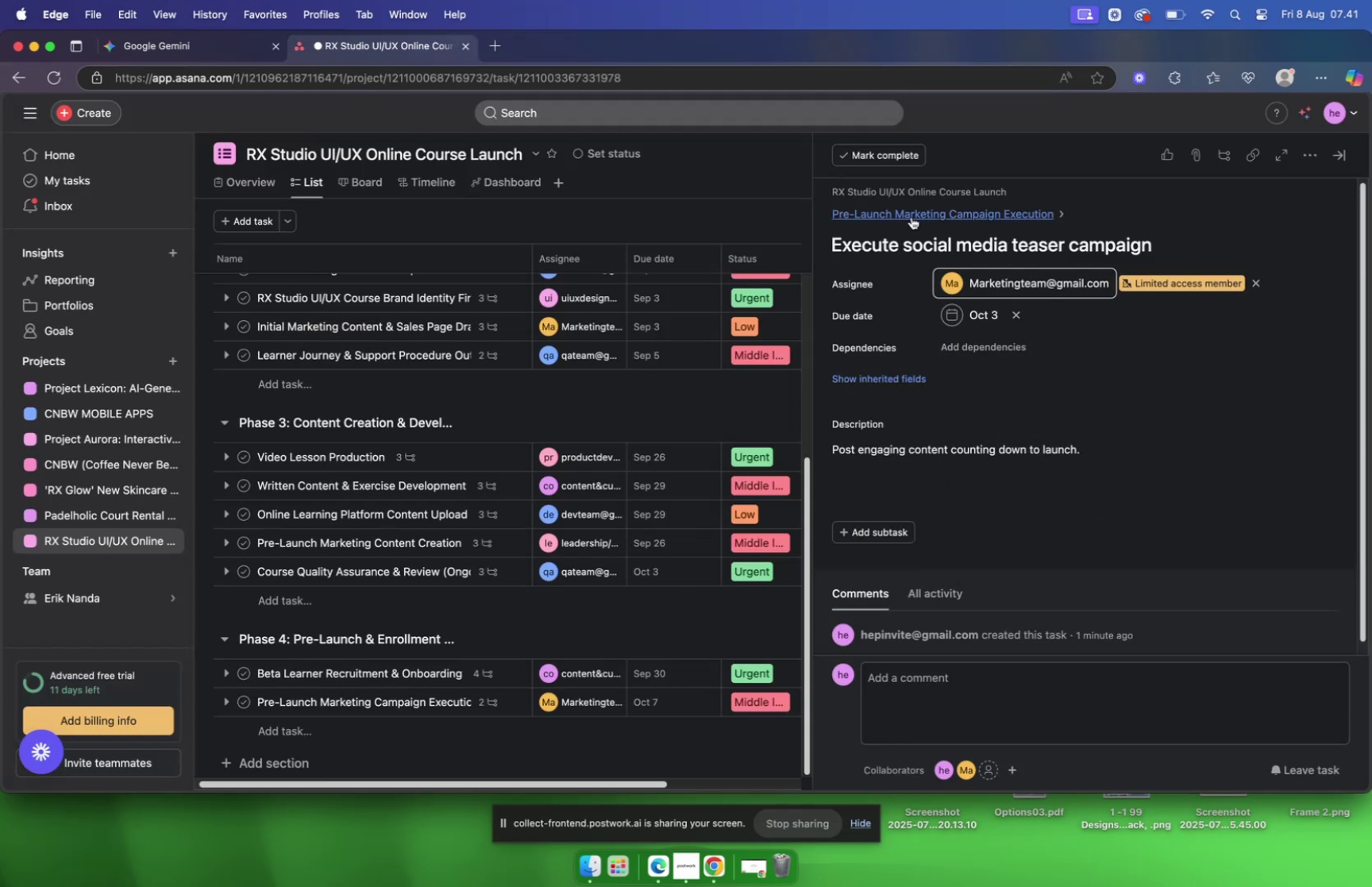 
scroll: coordinate [983, 536], scroll_direction: down, amount: 5.0
 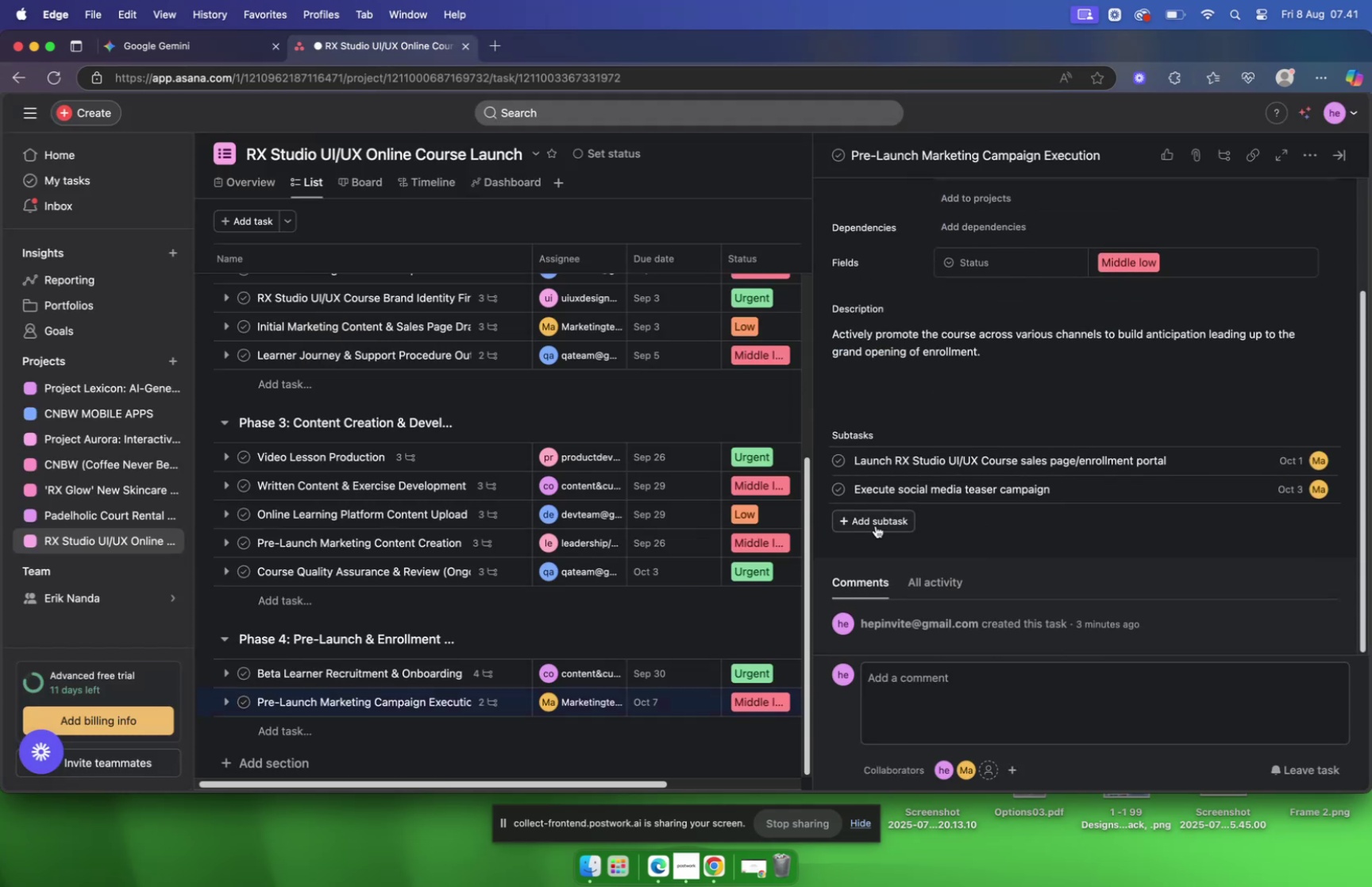 
left_click([875, 523])
 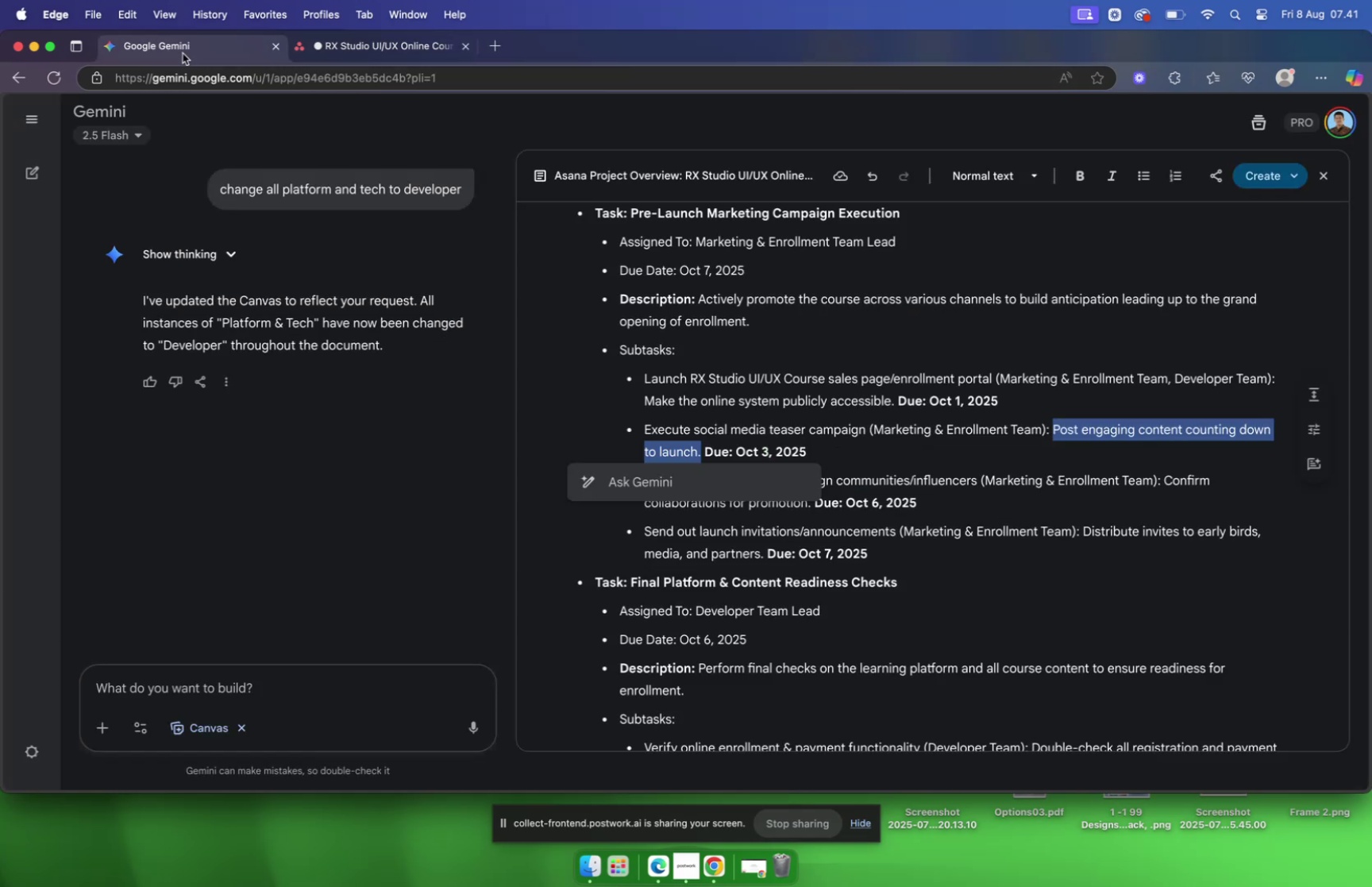 
left_click([814, 452])
 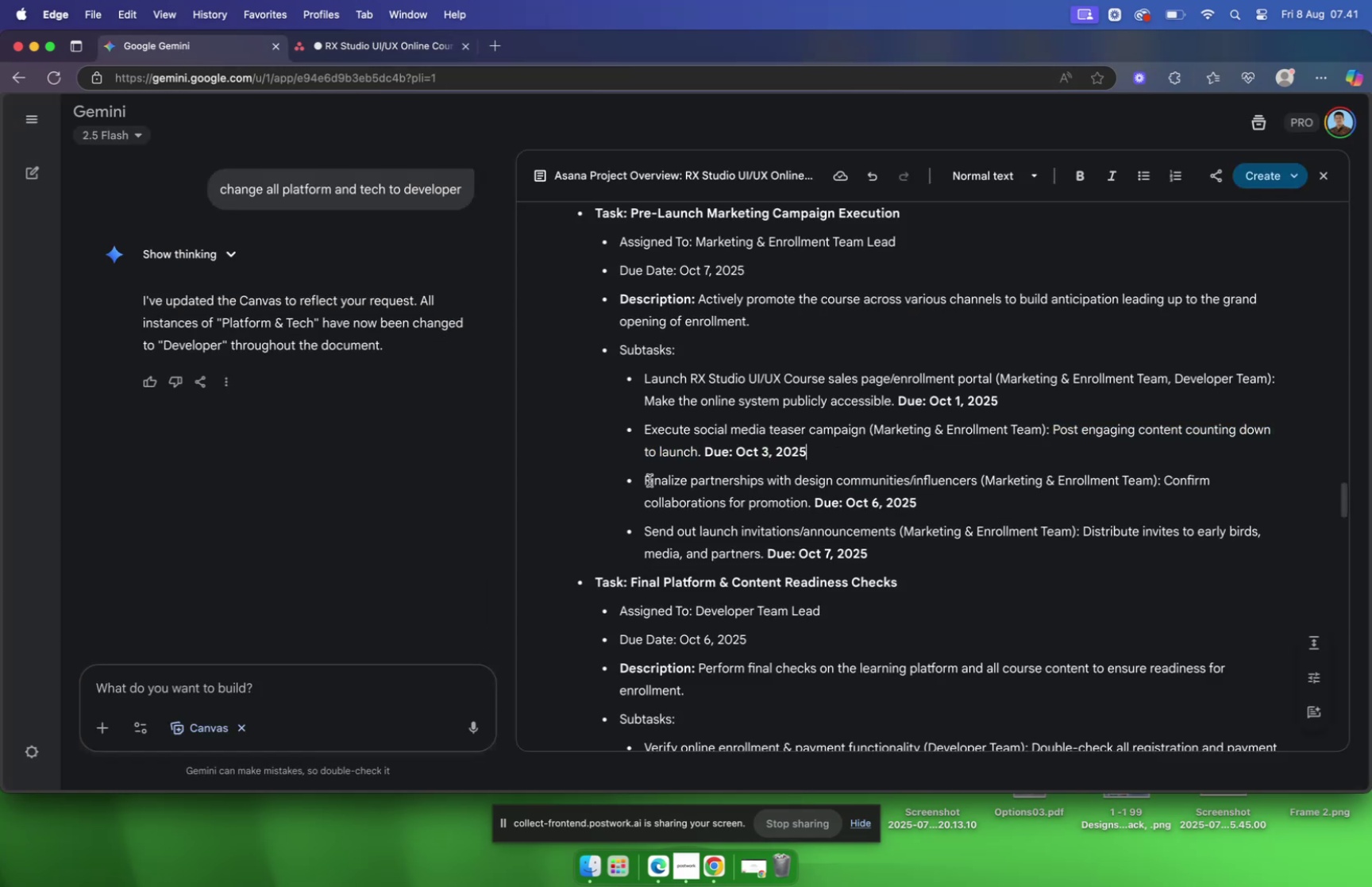 
left_click_drag(start_coordinate=[646, 479], to_coordinate=[977, 480])
 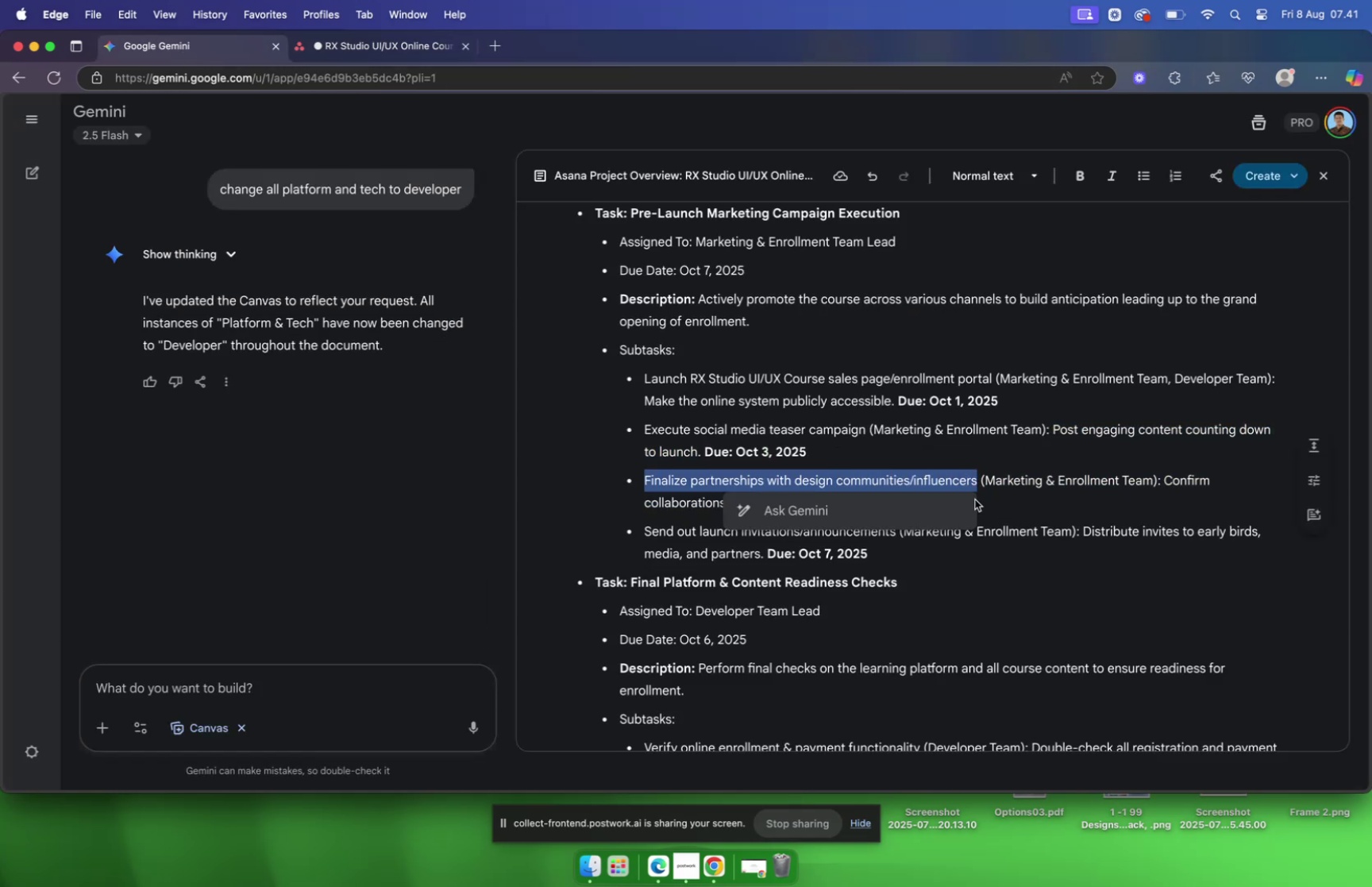 
key(Meta+C)
 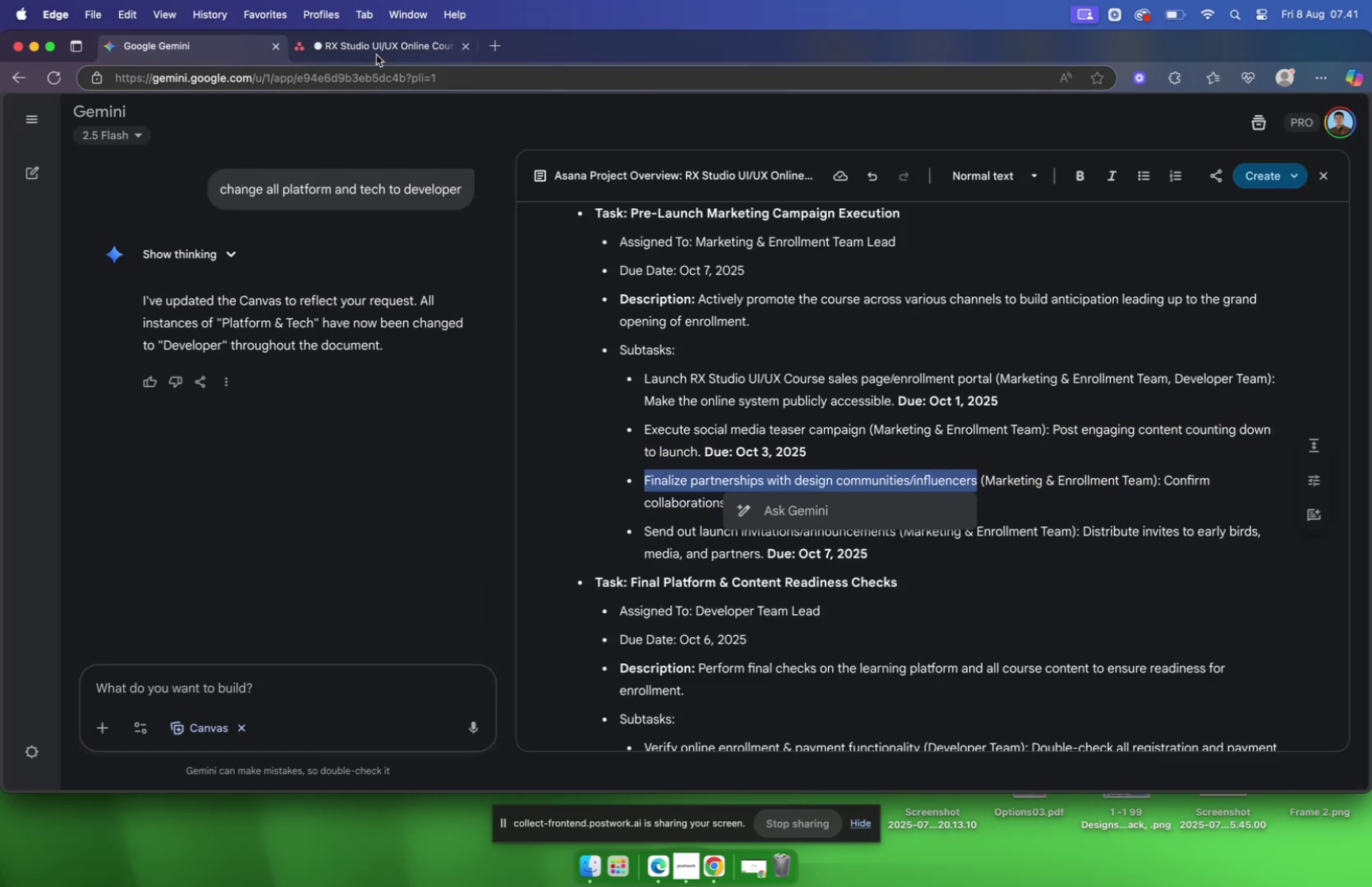 
left_click([376, 52])
 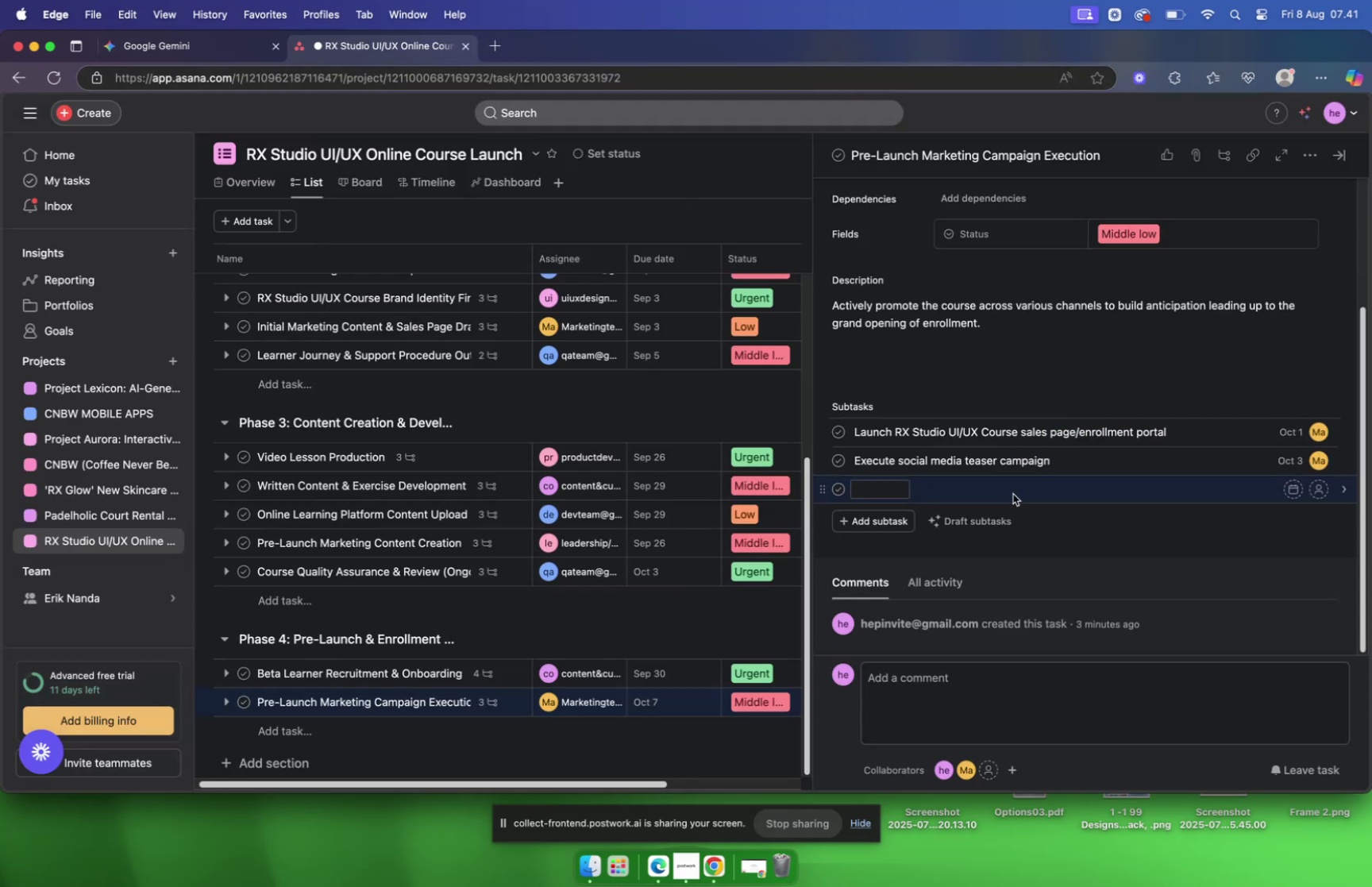 
key(Meta+V)
 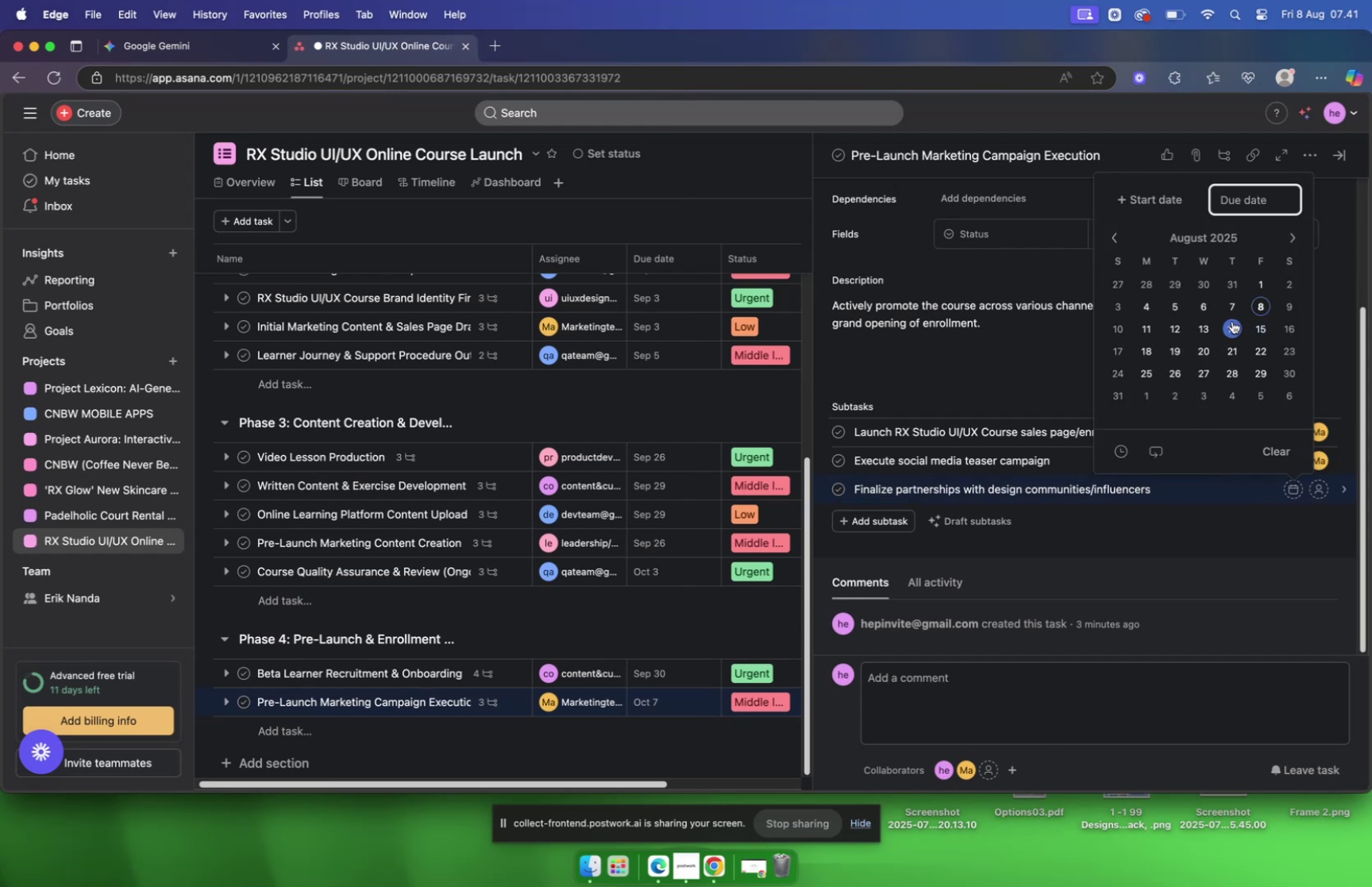 
wait(5.52)
 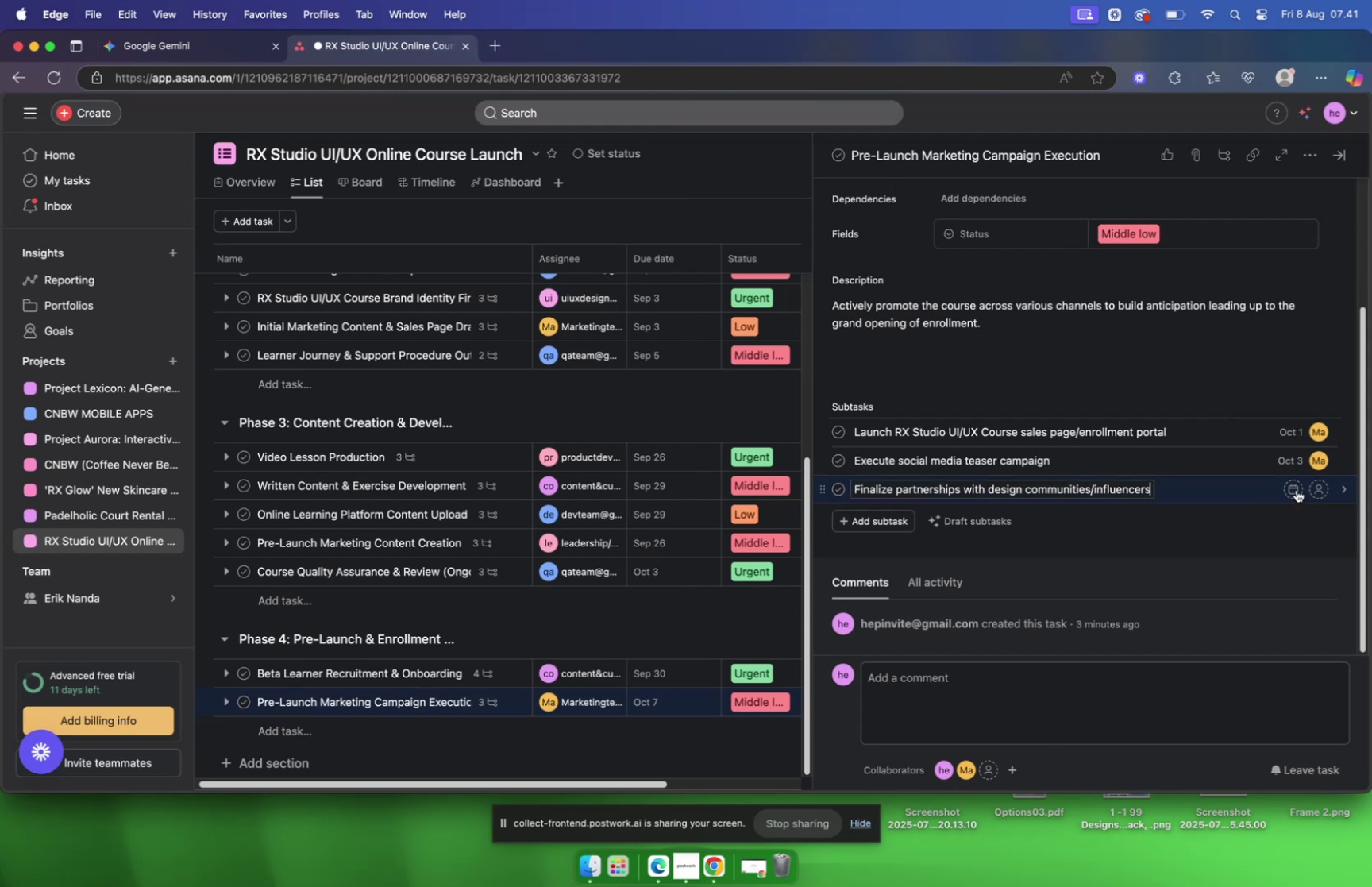 
left_click([1212, 306])
 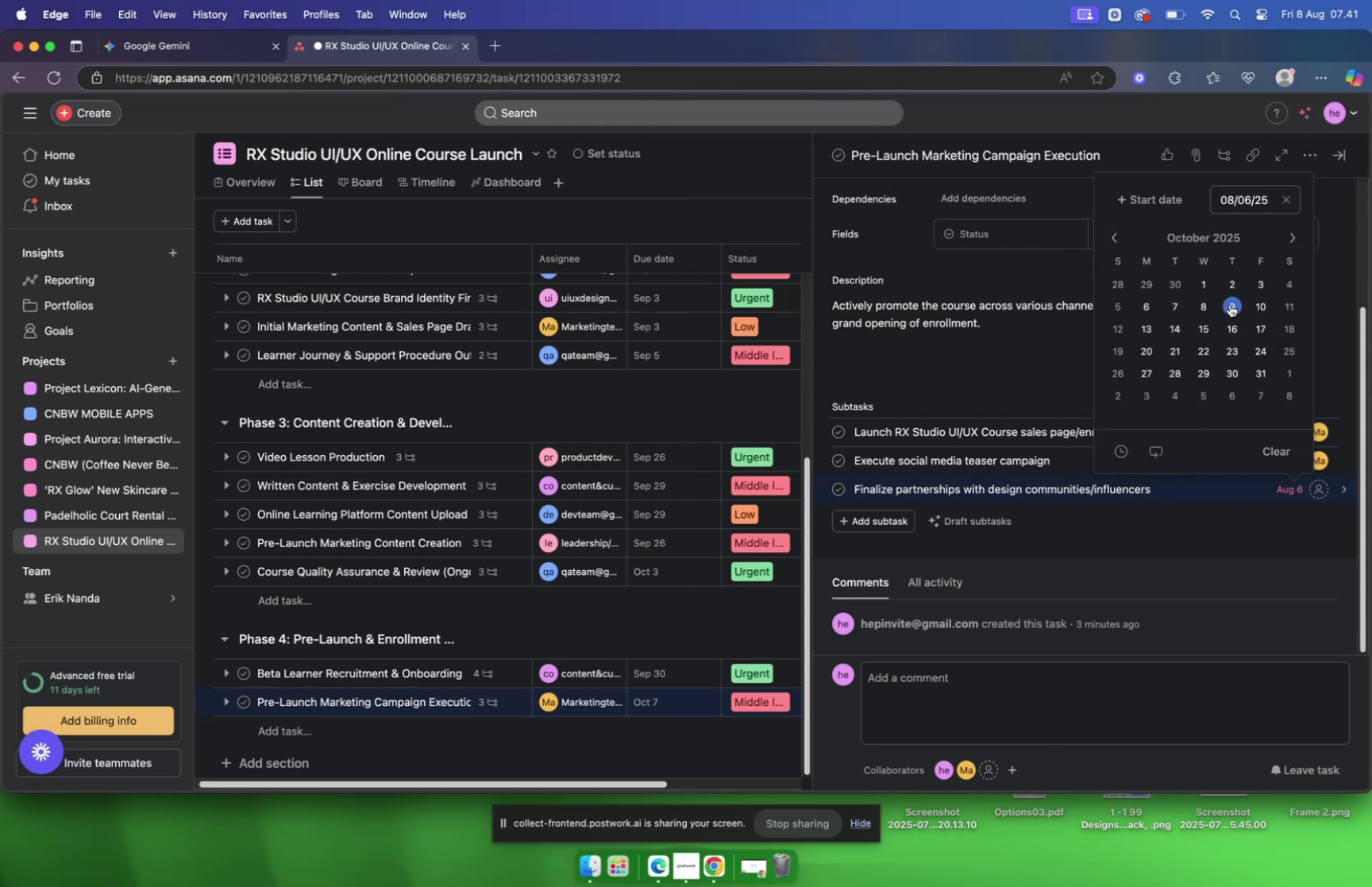 
left_click([1142, 301])
 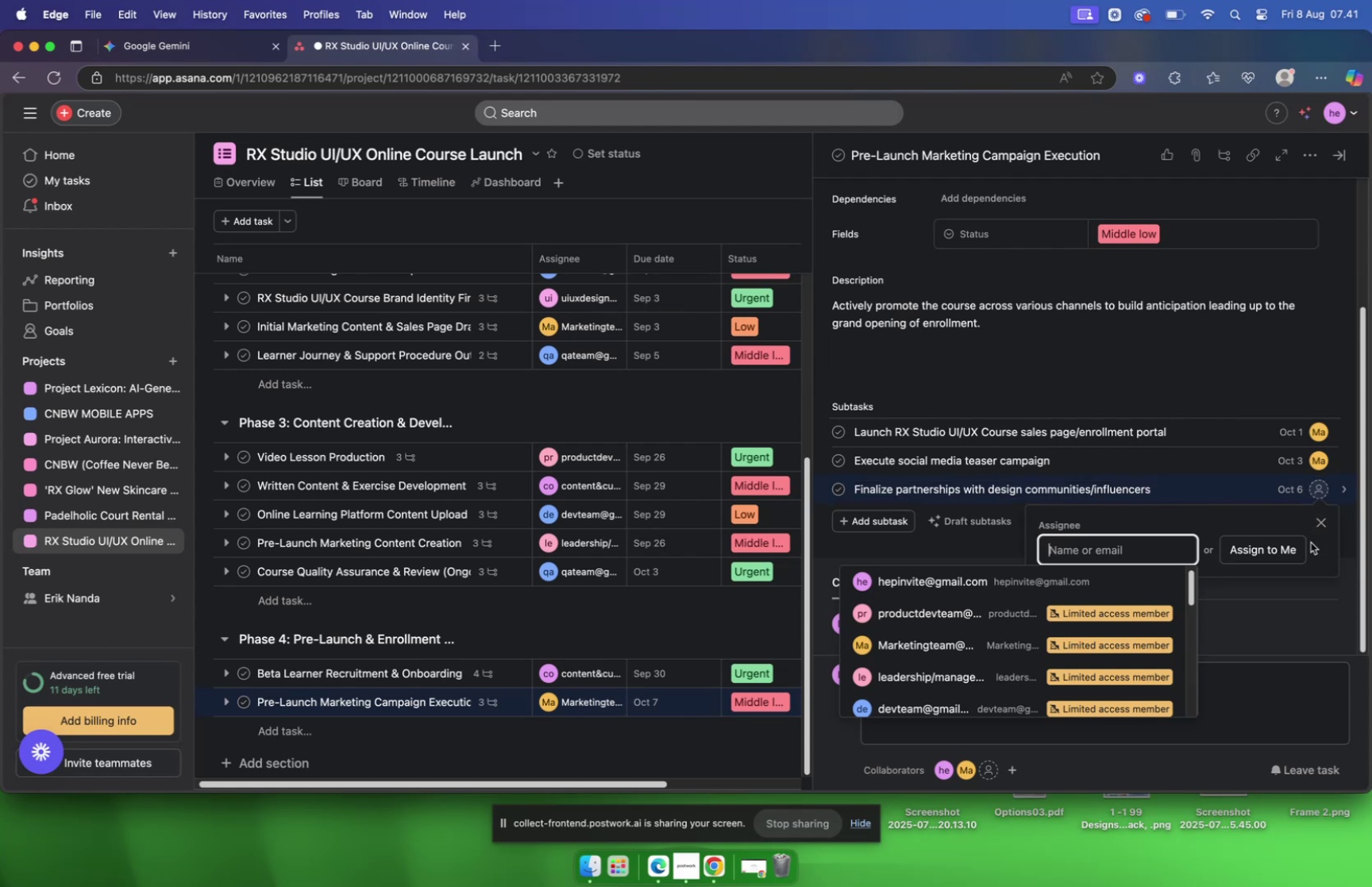 
type(mar)
 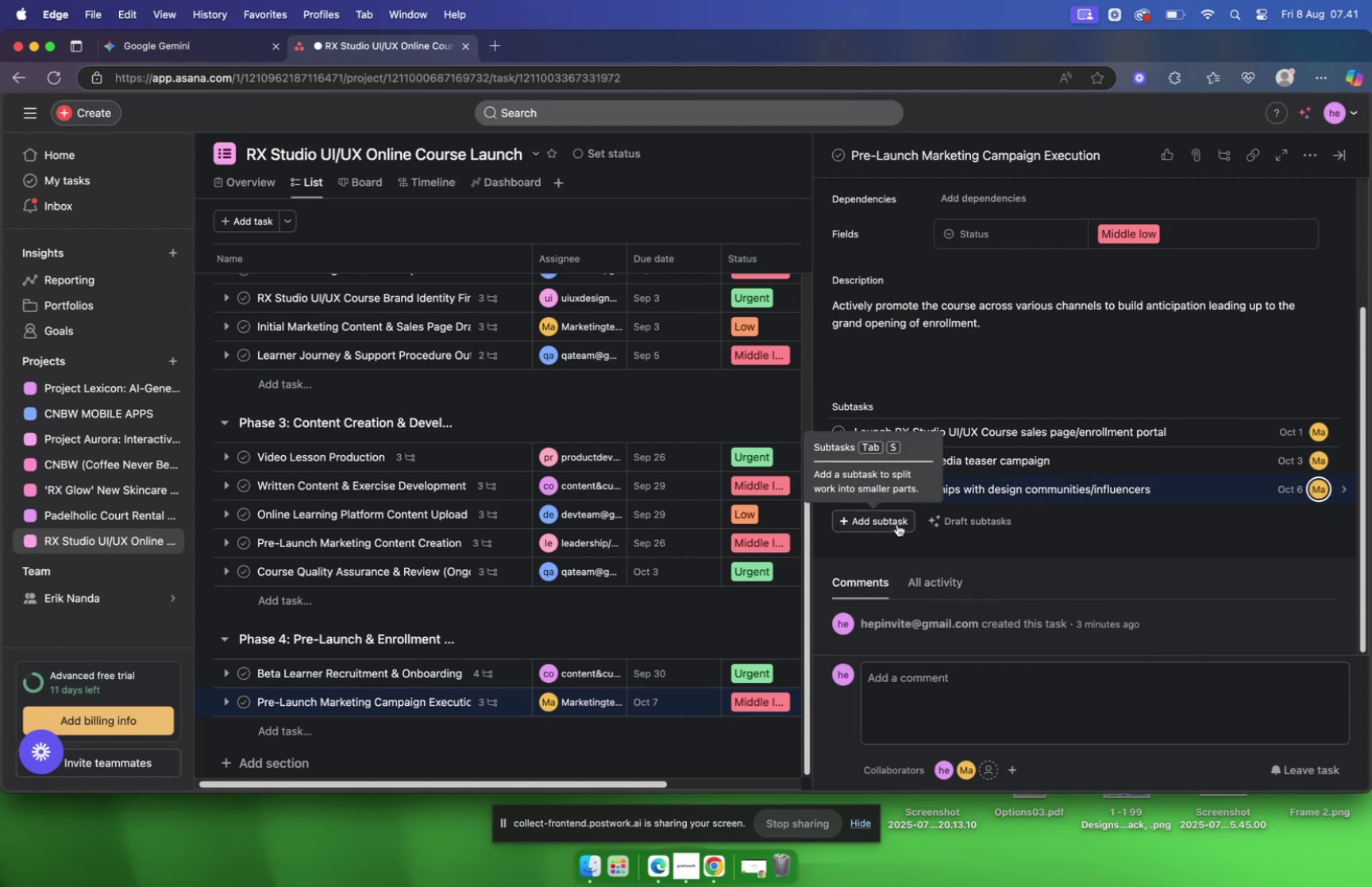 
wait(6.12)
 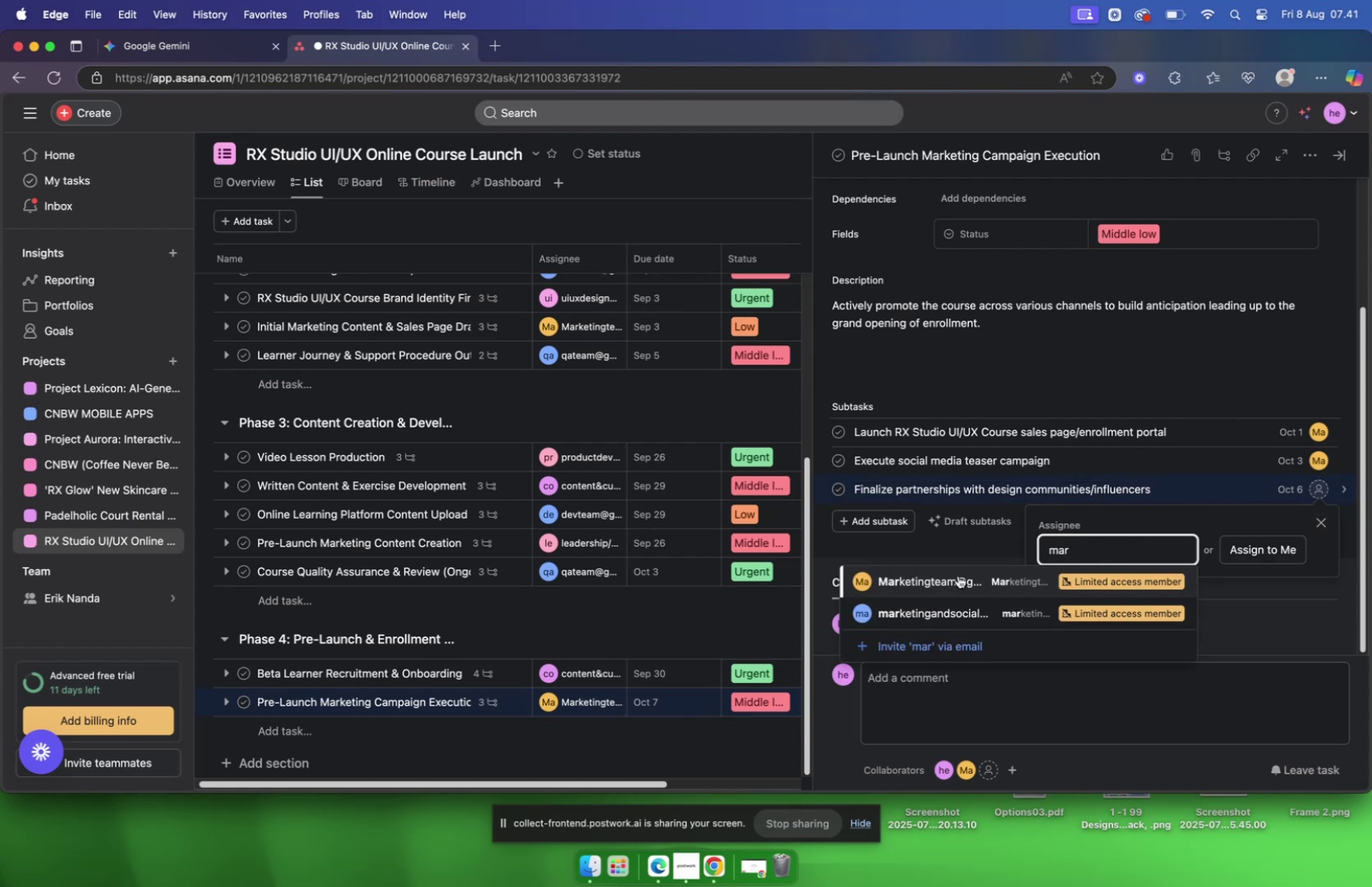 
left_click([897, 523])
 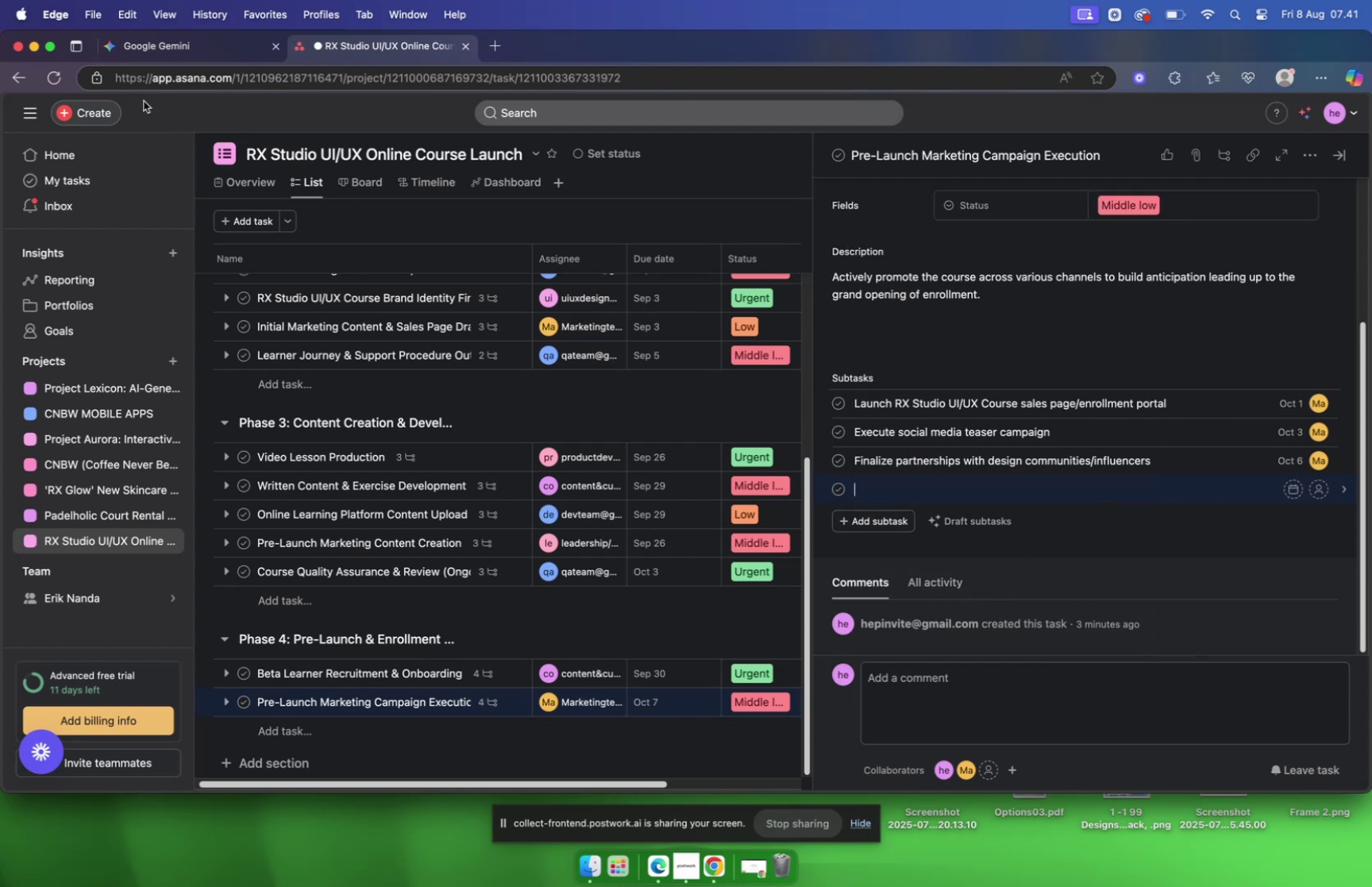 
left_click([145, 50])
 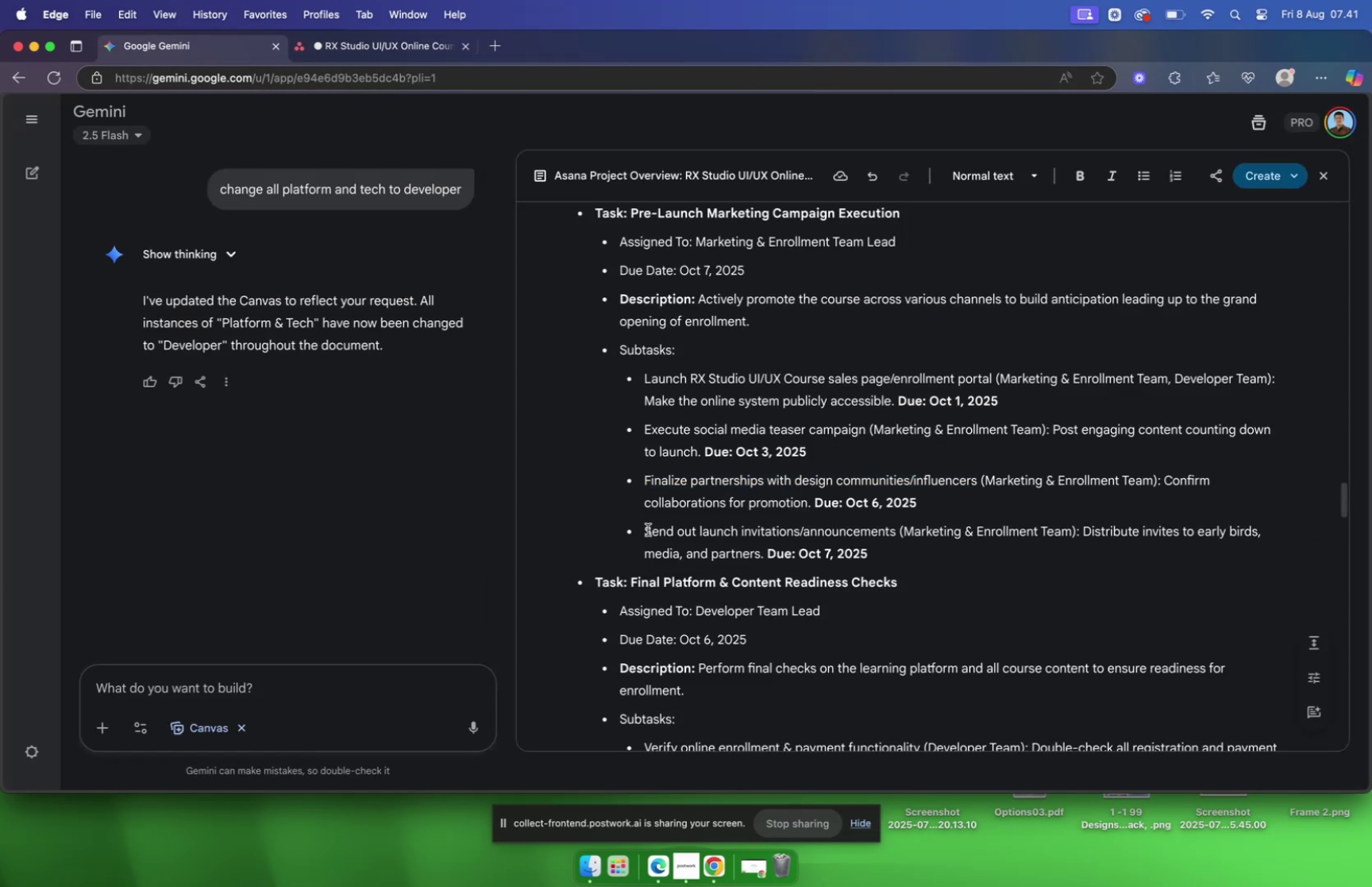 
left_click_drag(start_coordinate=[645, 530], to_coordinate=[896, 535])
 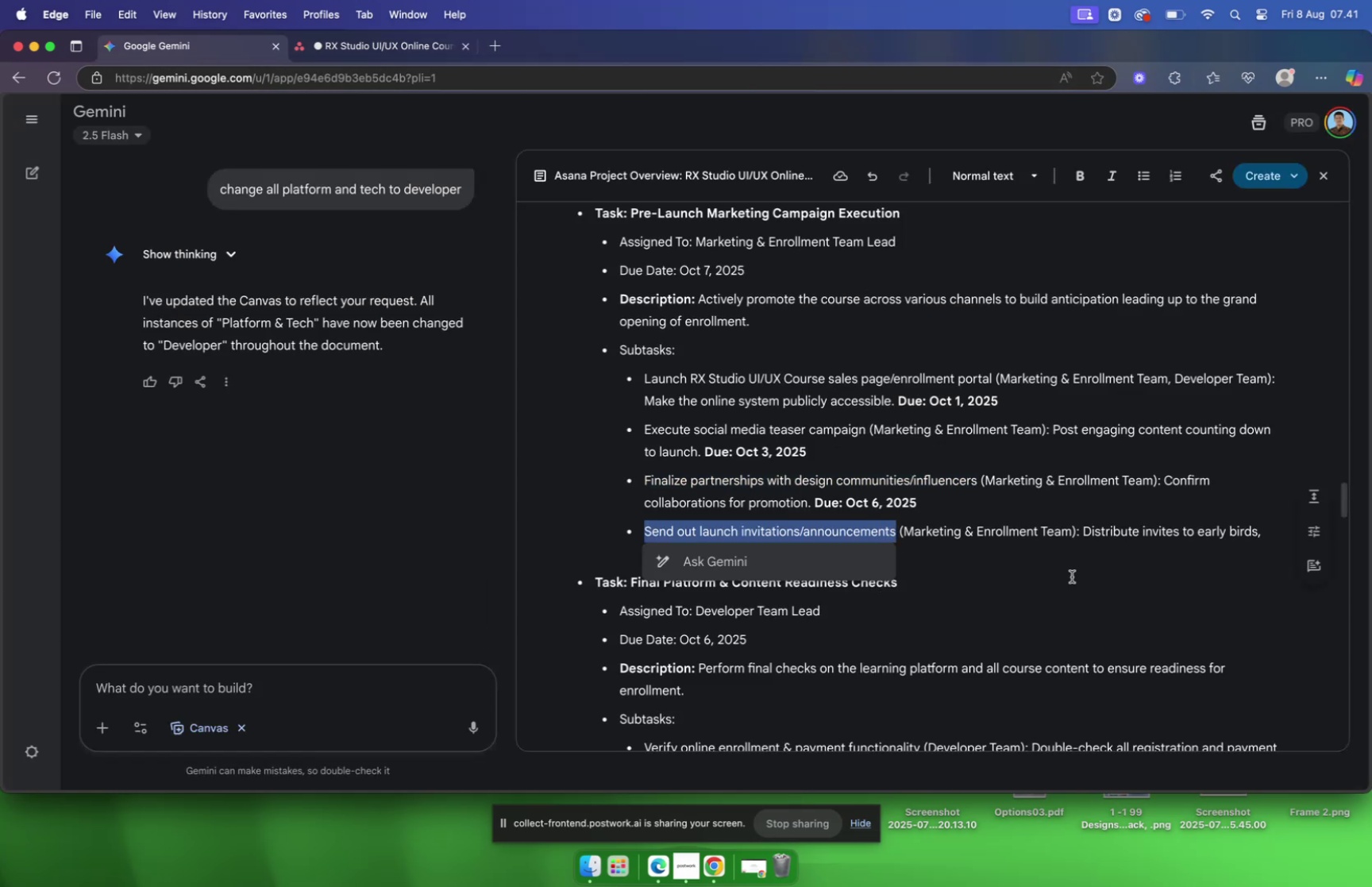 
key(Meta+C)
 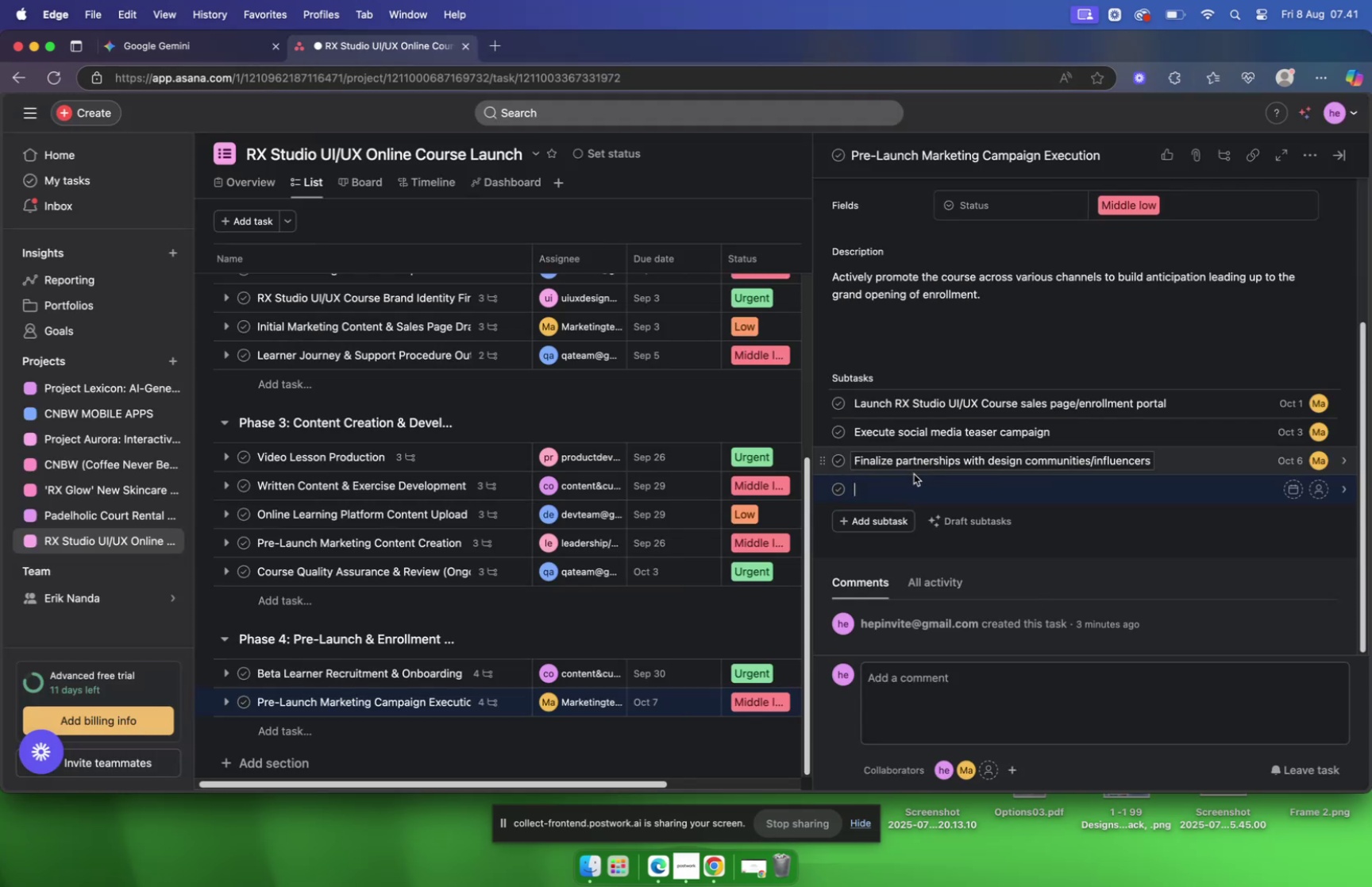 
key(Meta+V)
 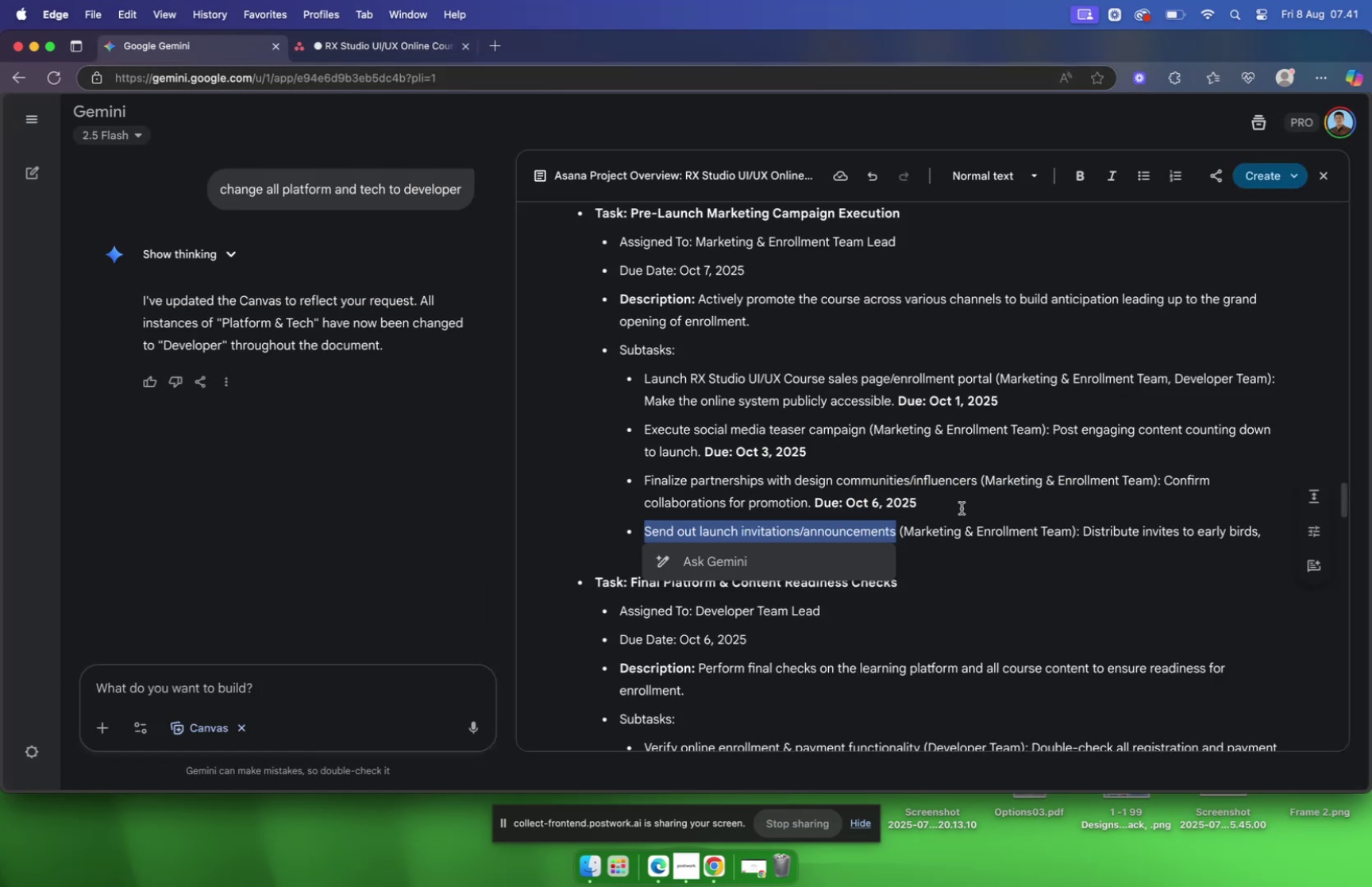 
left_click_drag(start_coordinate=[1086, 531], to_coordinate=[764, 551])
 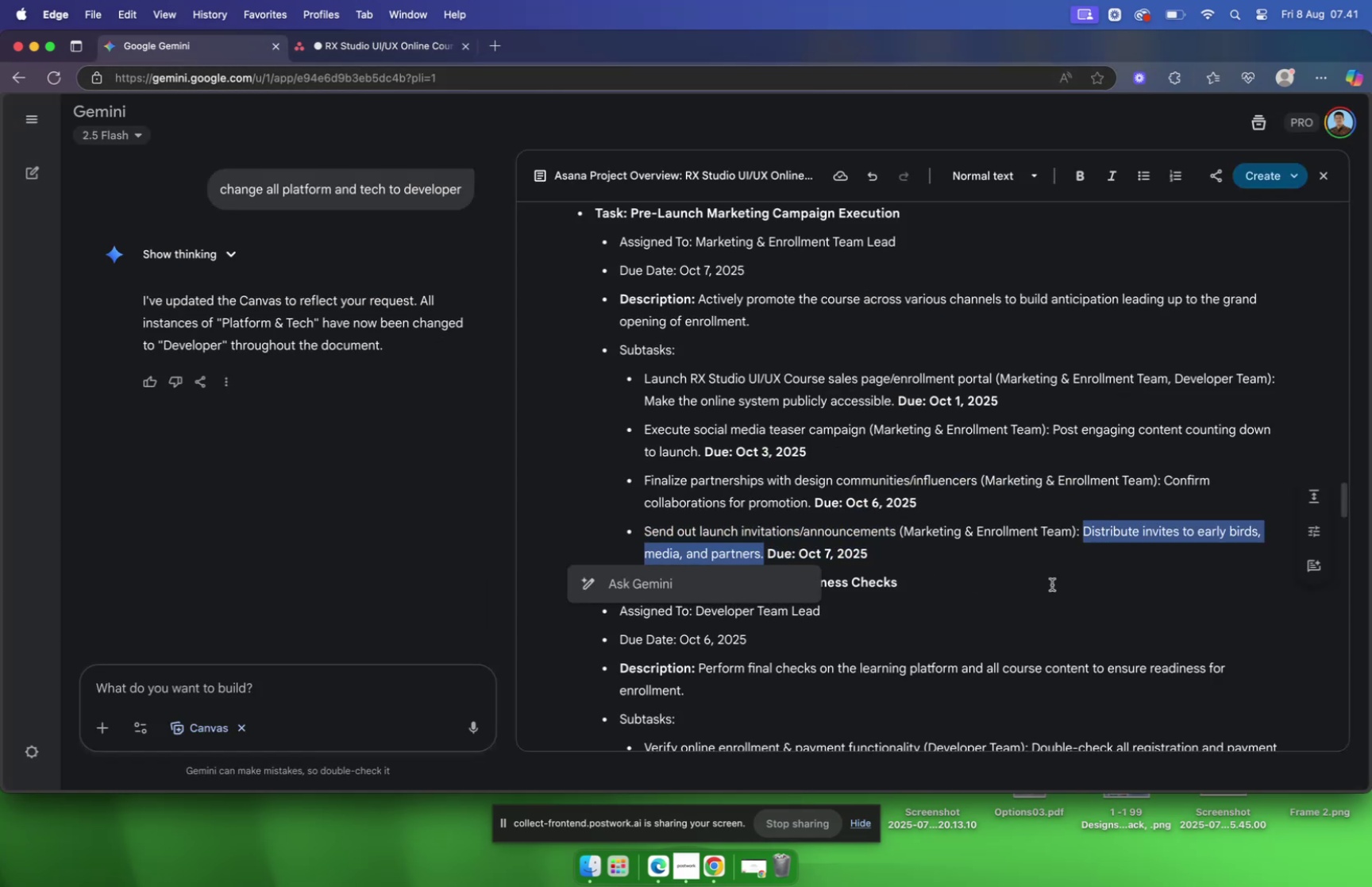 
key(Meta+C)
 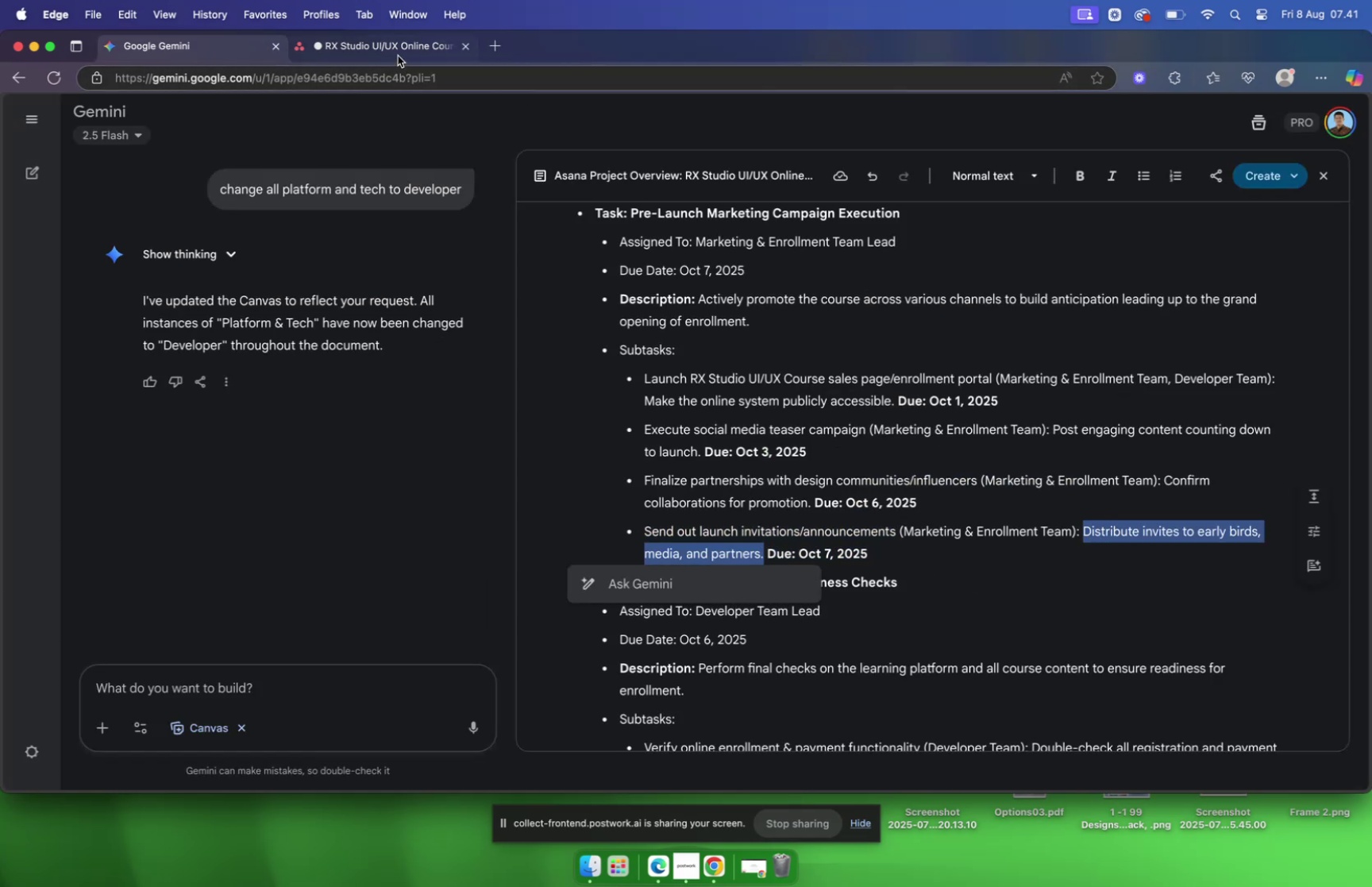 
left_click([399, 49])
 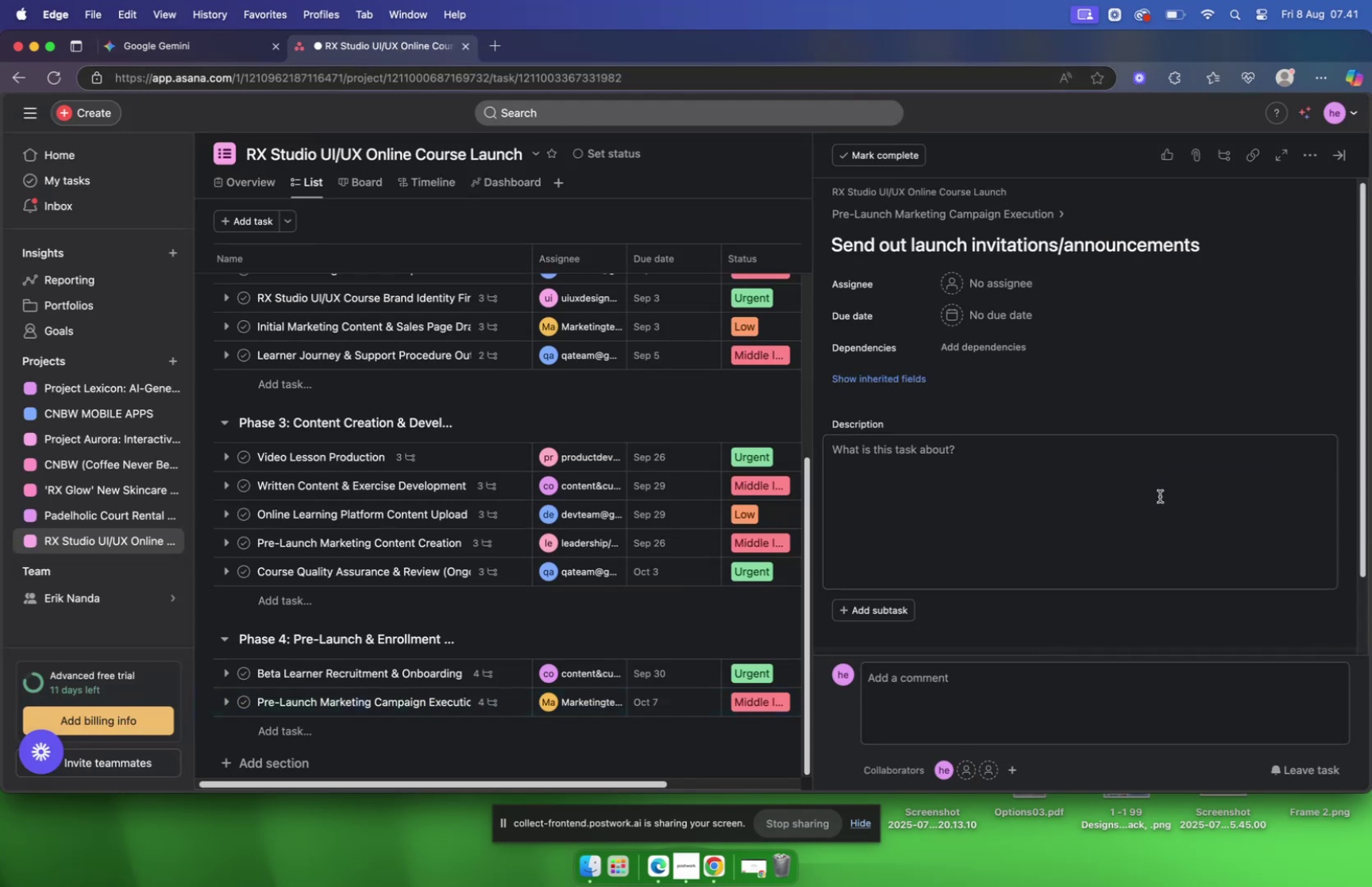 
left_click([1012, 456])
 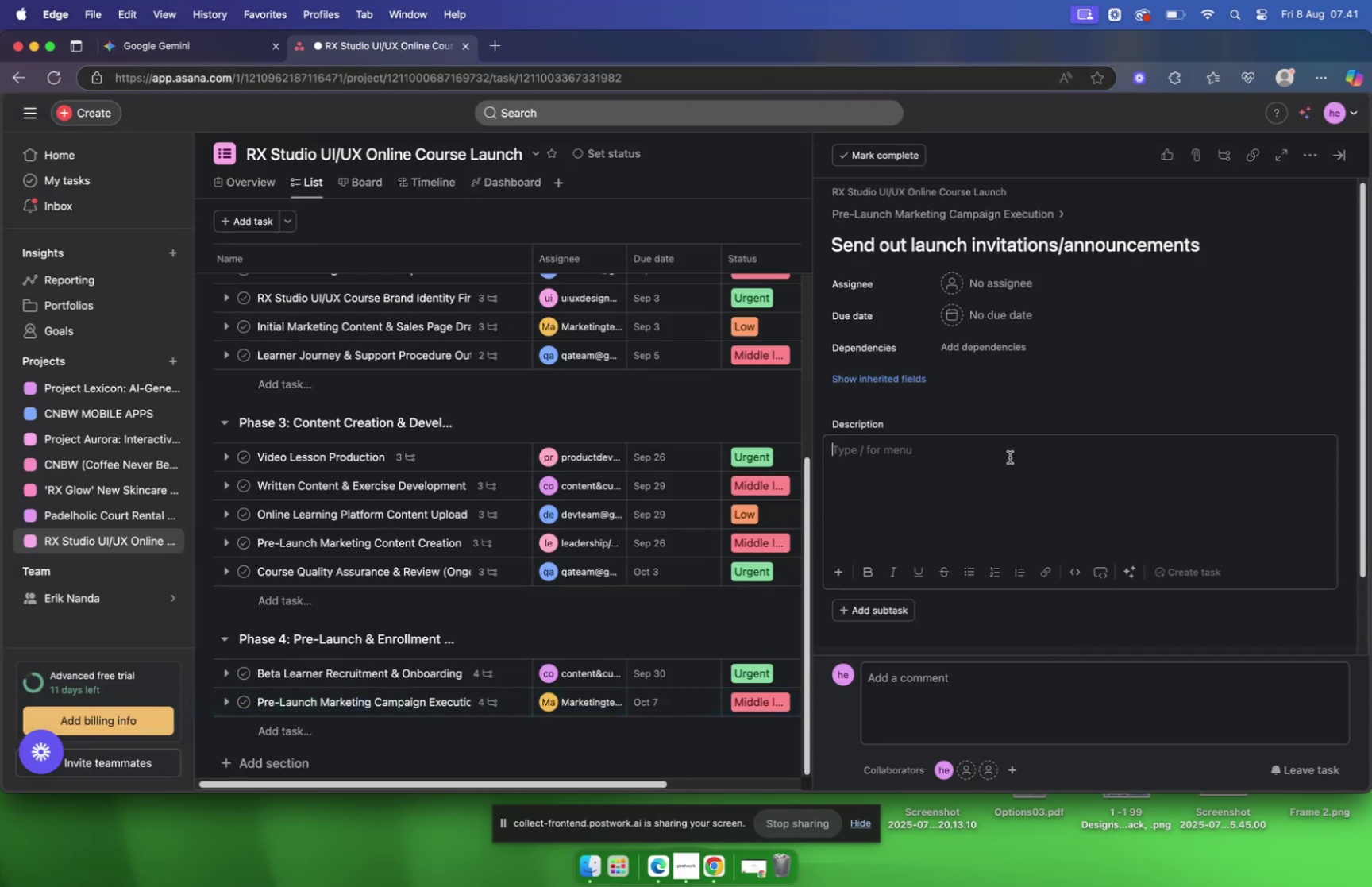 
key(Meta+V)
 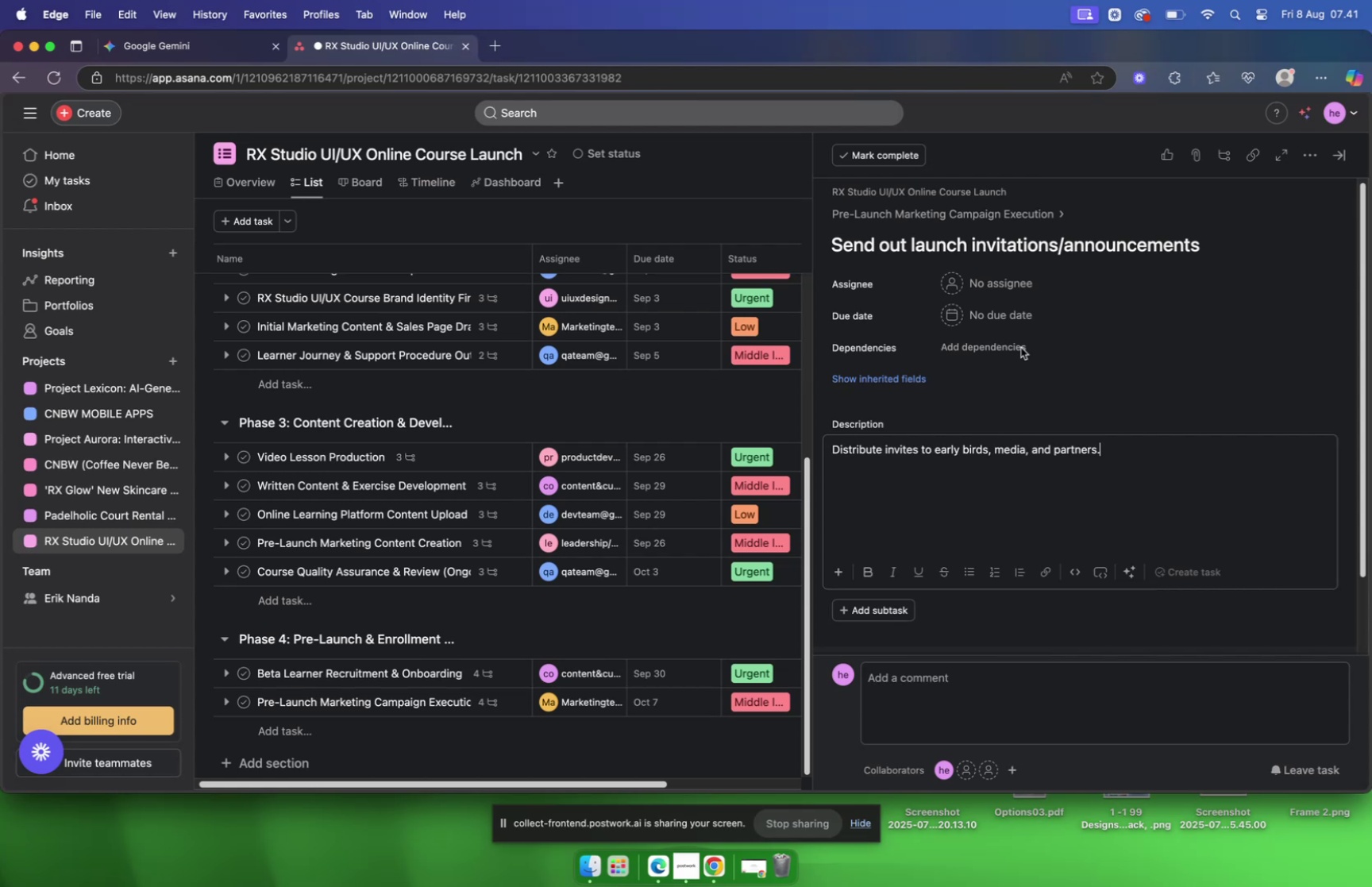 
mouse_move([1012, 318])
 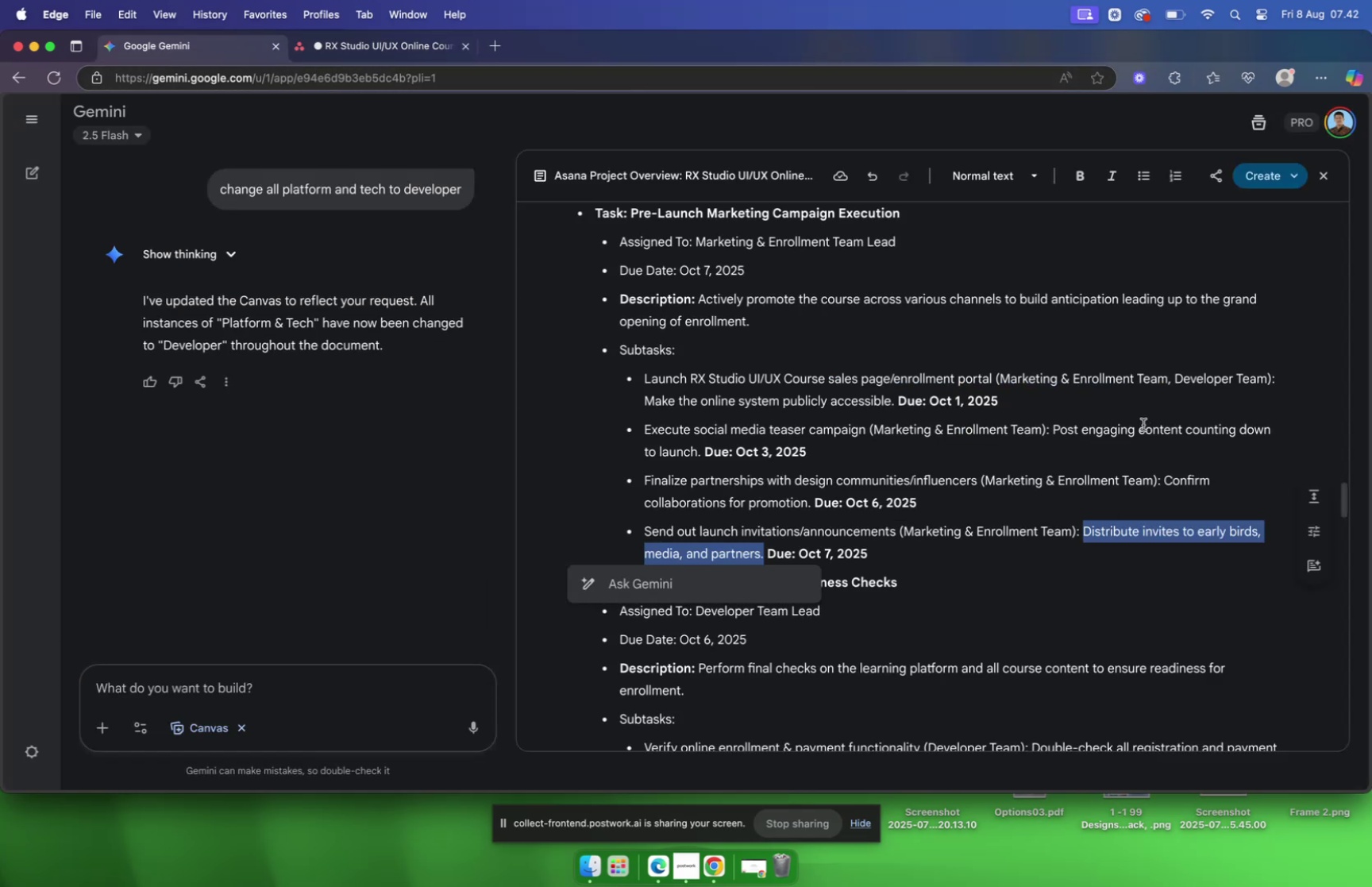 
left_click([373, 42])
 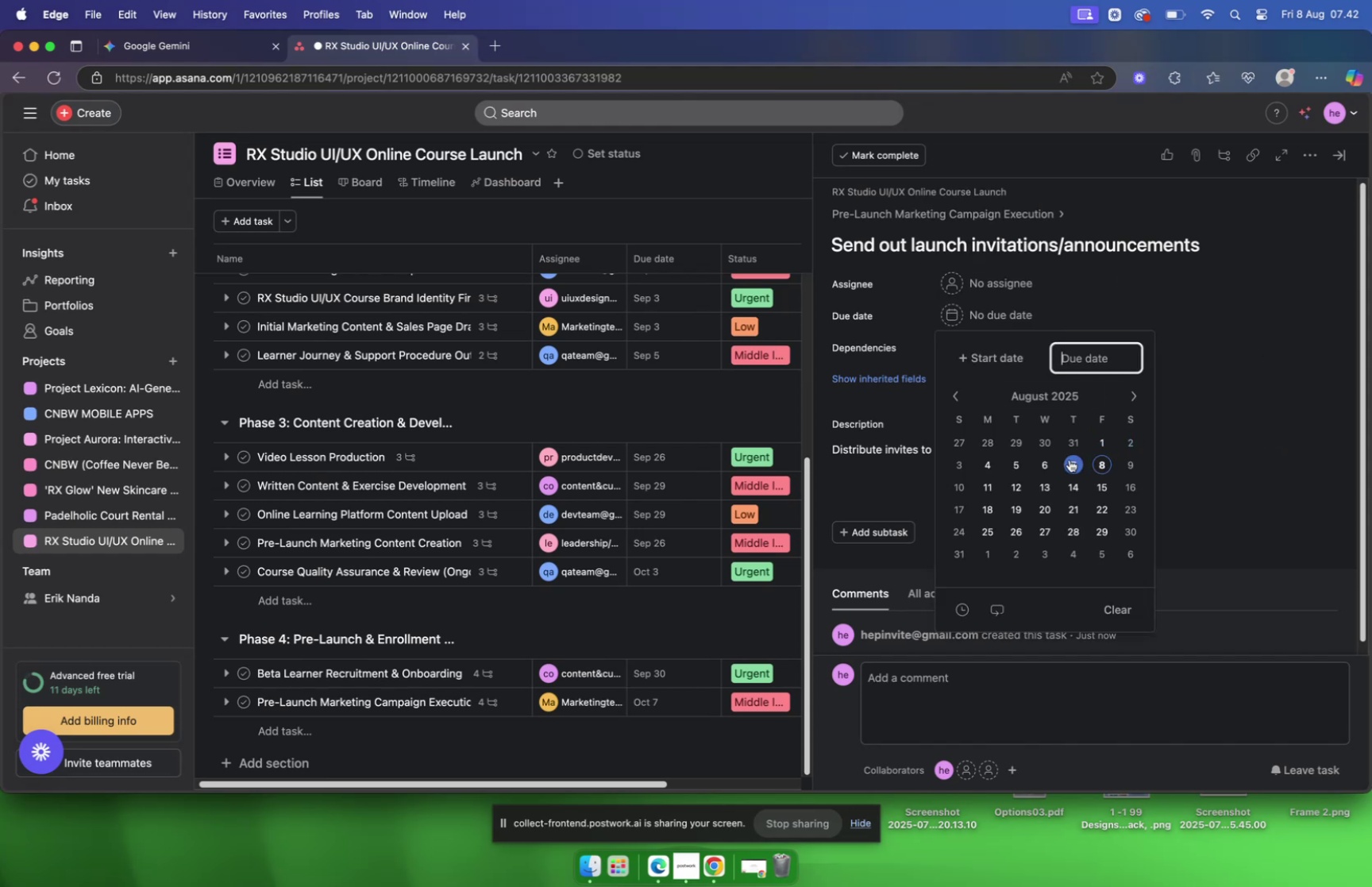 
wait(5.69)
 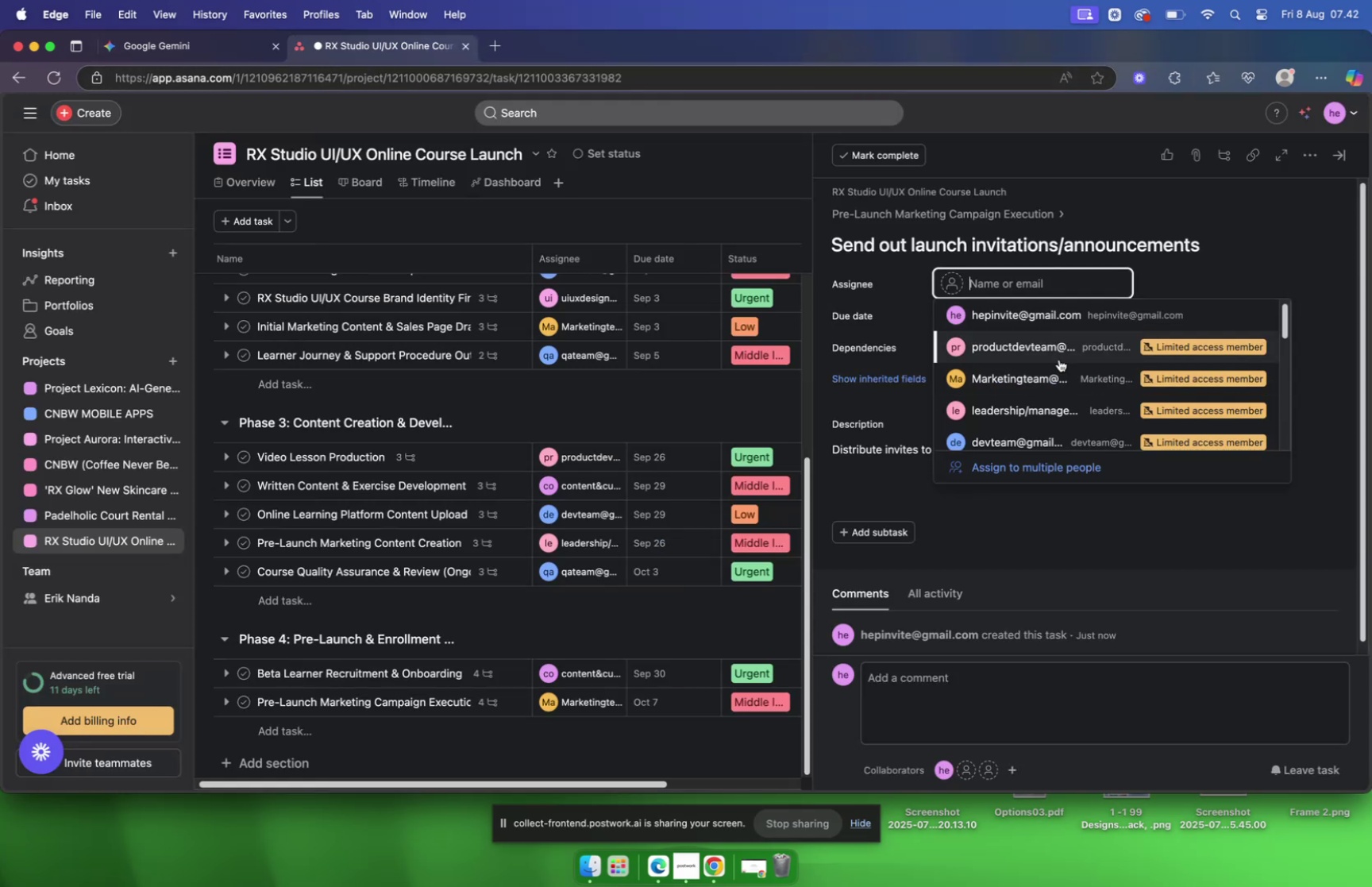 
double_click([1131, 394])
 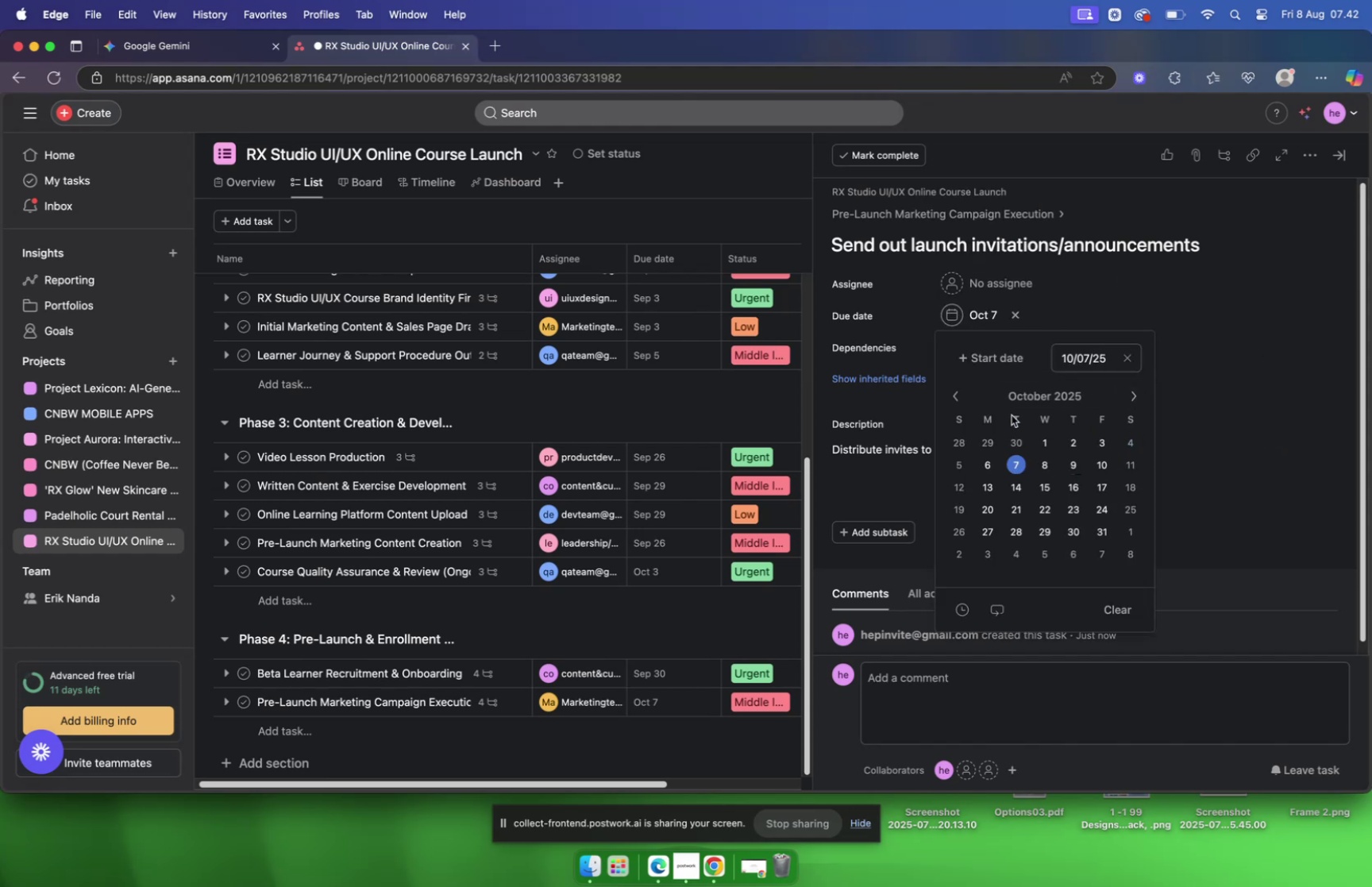 
left_click([1012, 287])
 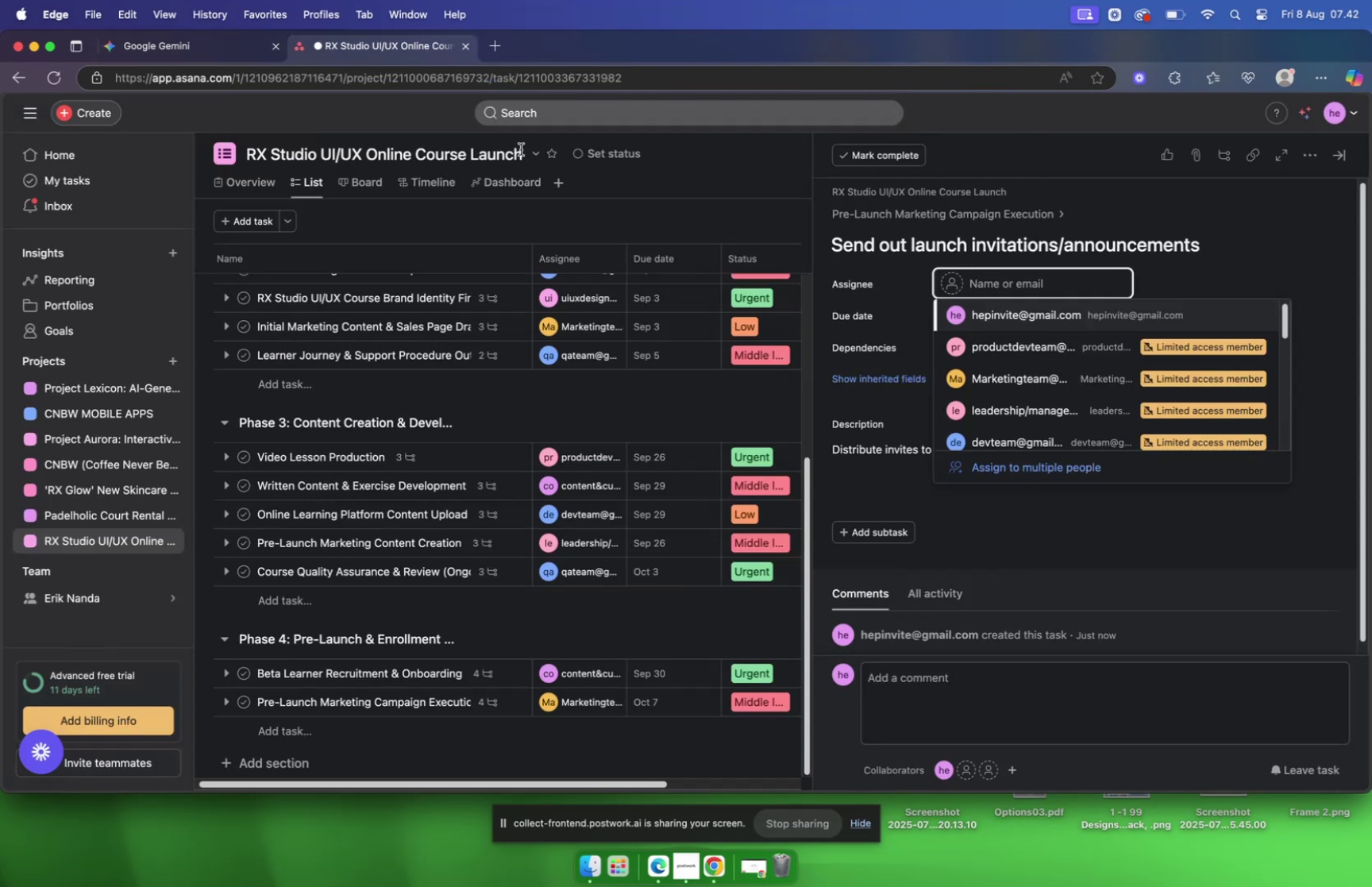 
wait(7.73)
 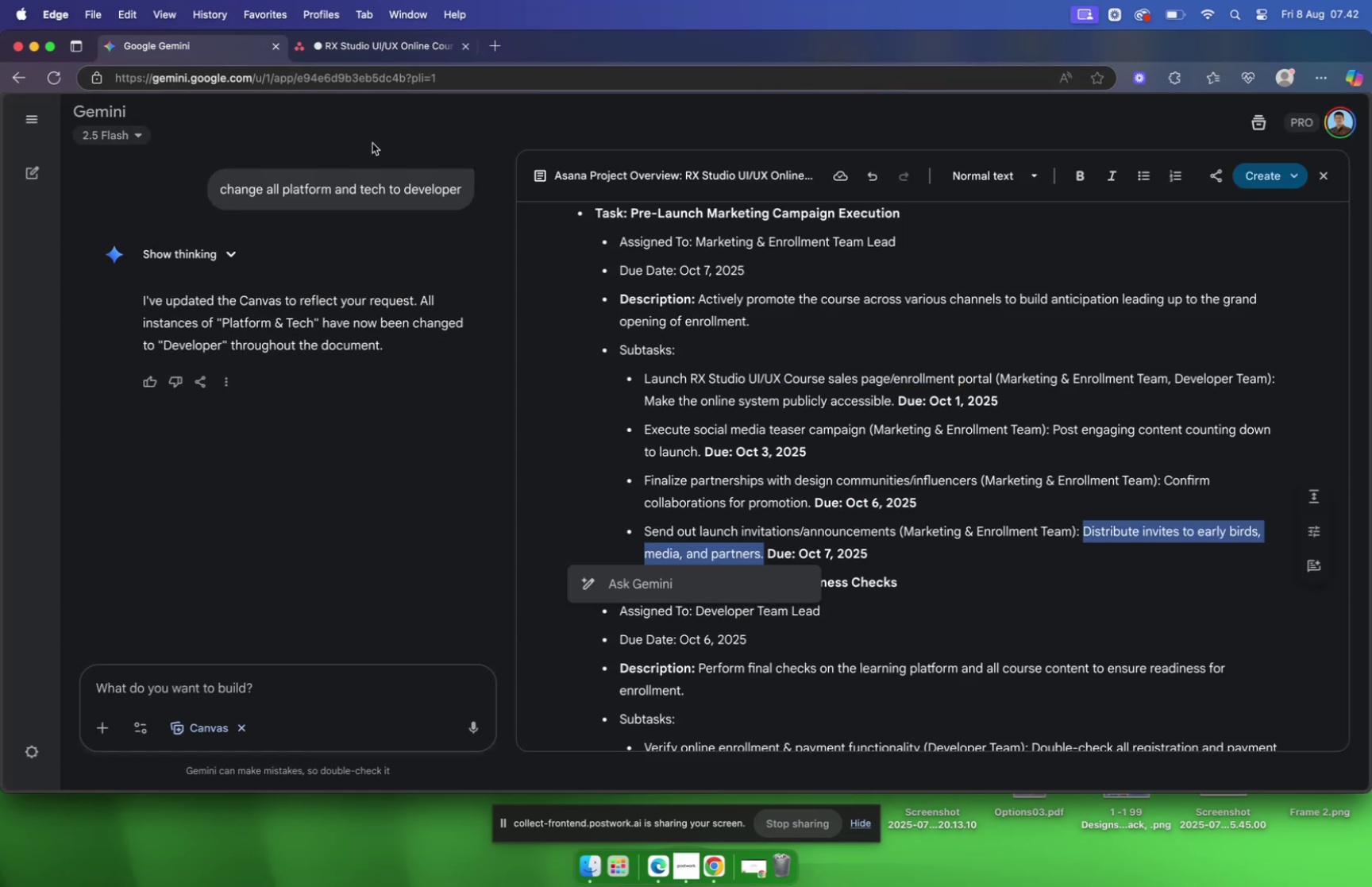 
type(mar)
 